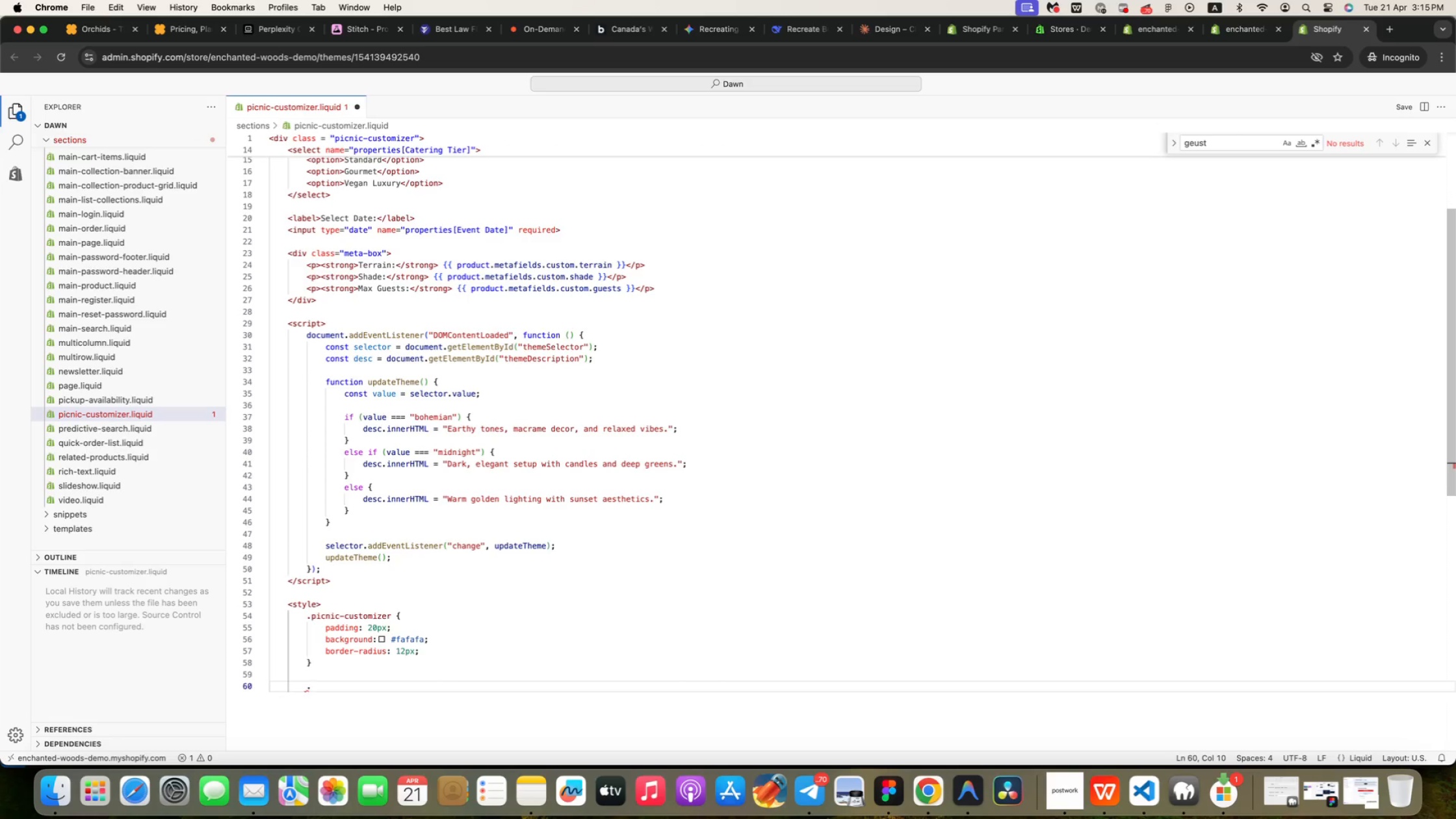 
type(.META-BOX {)
 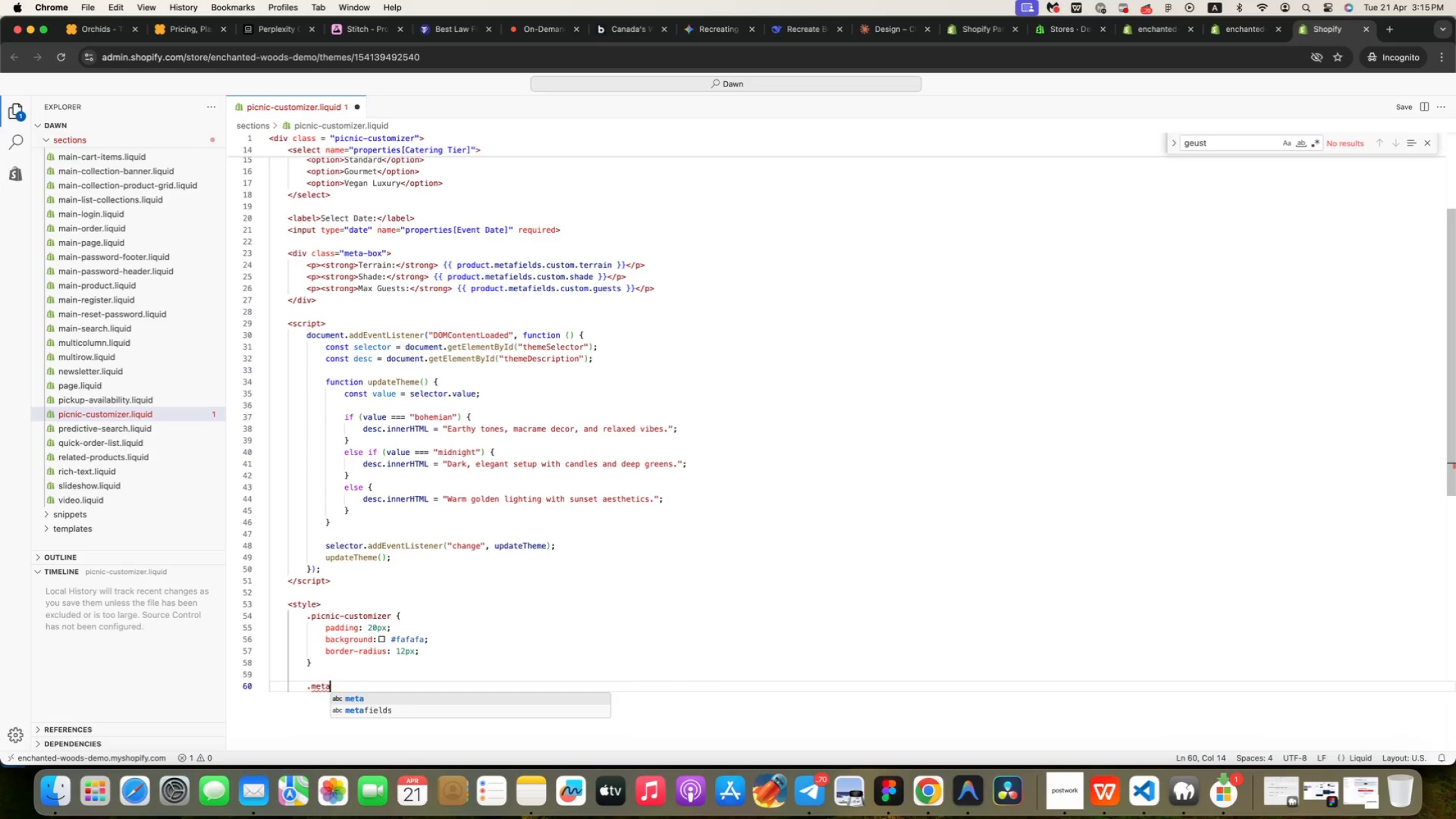 
 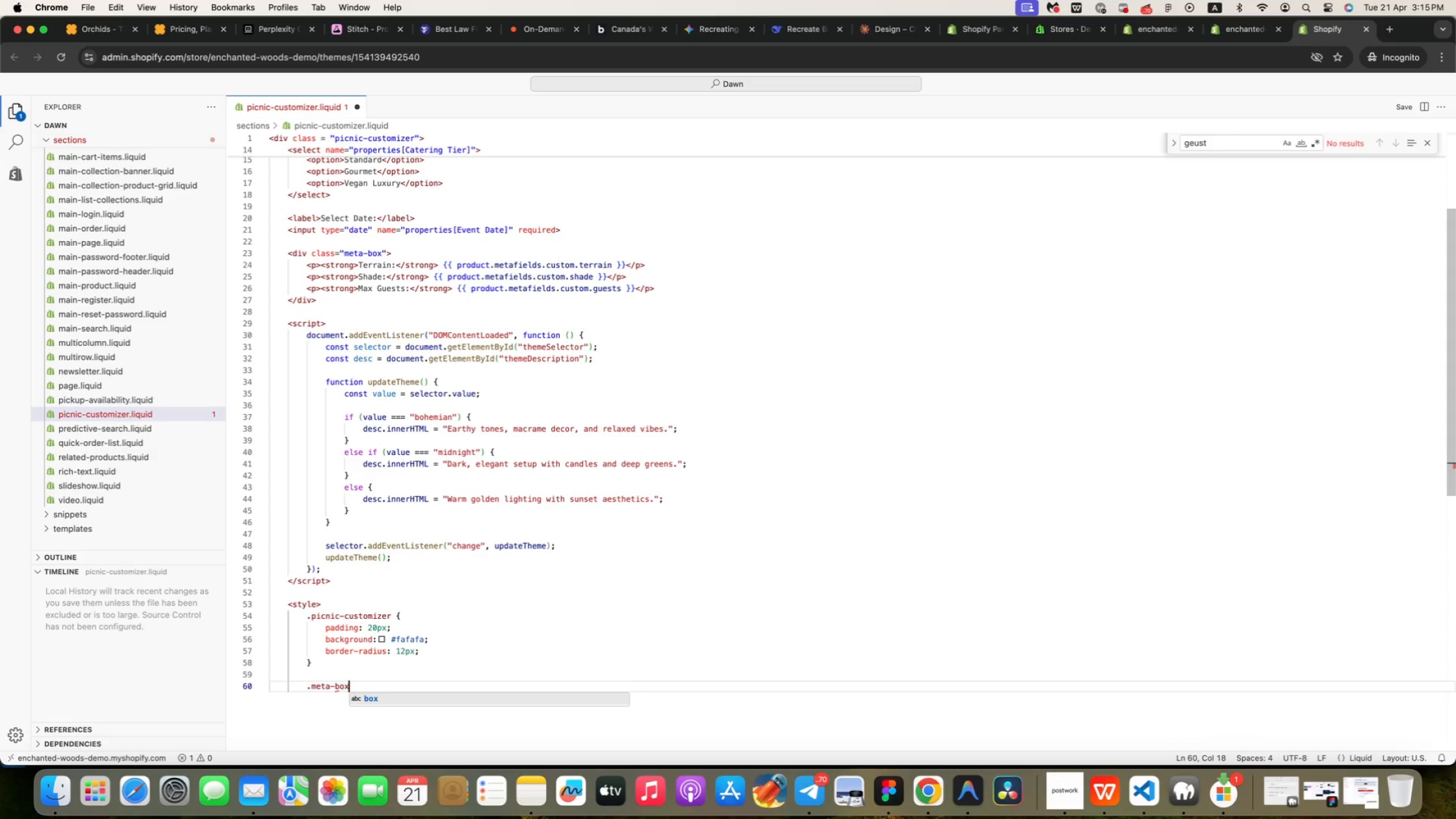 
key(Enter)
 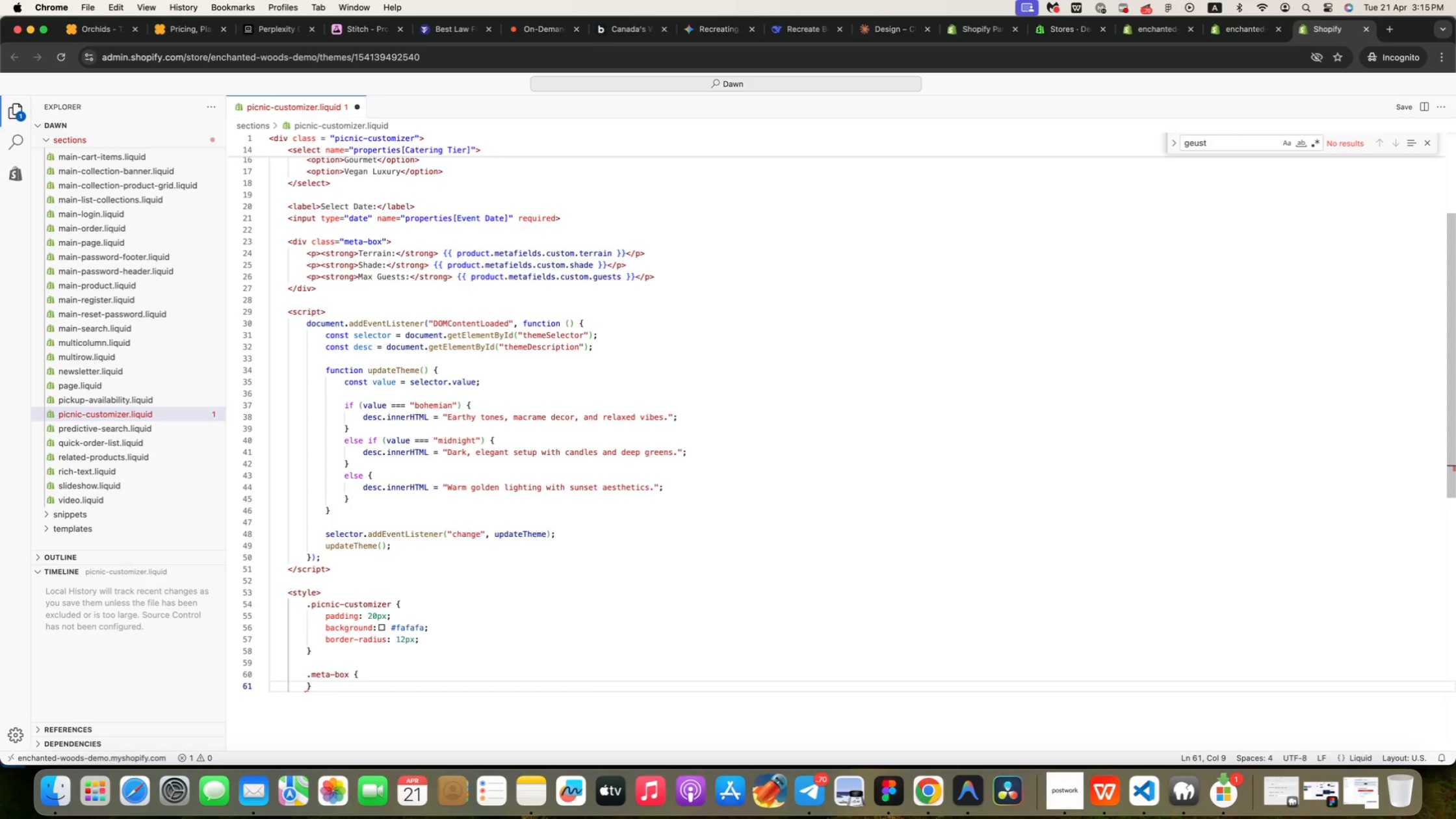 
key(Enter)
 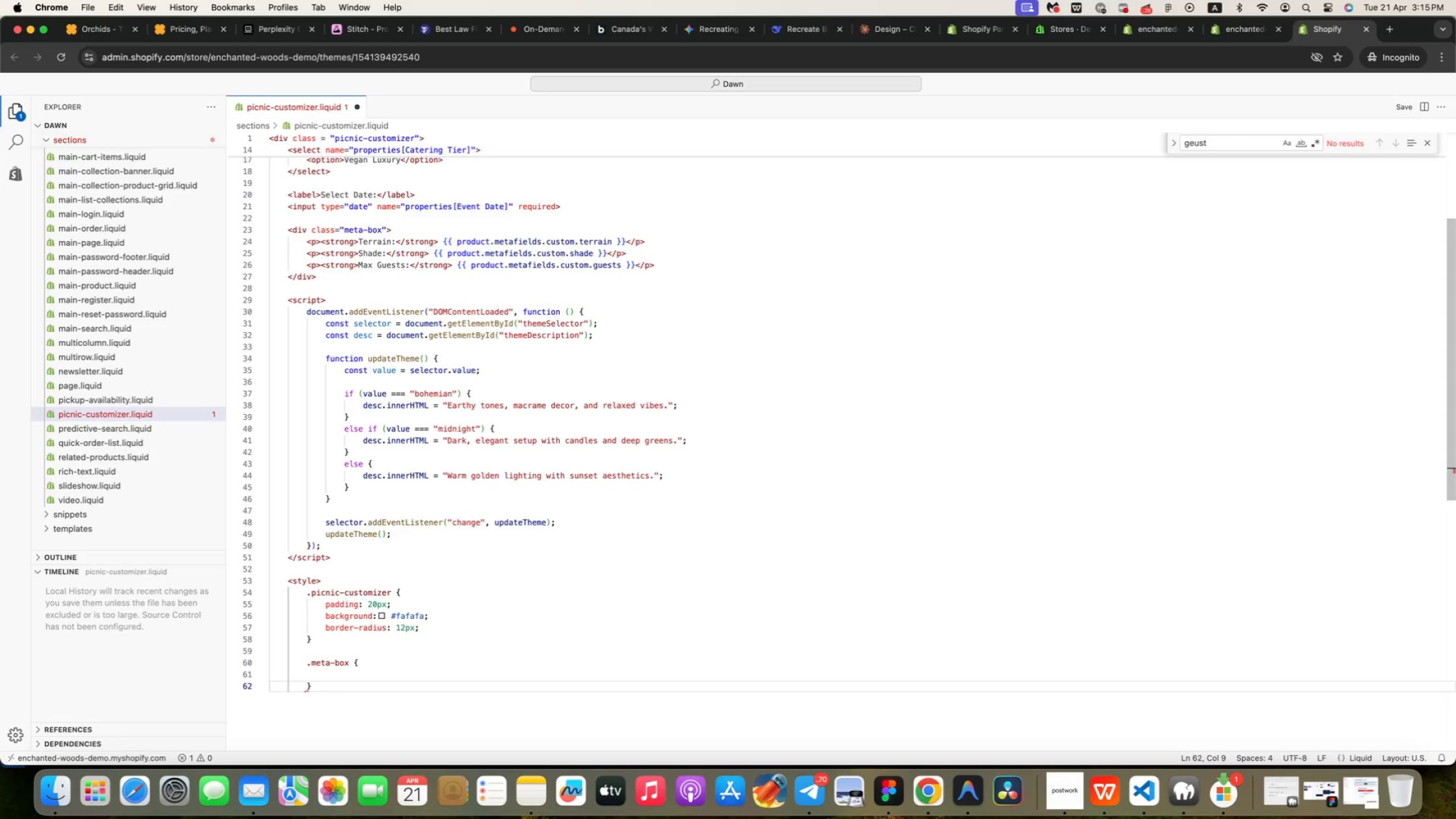 
key(ArrowUp)
 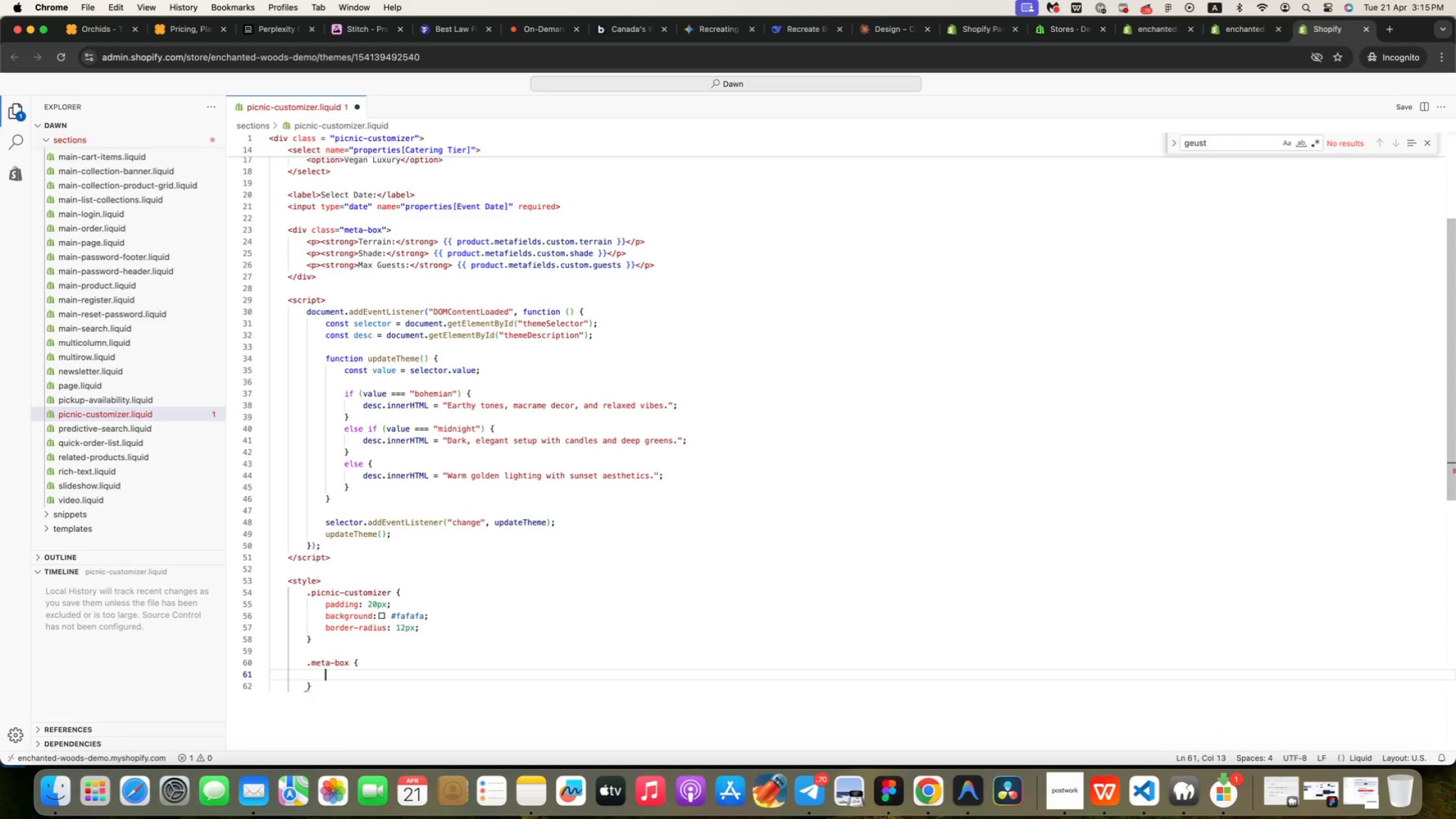 
key(Tab)
 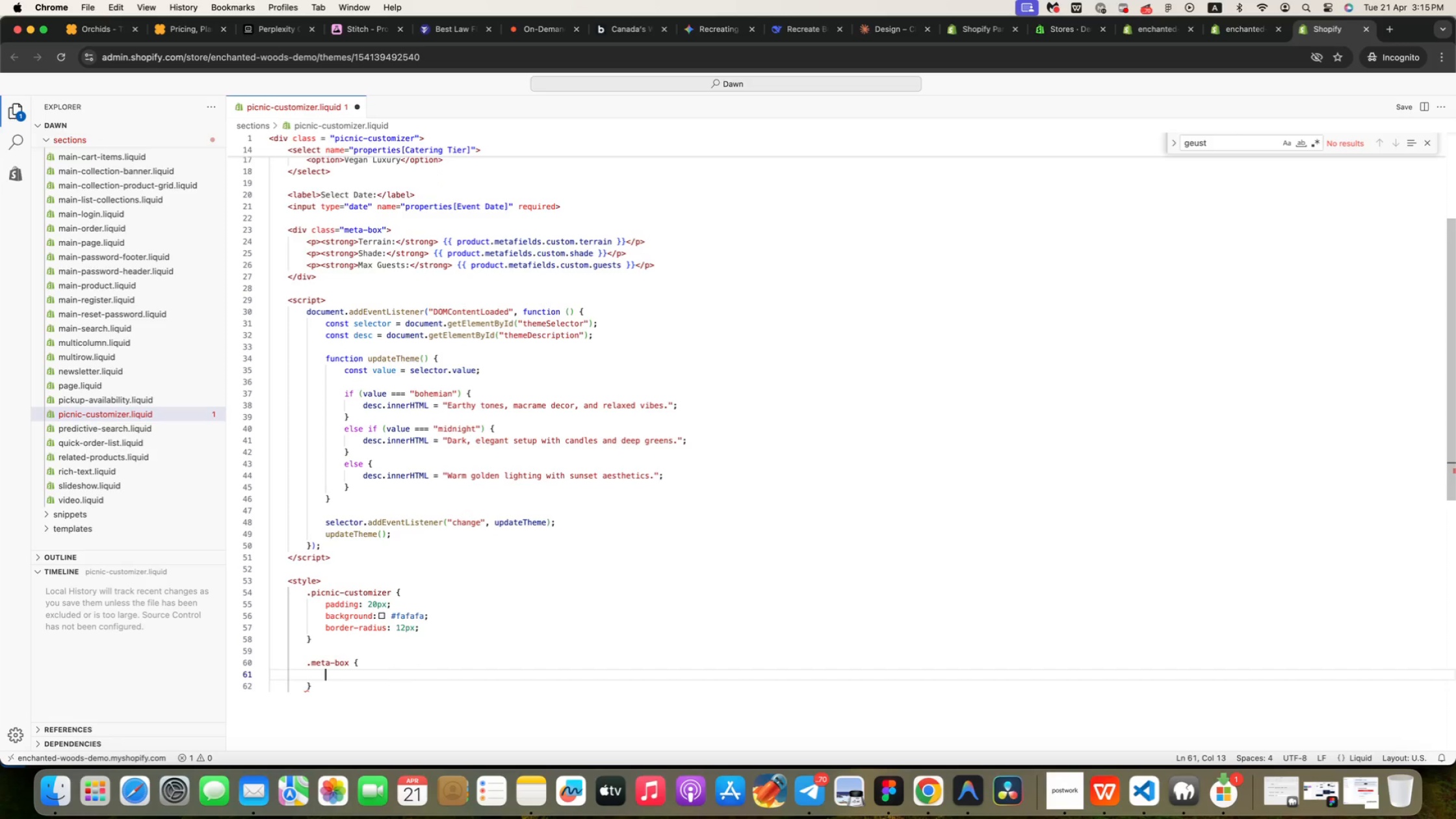 
type(MARGIN-TOP: 20PX;)
 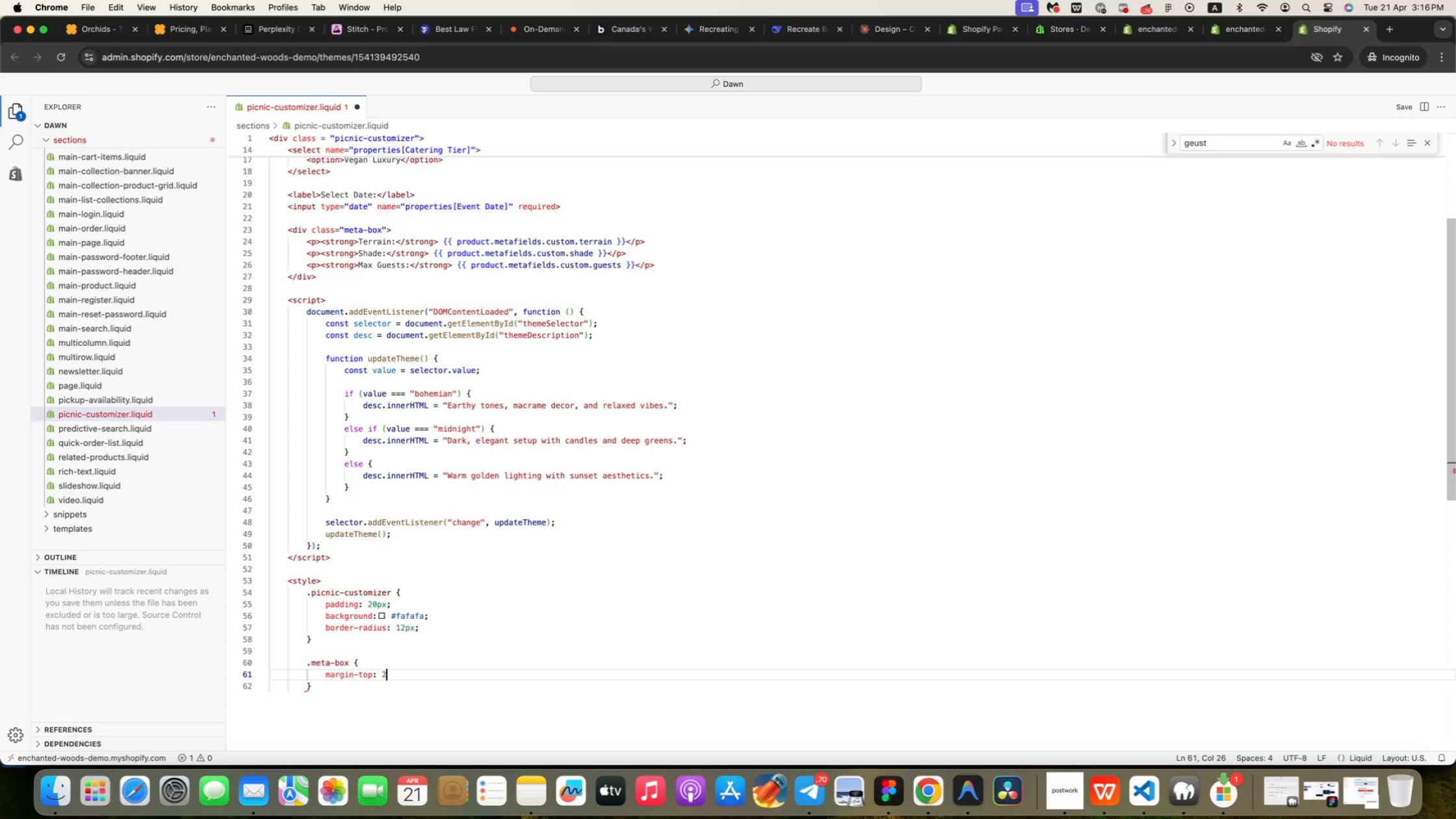 
key(Enter)
 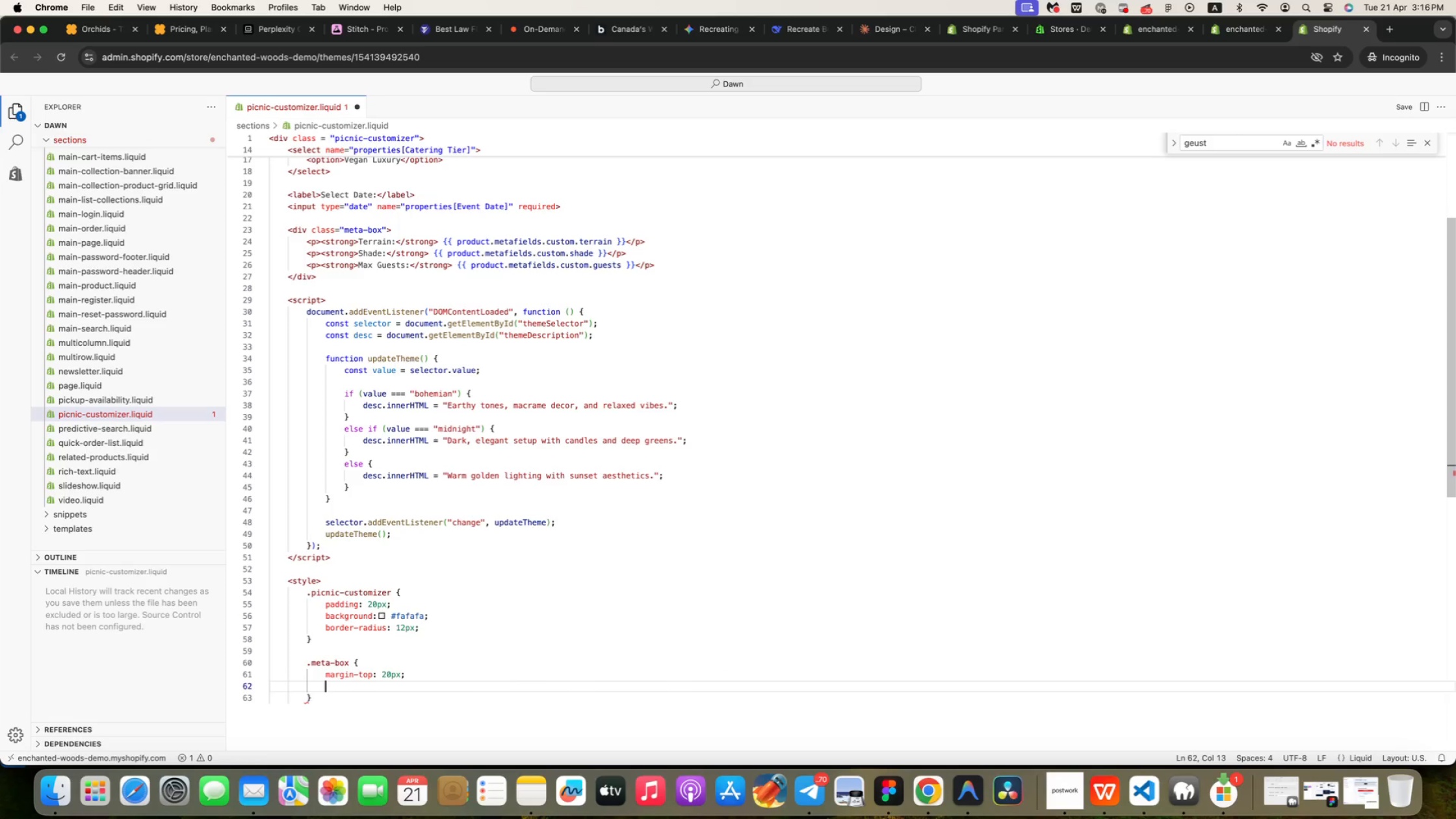 
type(PADDING: 10PX;)
 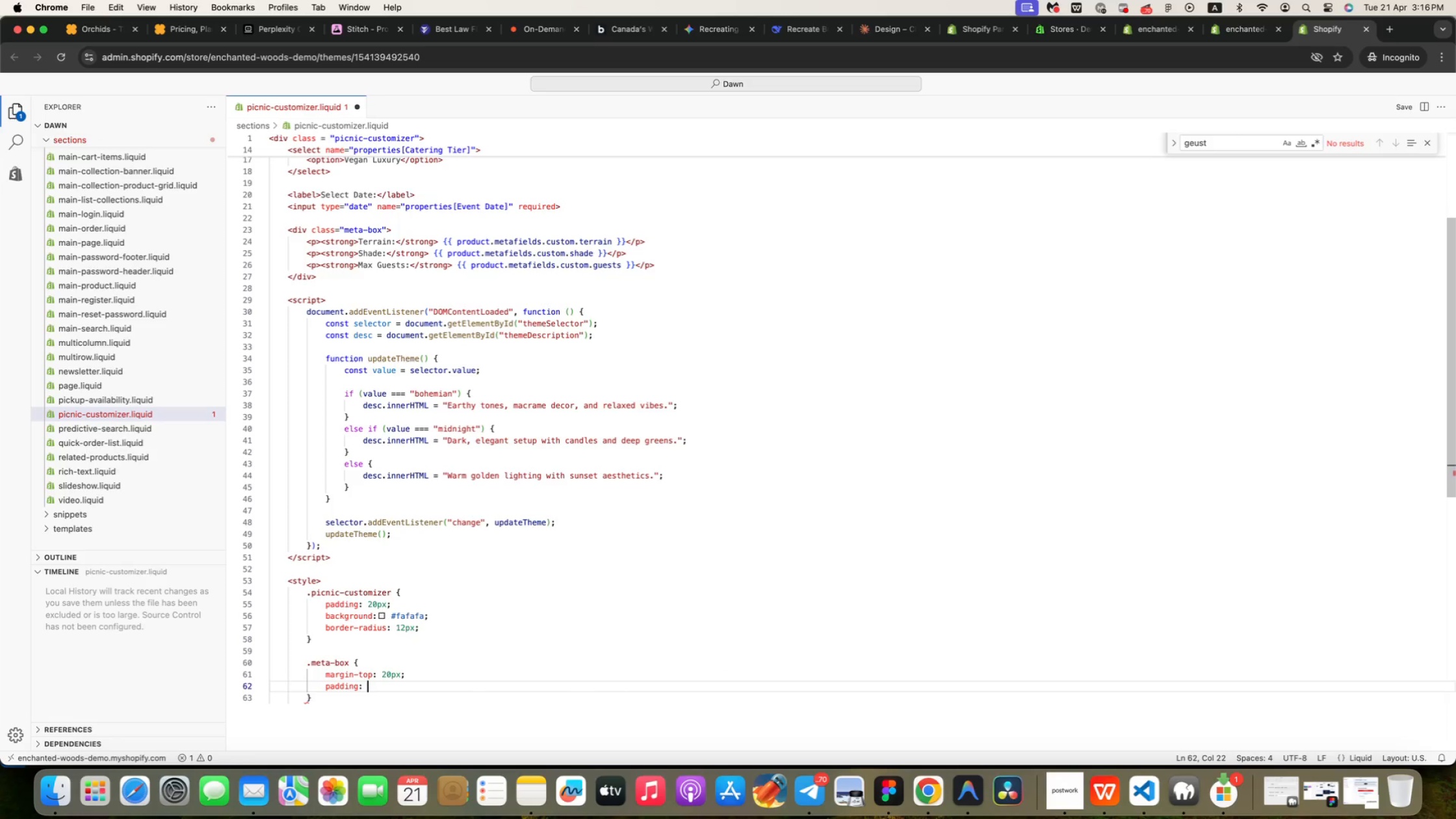 
 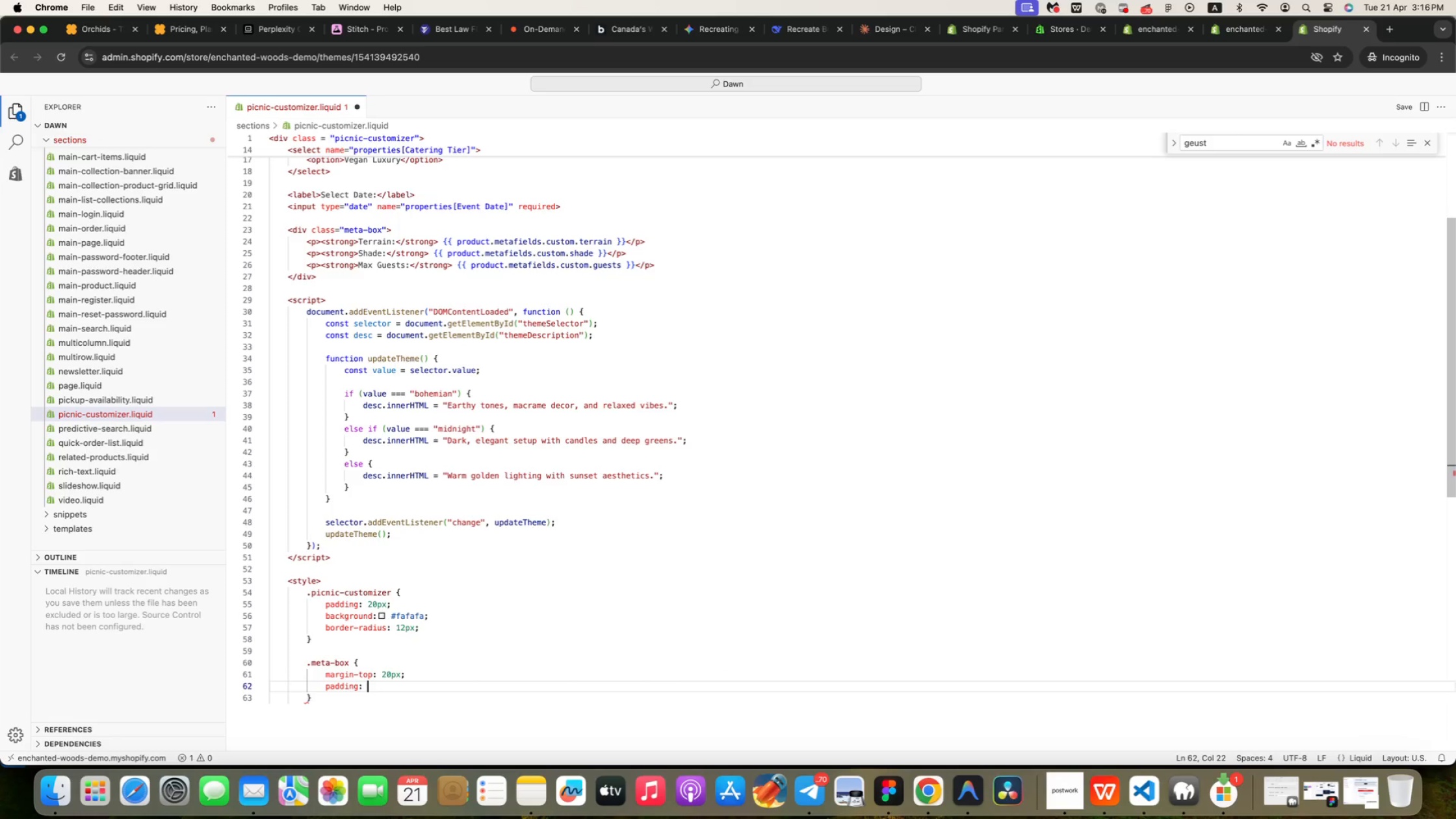 
key(Enter)
 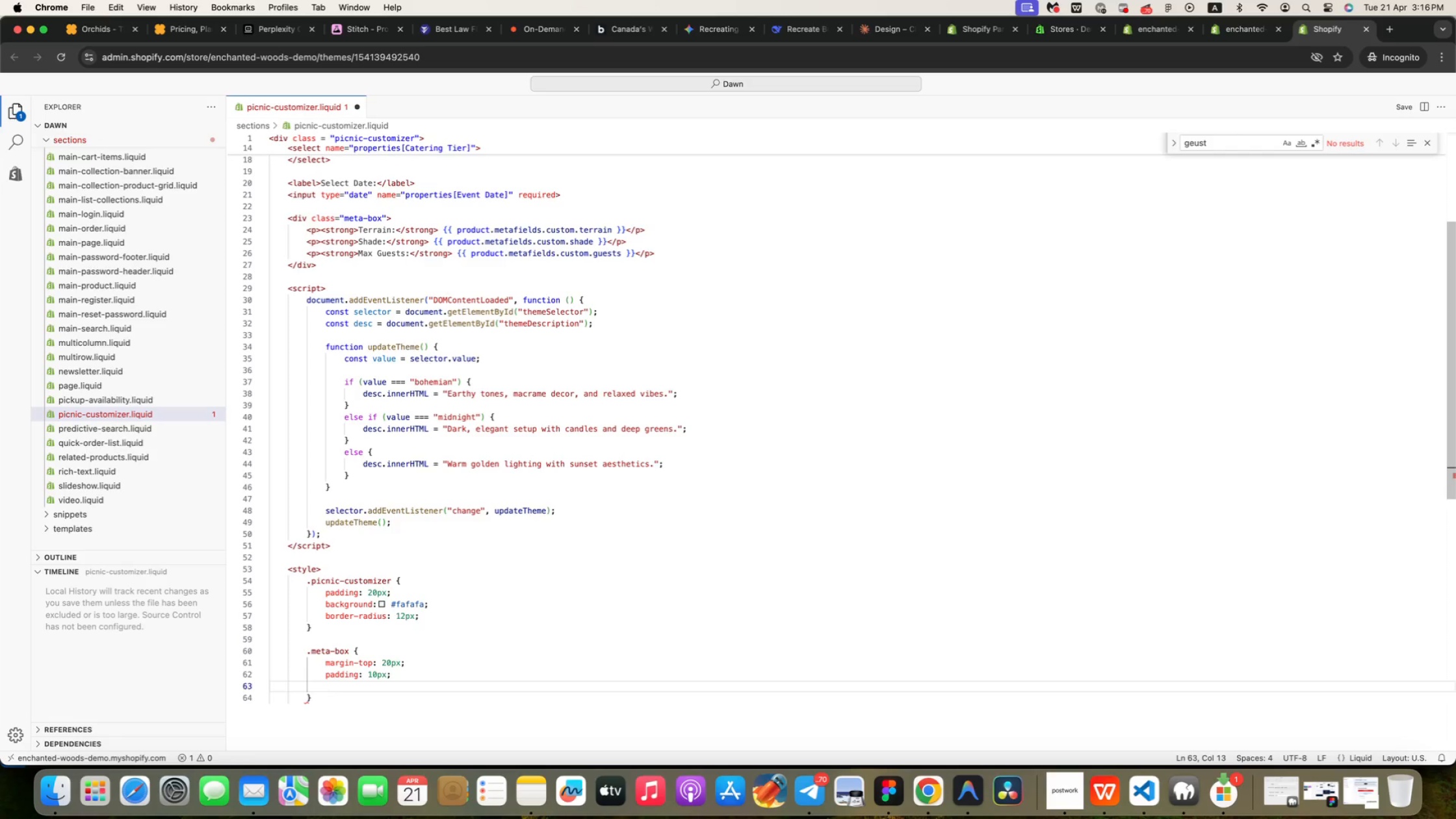 
type(background: #FFF)
key(Backspace)
key(Backspace)
key(Backspace)
type(ffffff;)
 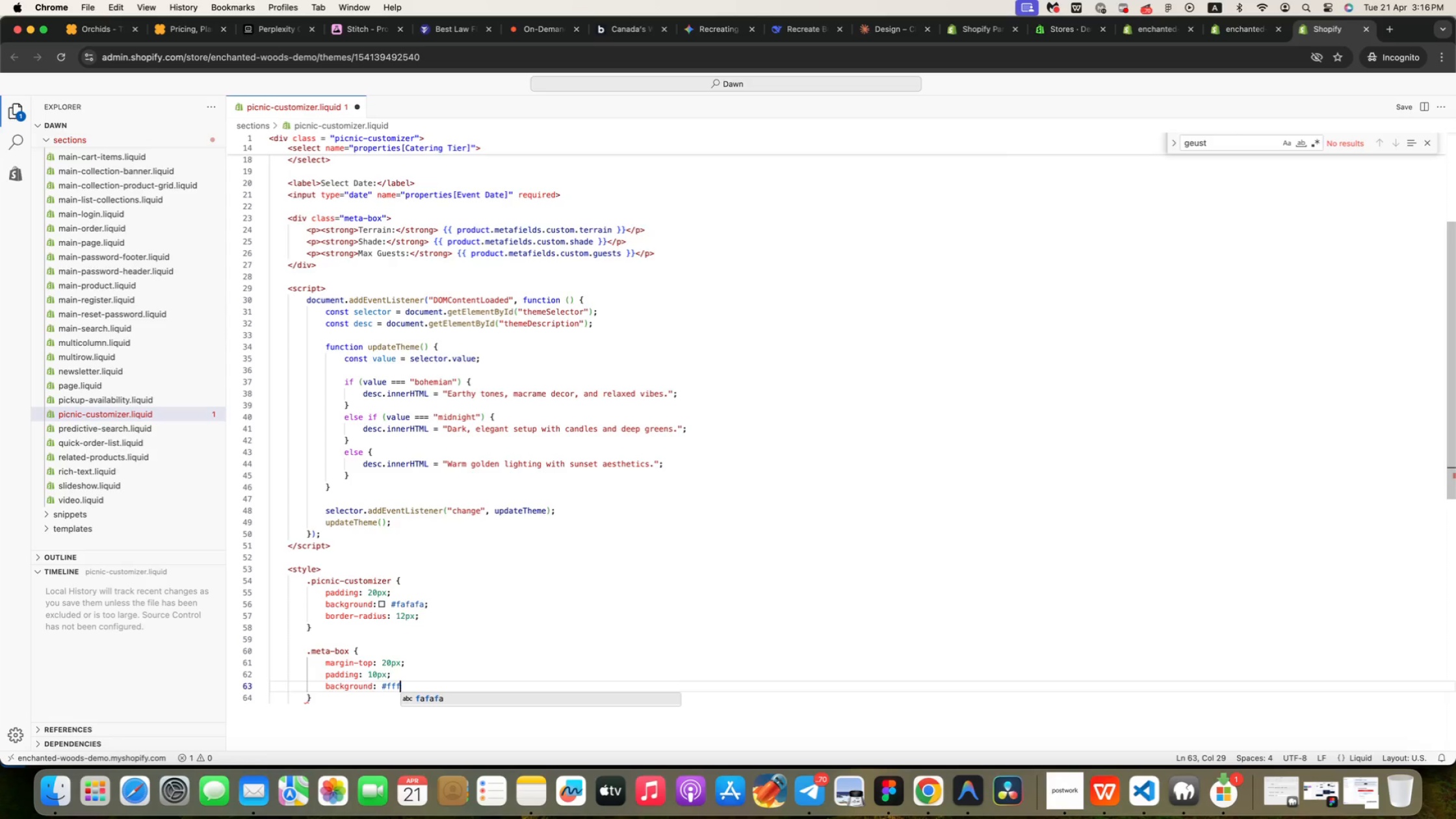 
 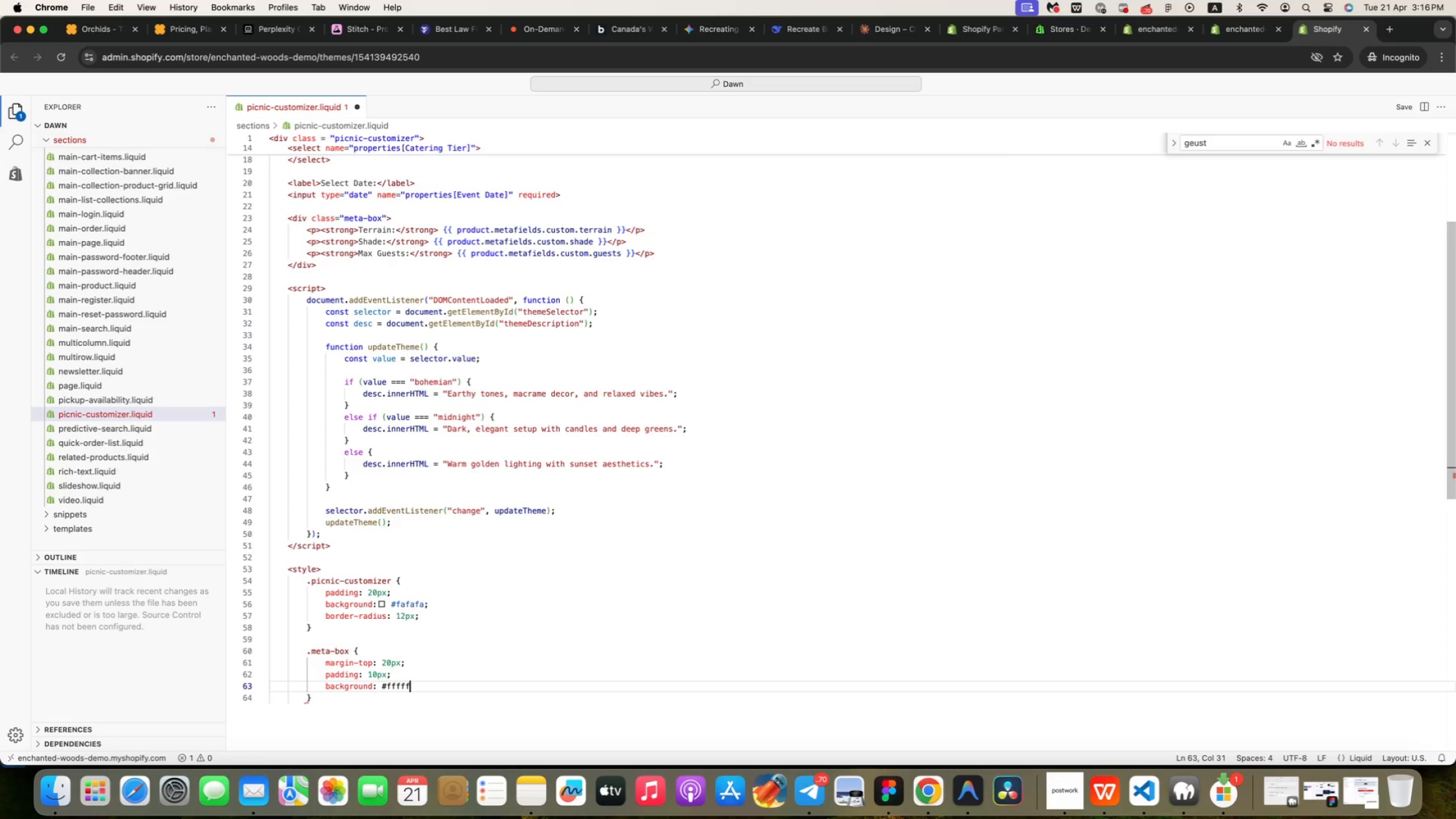 
key(Enter)
 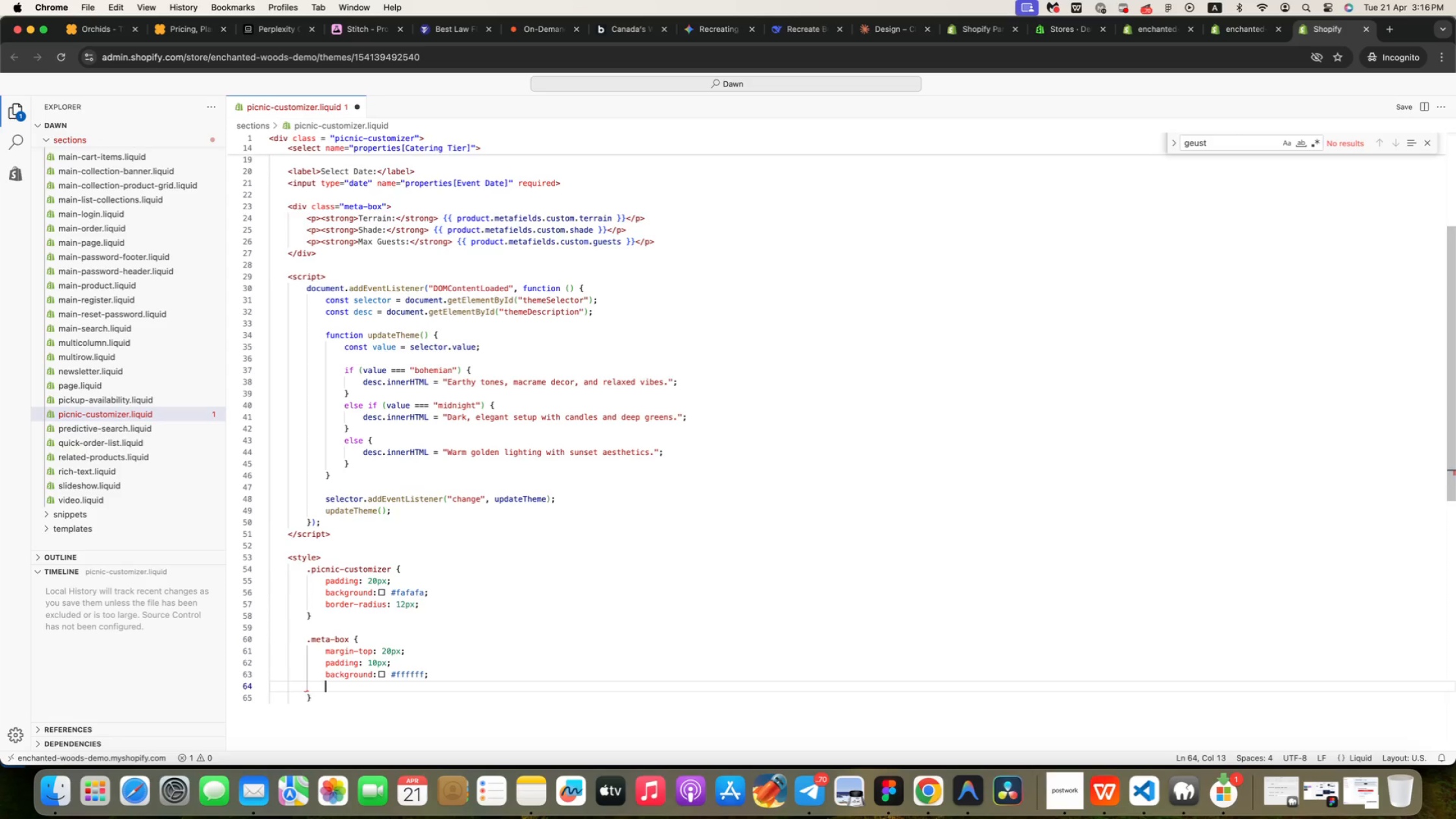 
type(border-ra)
 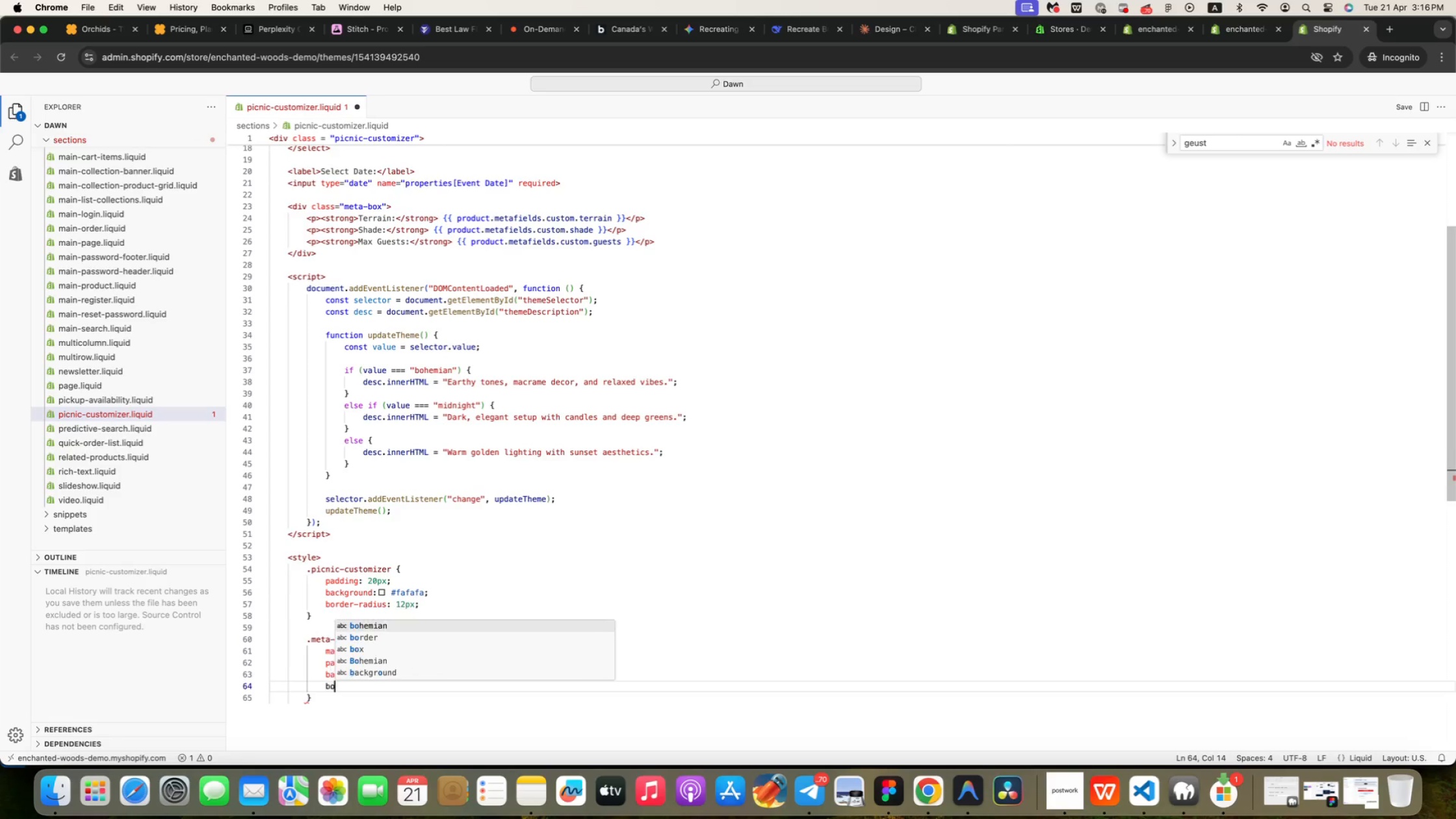 
key(Enter)
 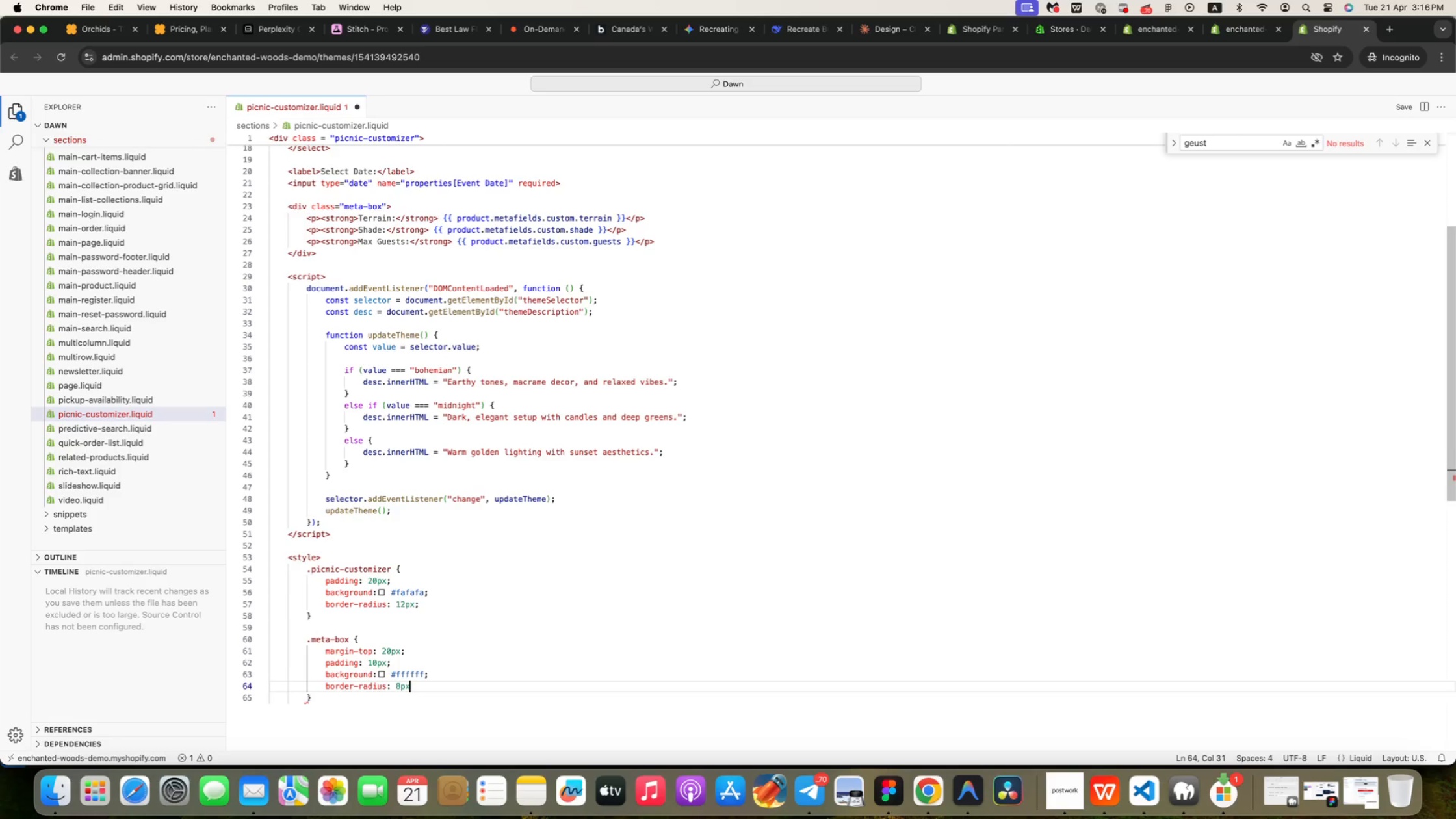 
type(: 8px;)
 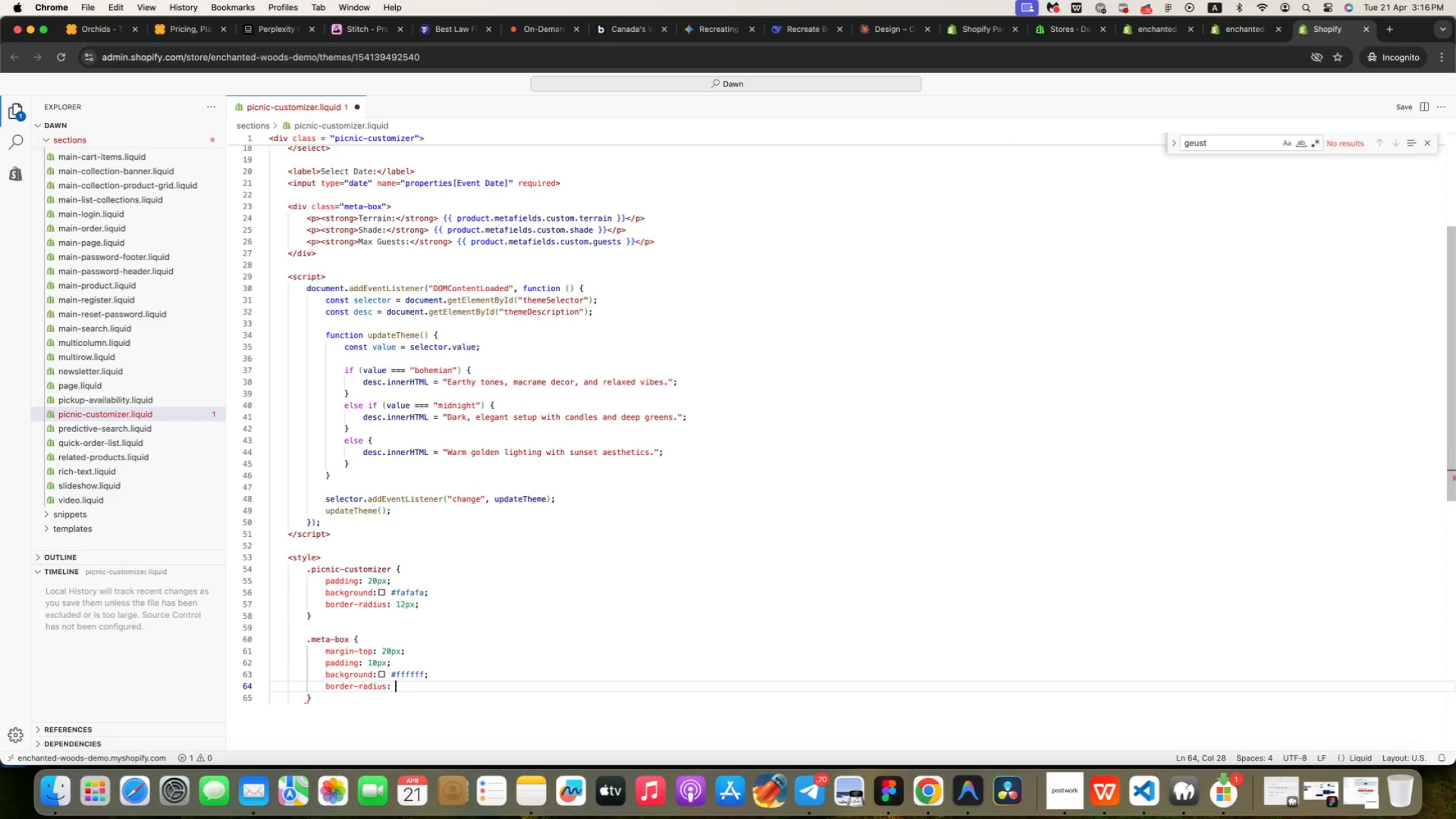 
key(ArrowDown)
 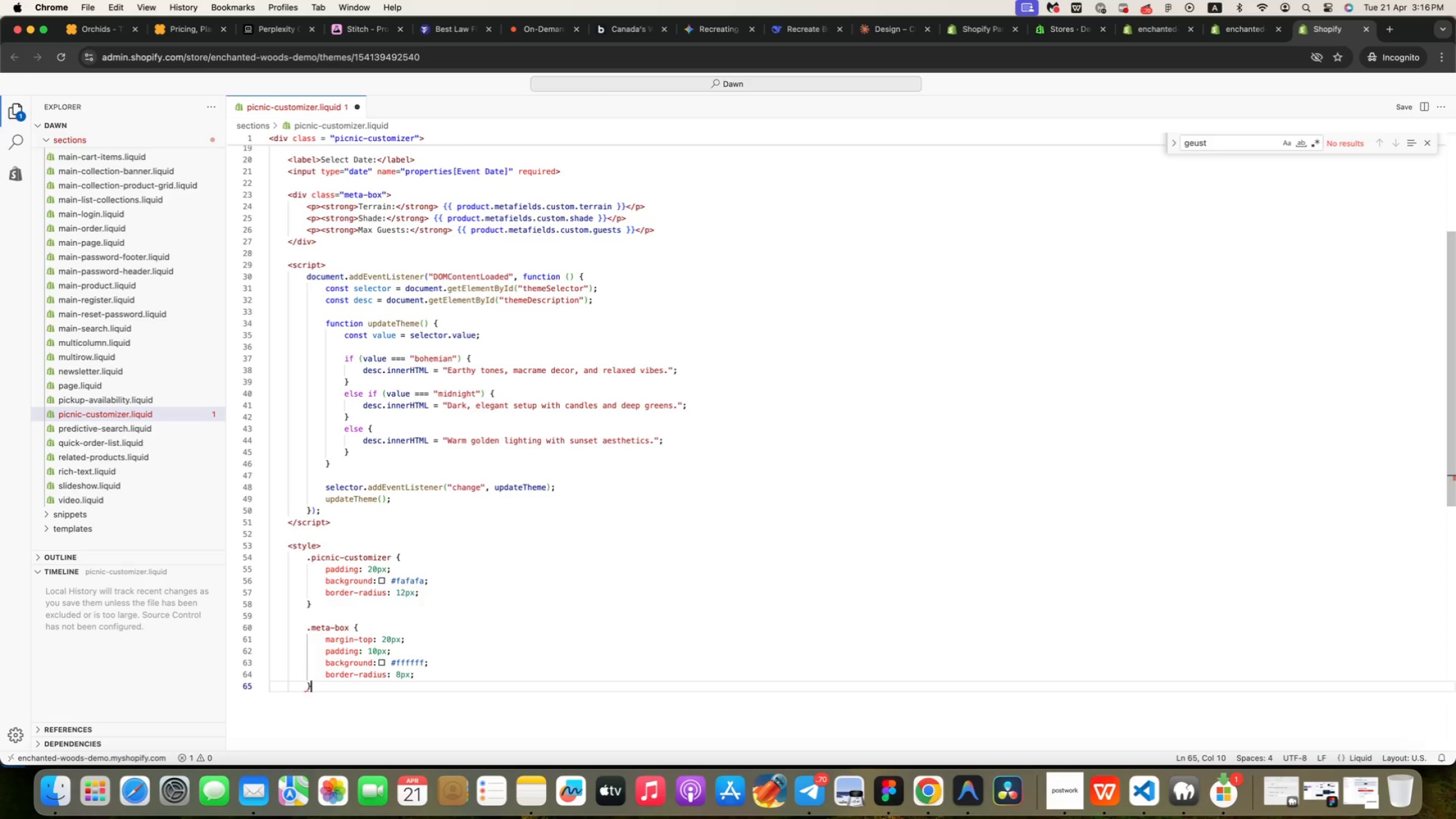 
key(Enter)
 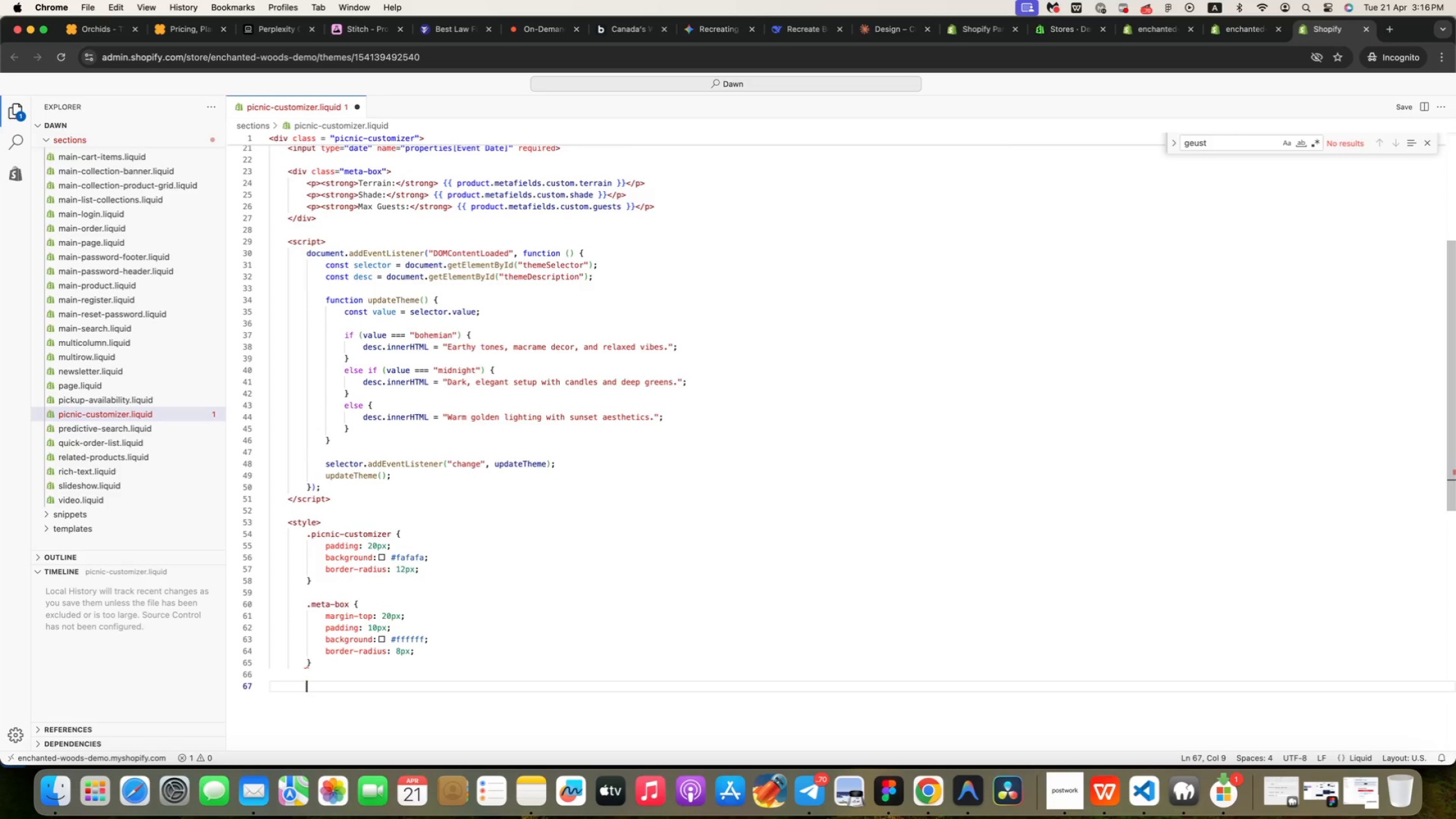 
key(Enter)
 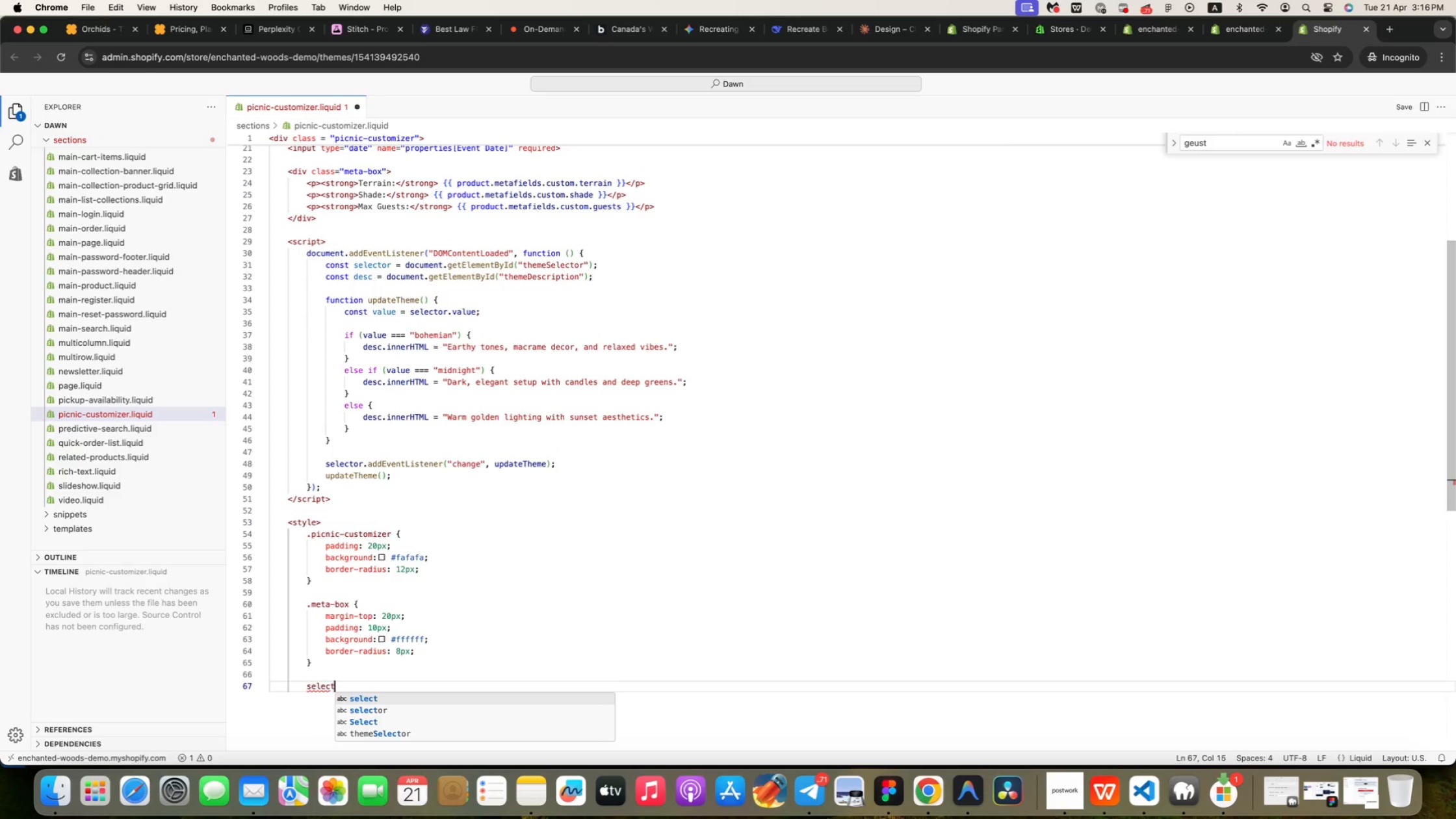 
type(select, input {)
 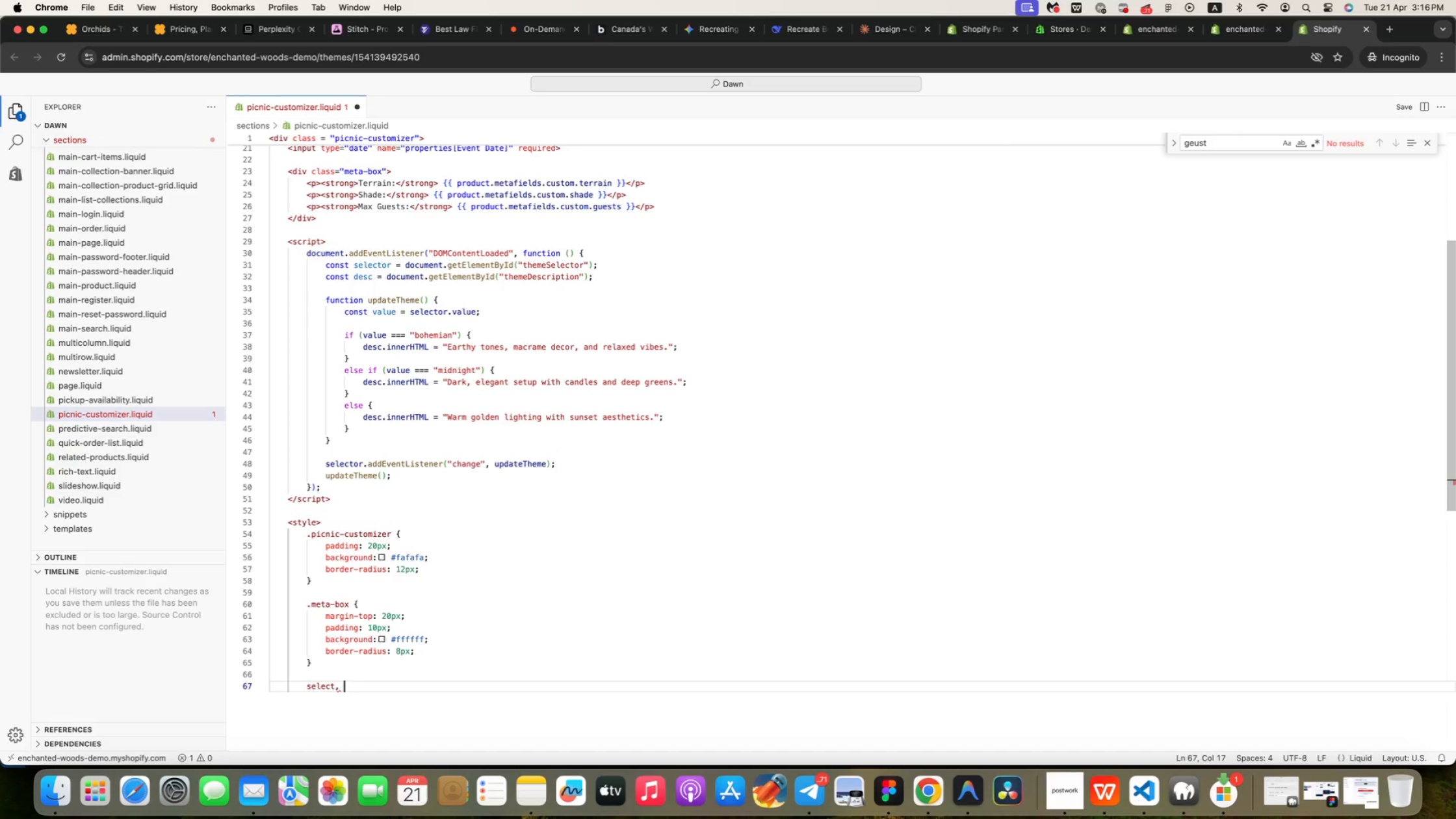 
 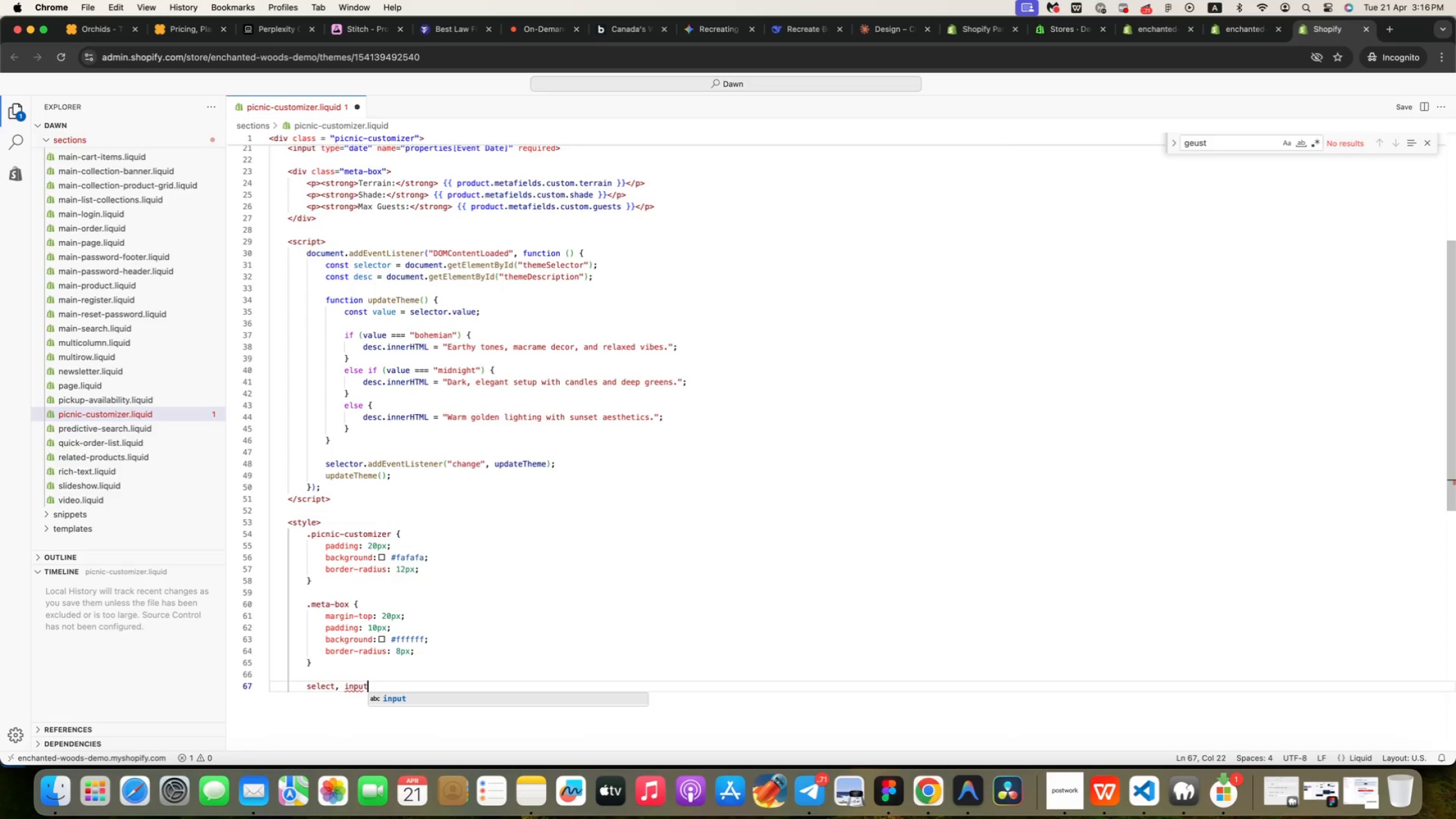 
key(Enter)
 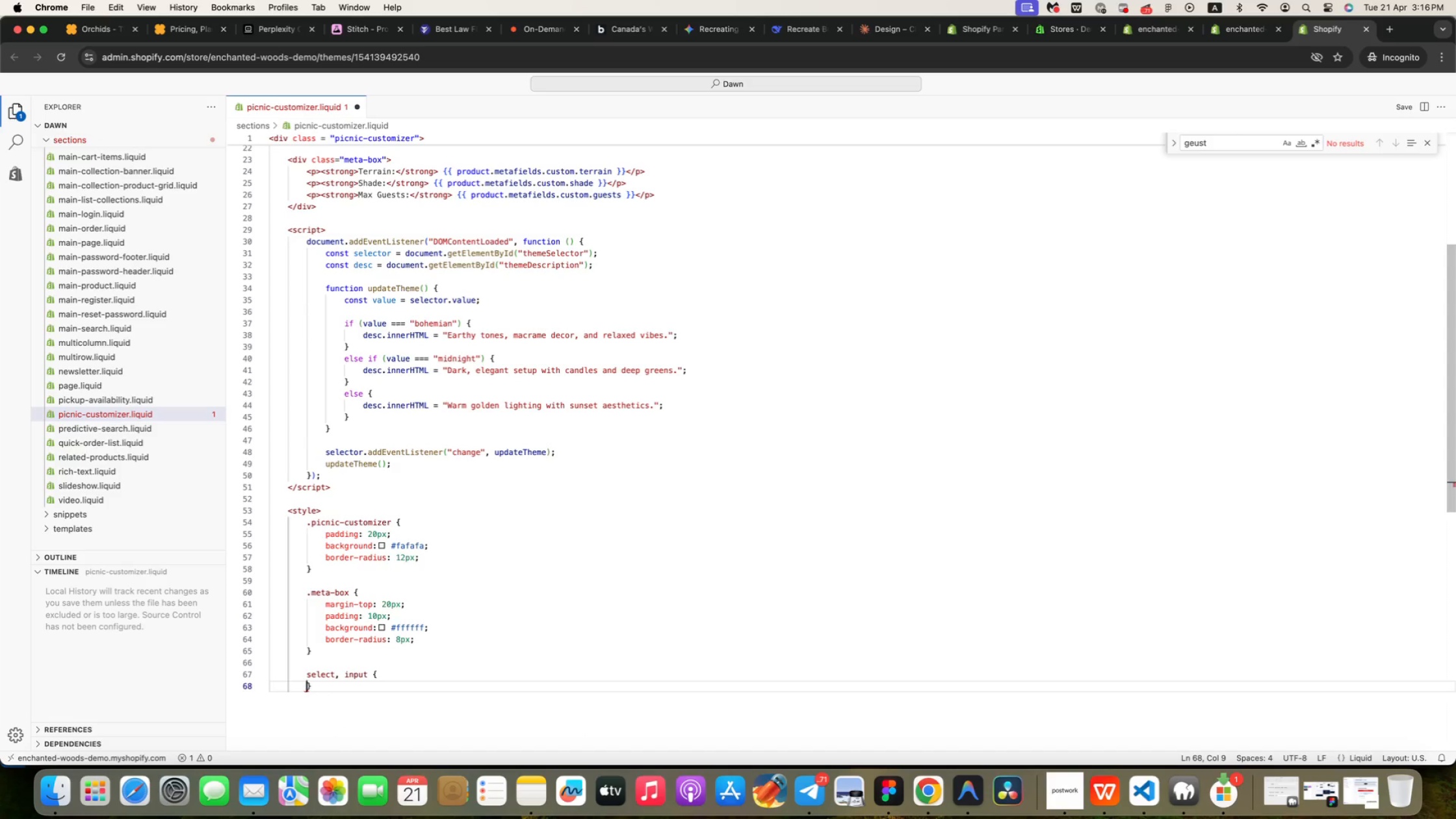 
key(Enter)
 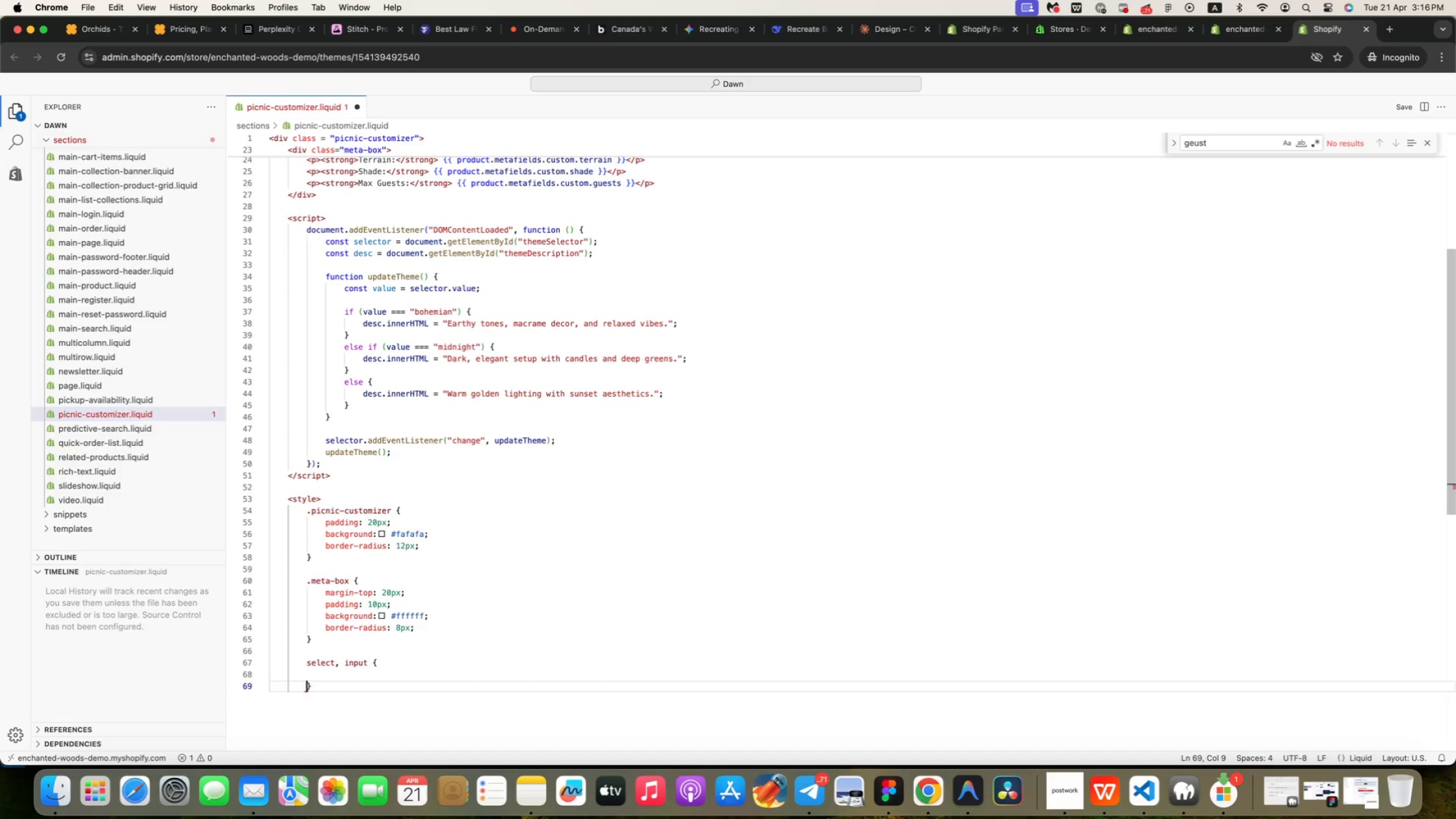 
key(ArrowUp)
 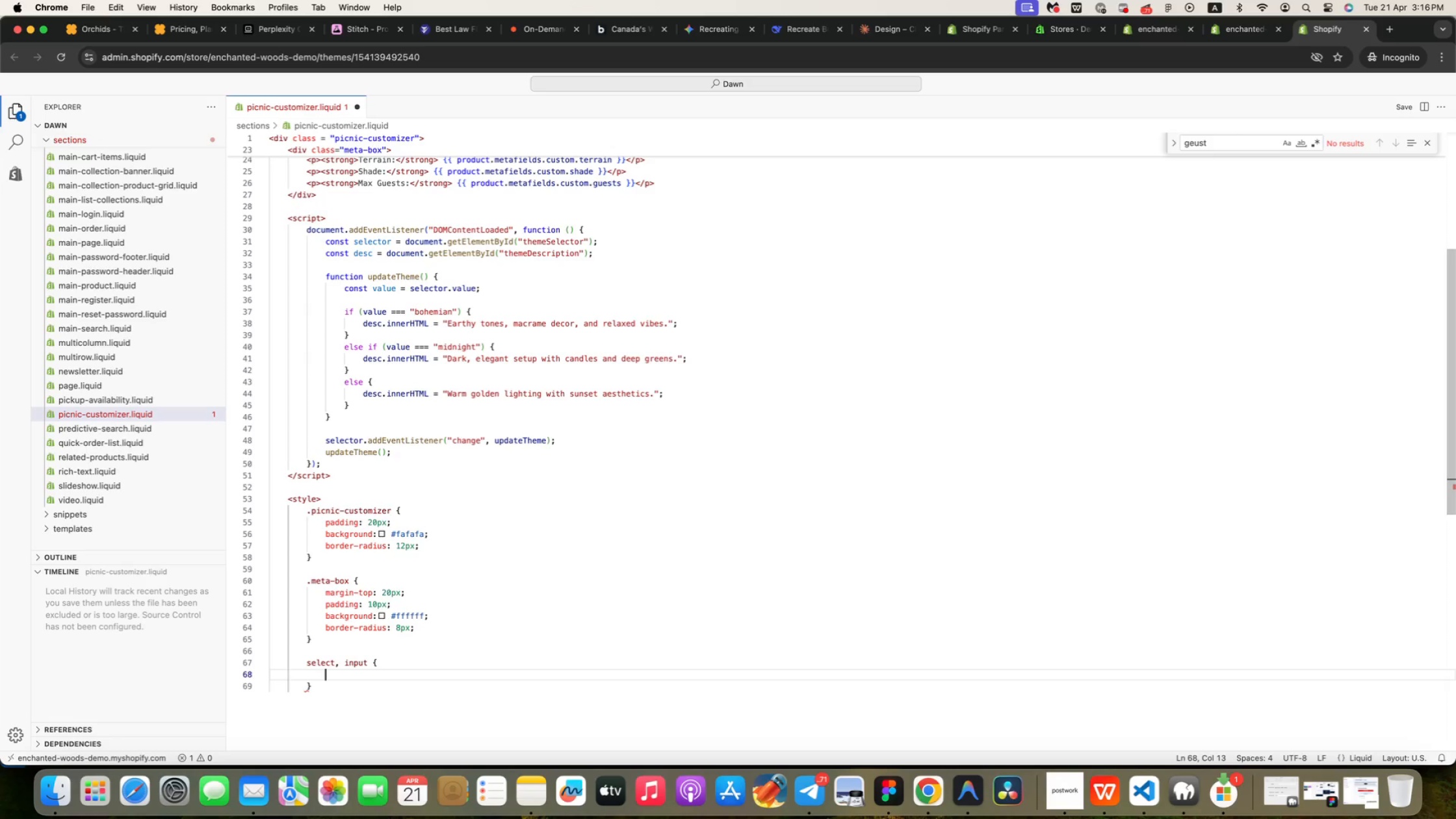 
key(Tab)
type(display: block;)
 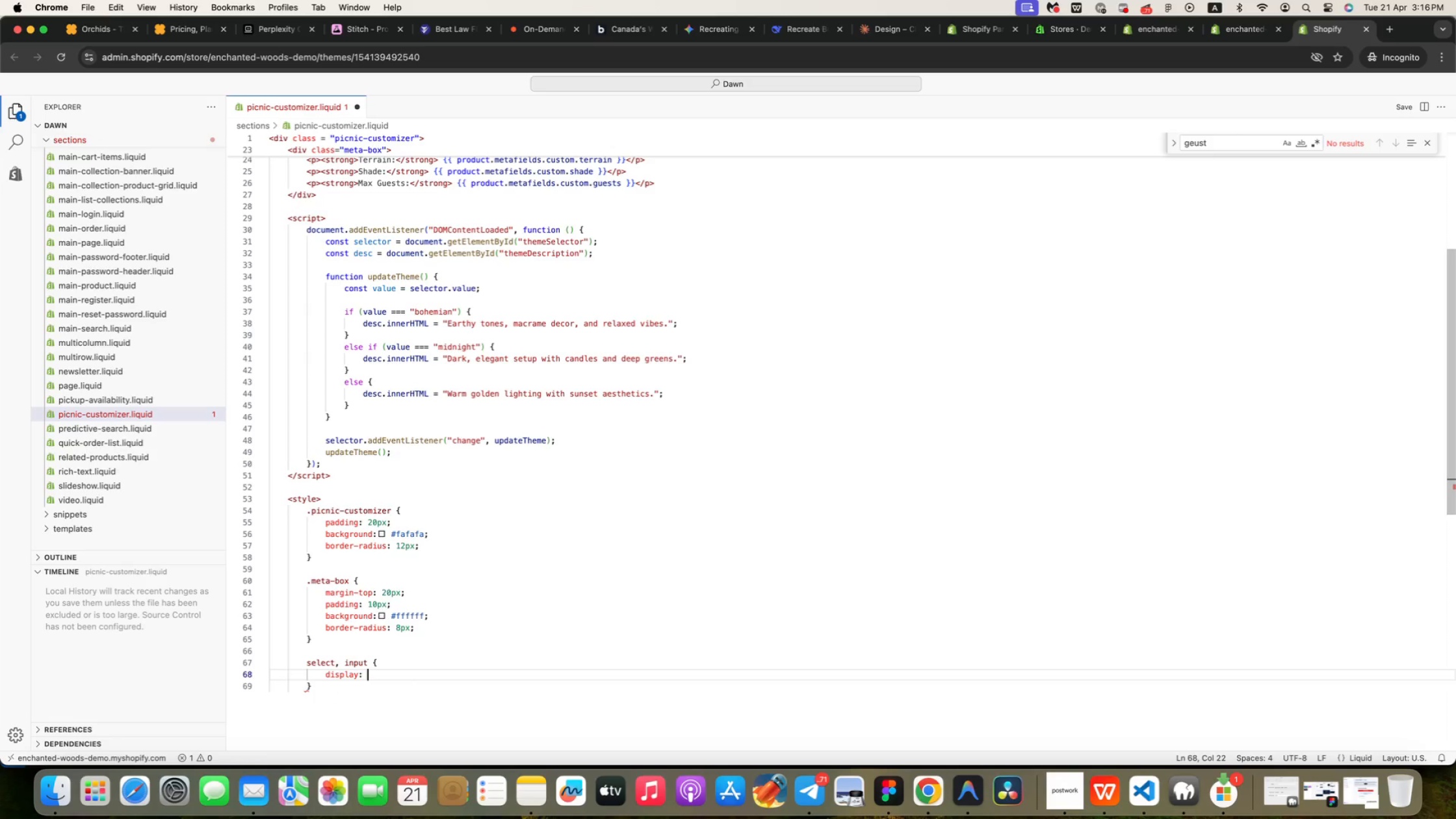 
 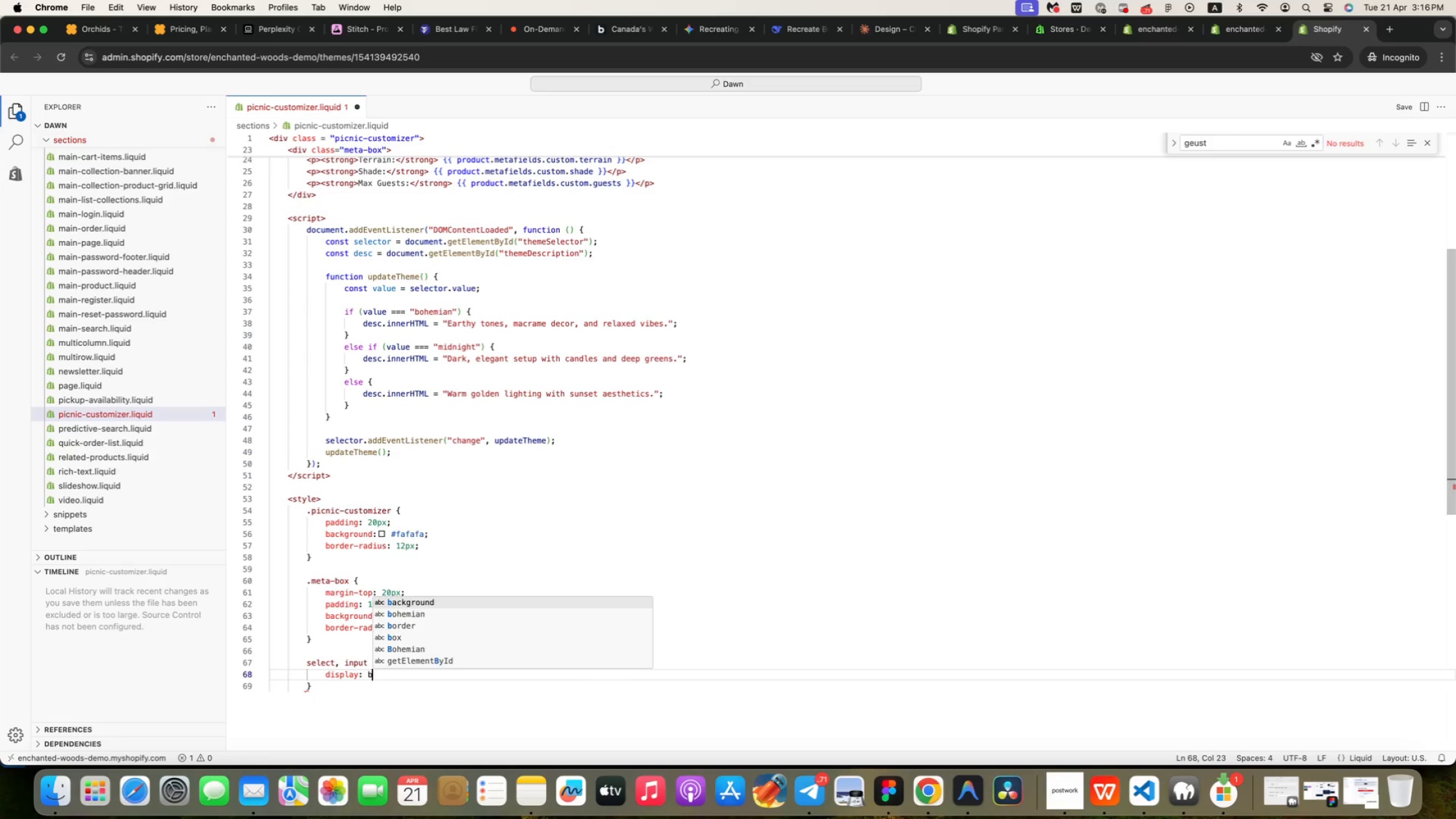 
key(Enter)
 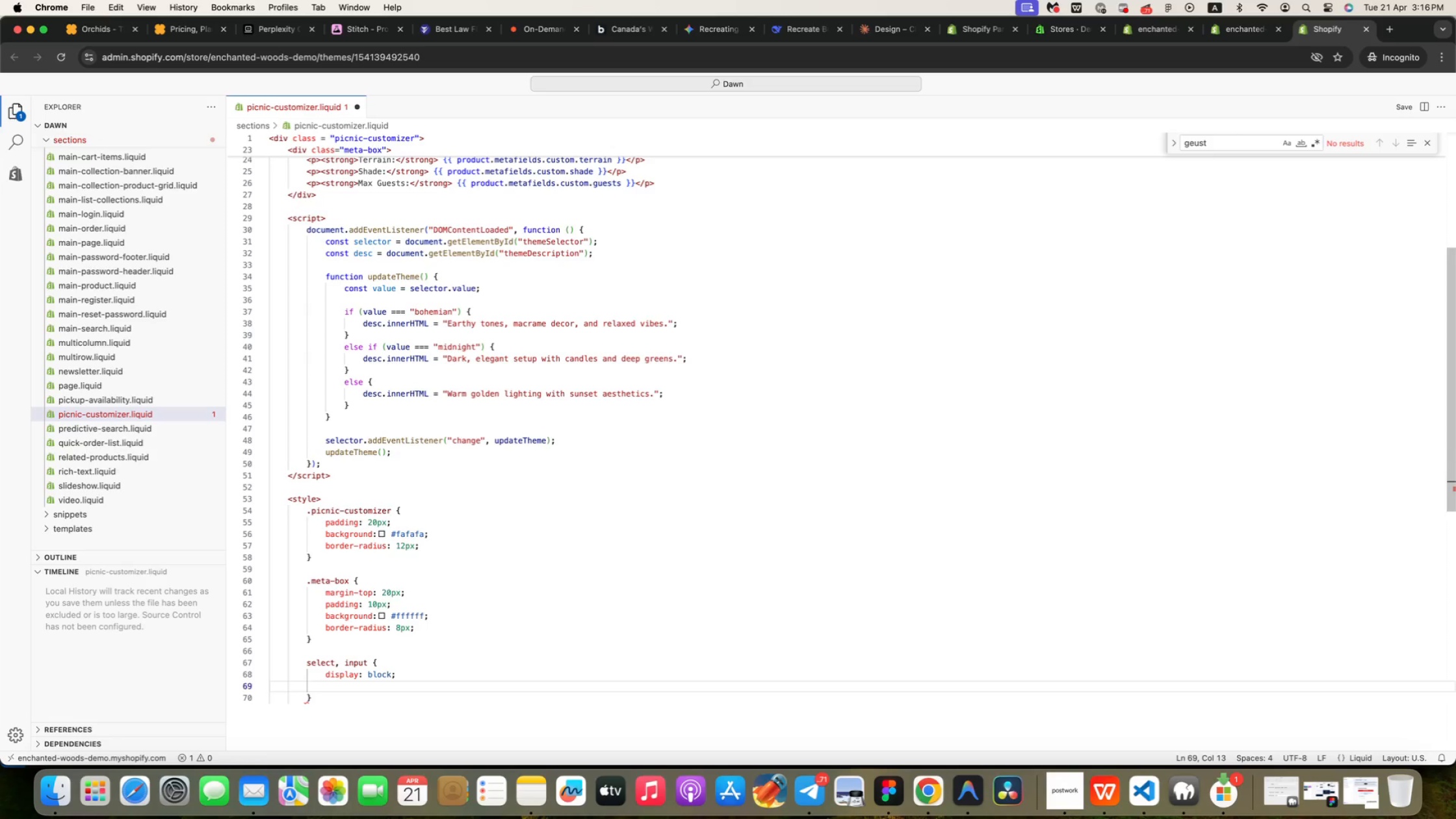 
type(margin: 10px 0 )
key(Backspace)
type(;)
 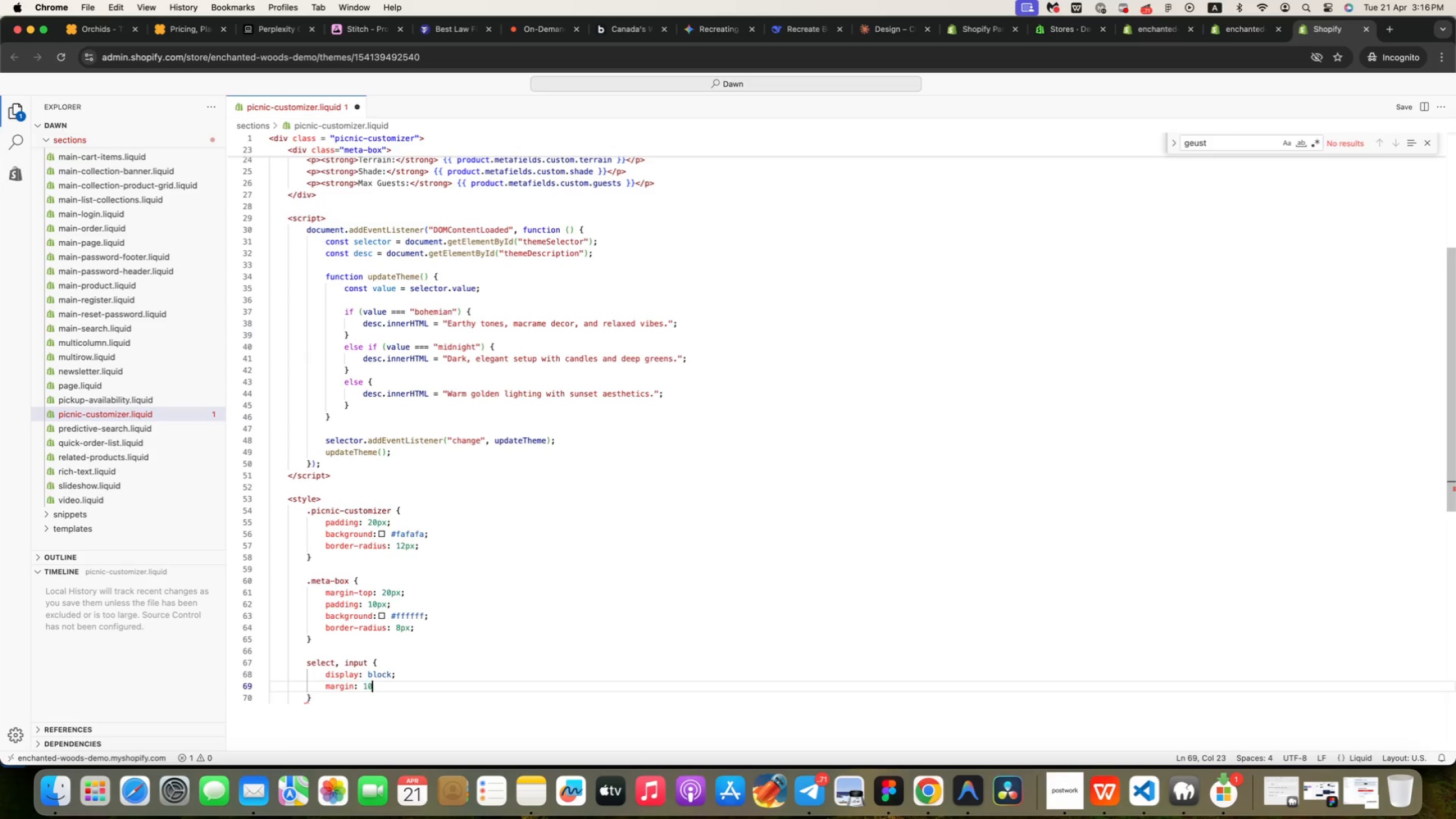 
key(Enter)
 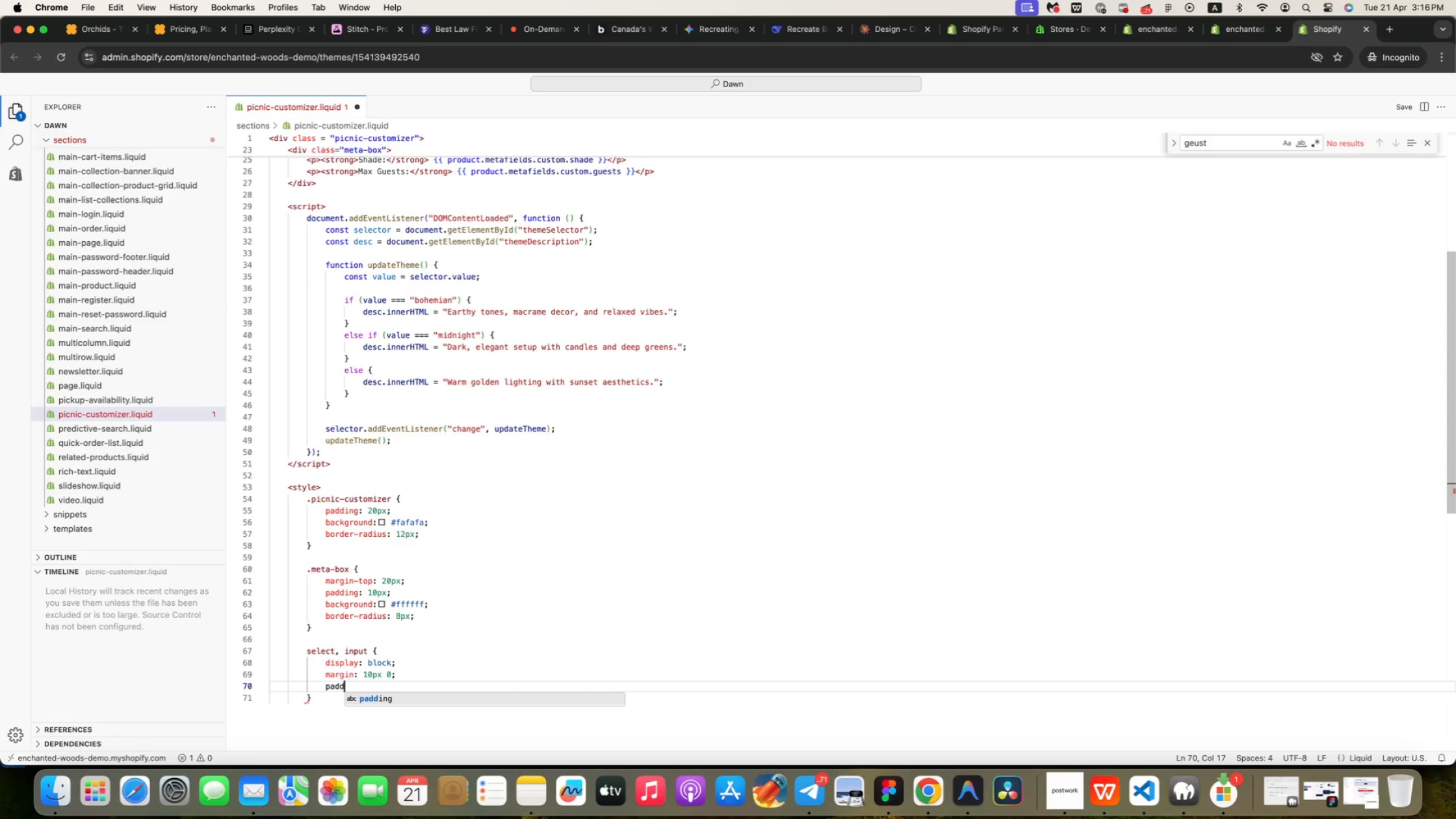 
type(padd)
 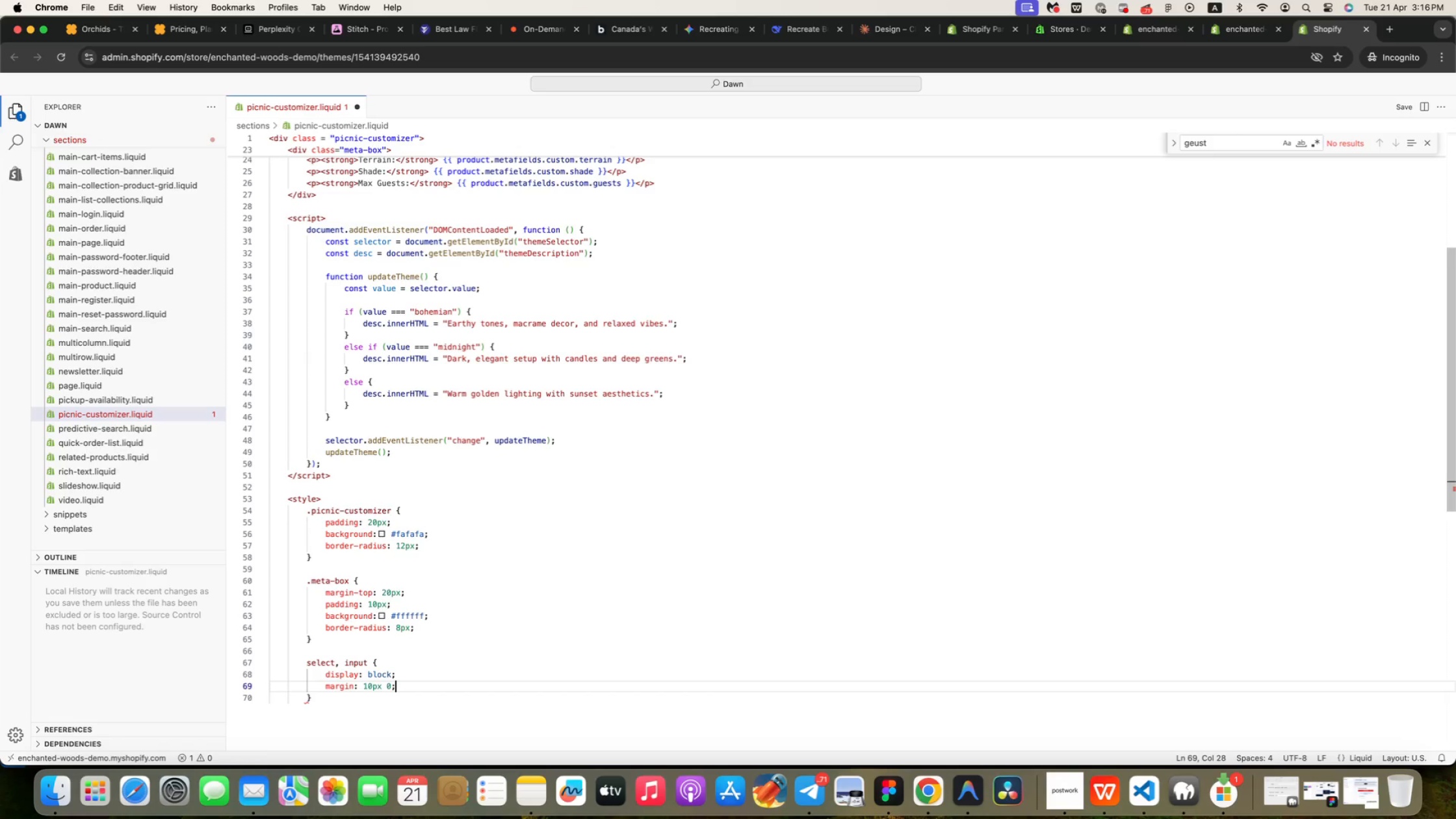 
key(Enter)
 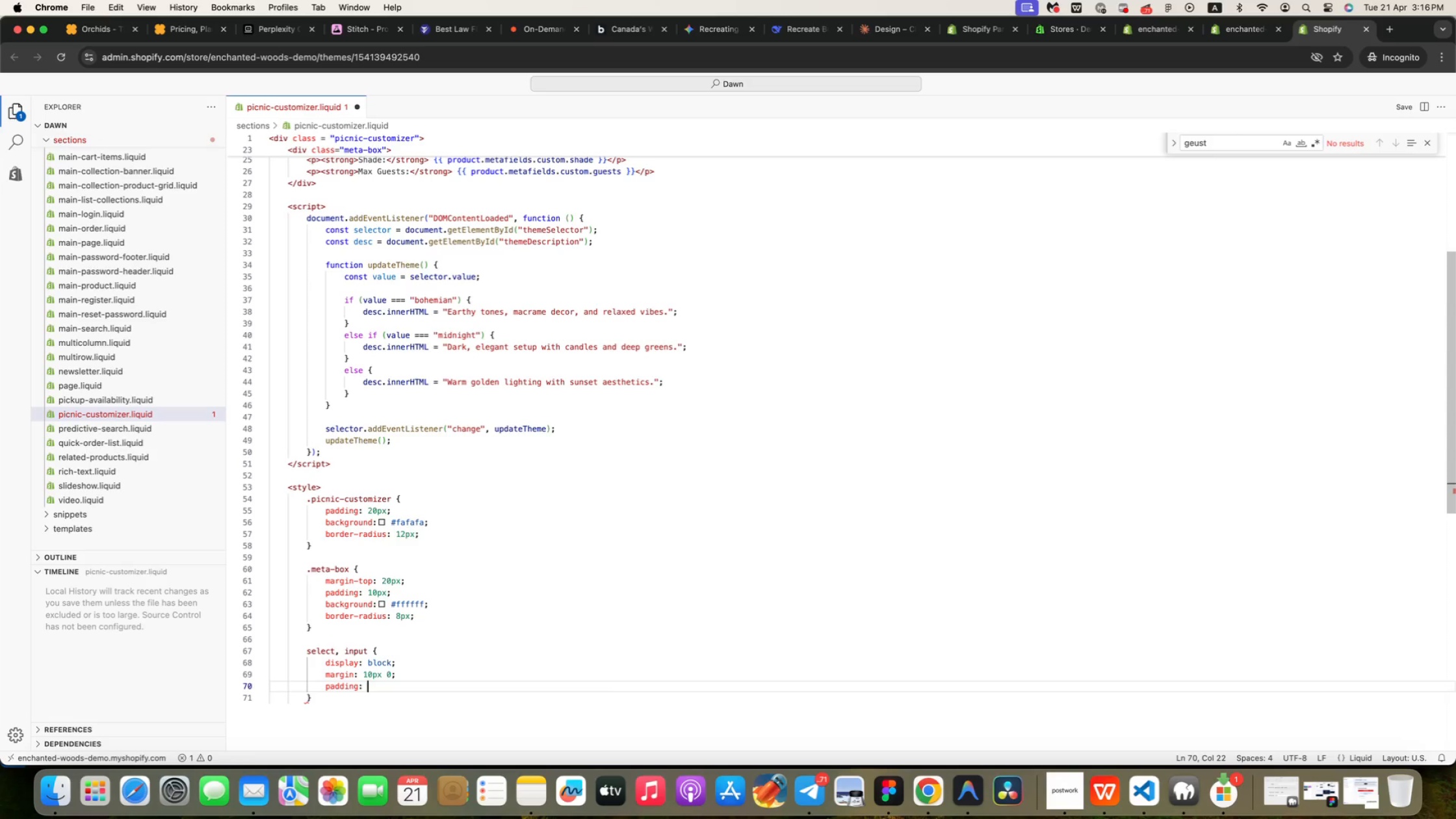 
type(: 8px;)
 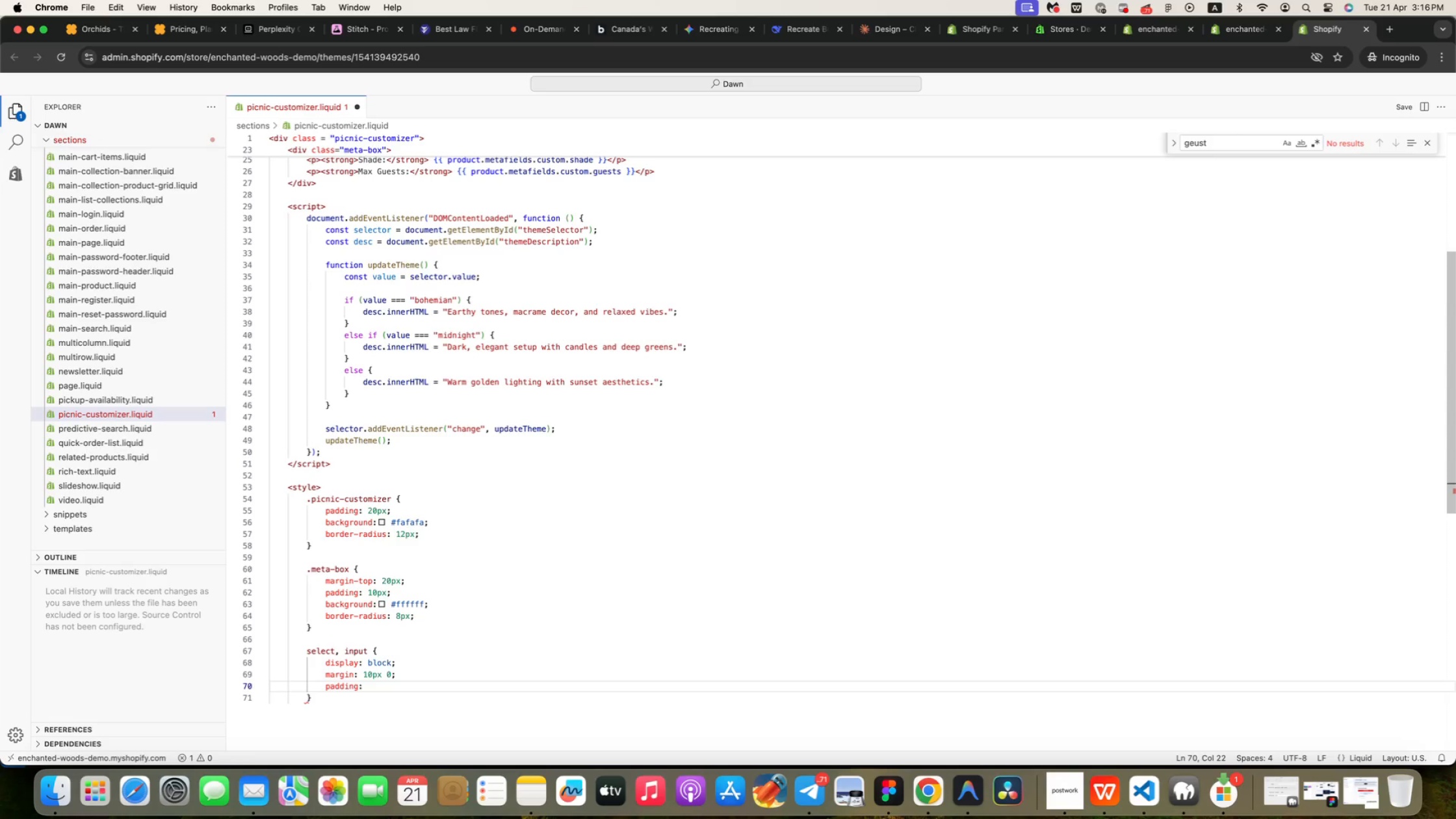 
key(Enter)
 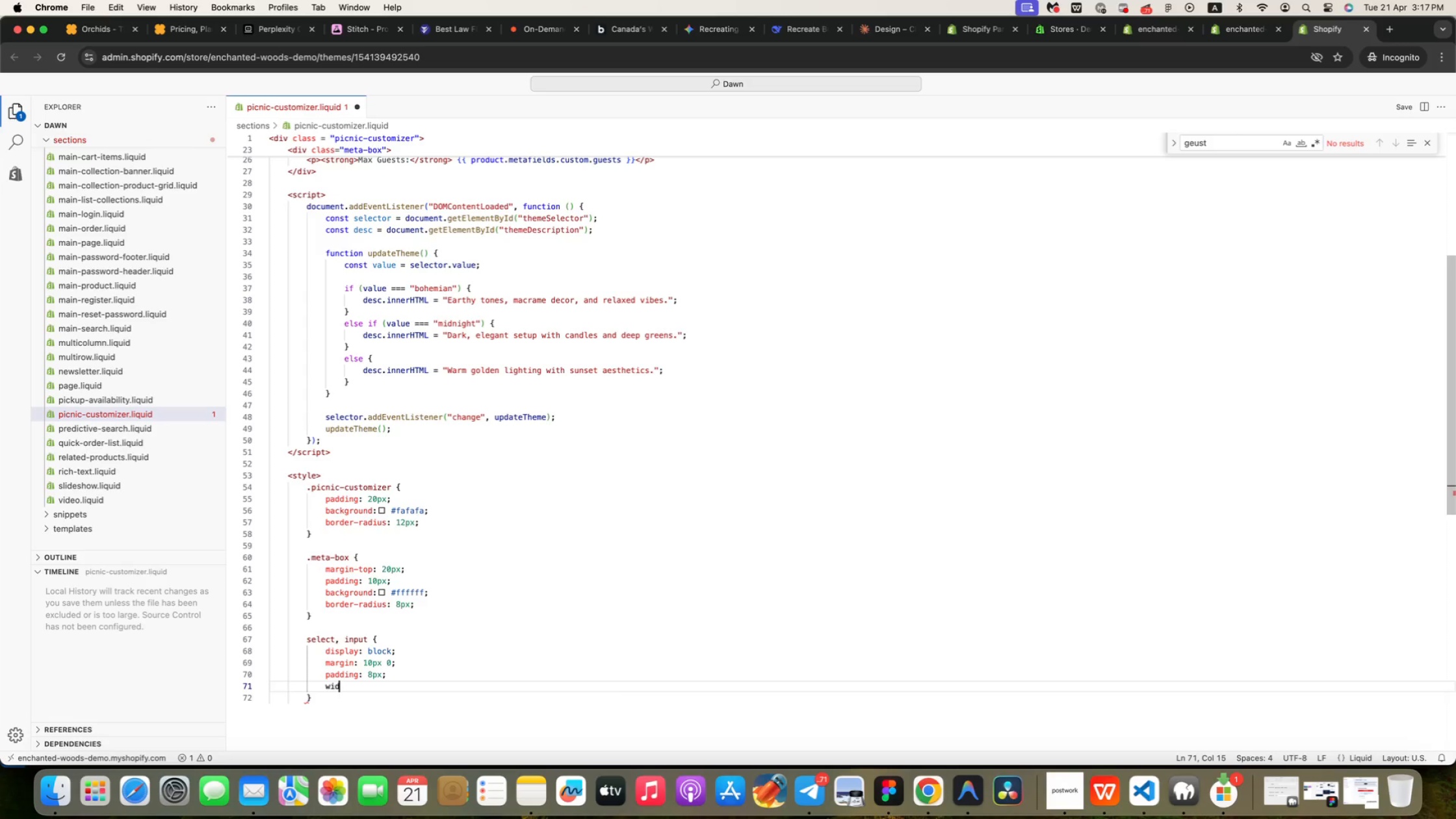 
type(width: 100%;)
 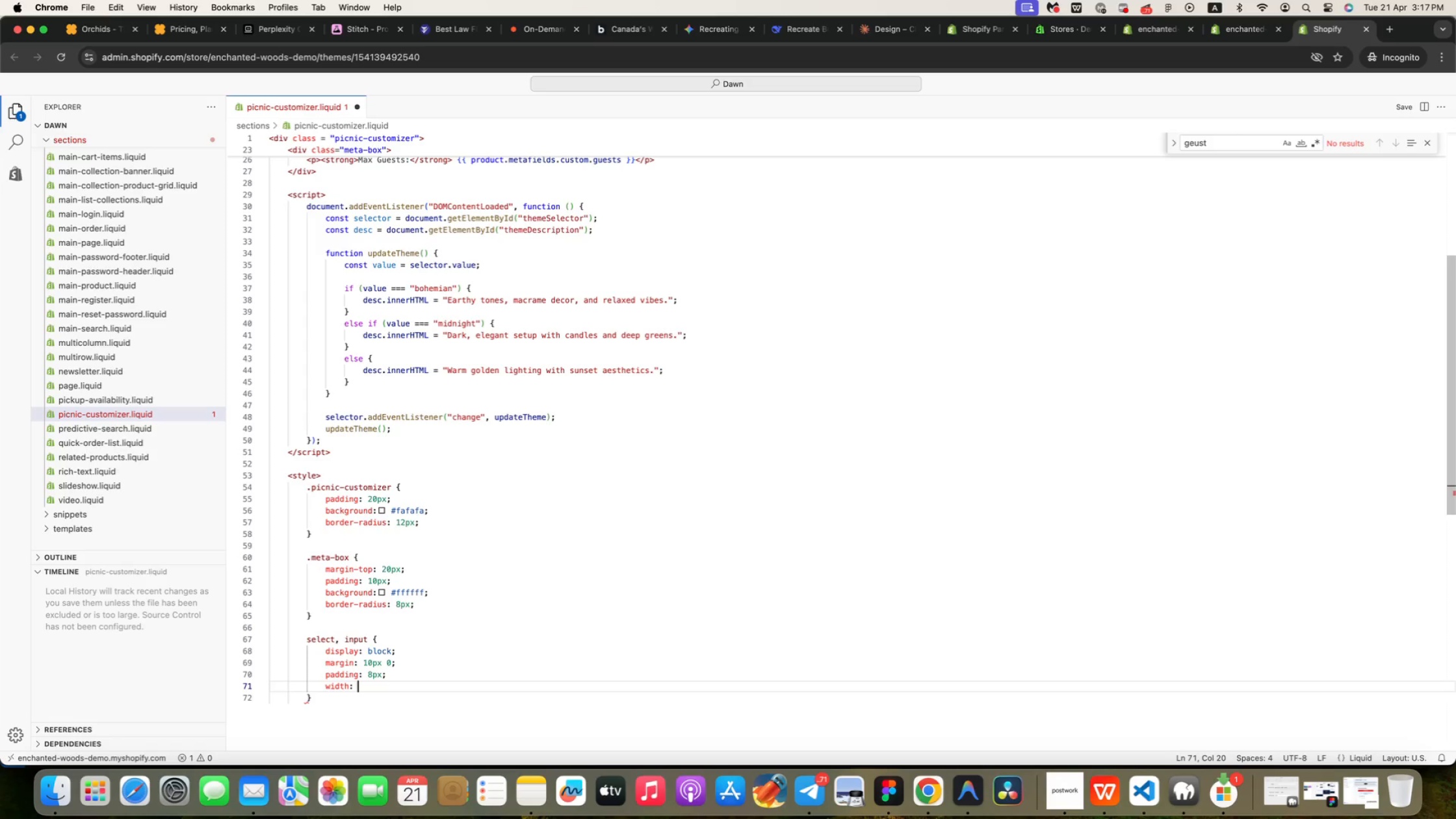 
key(ArrowDown)
 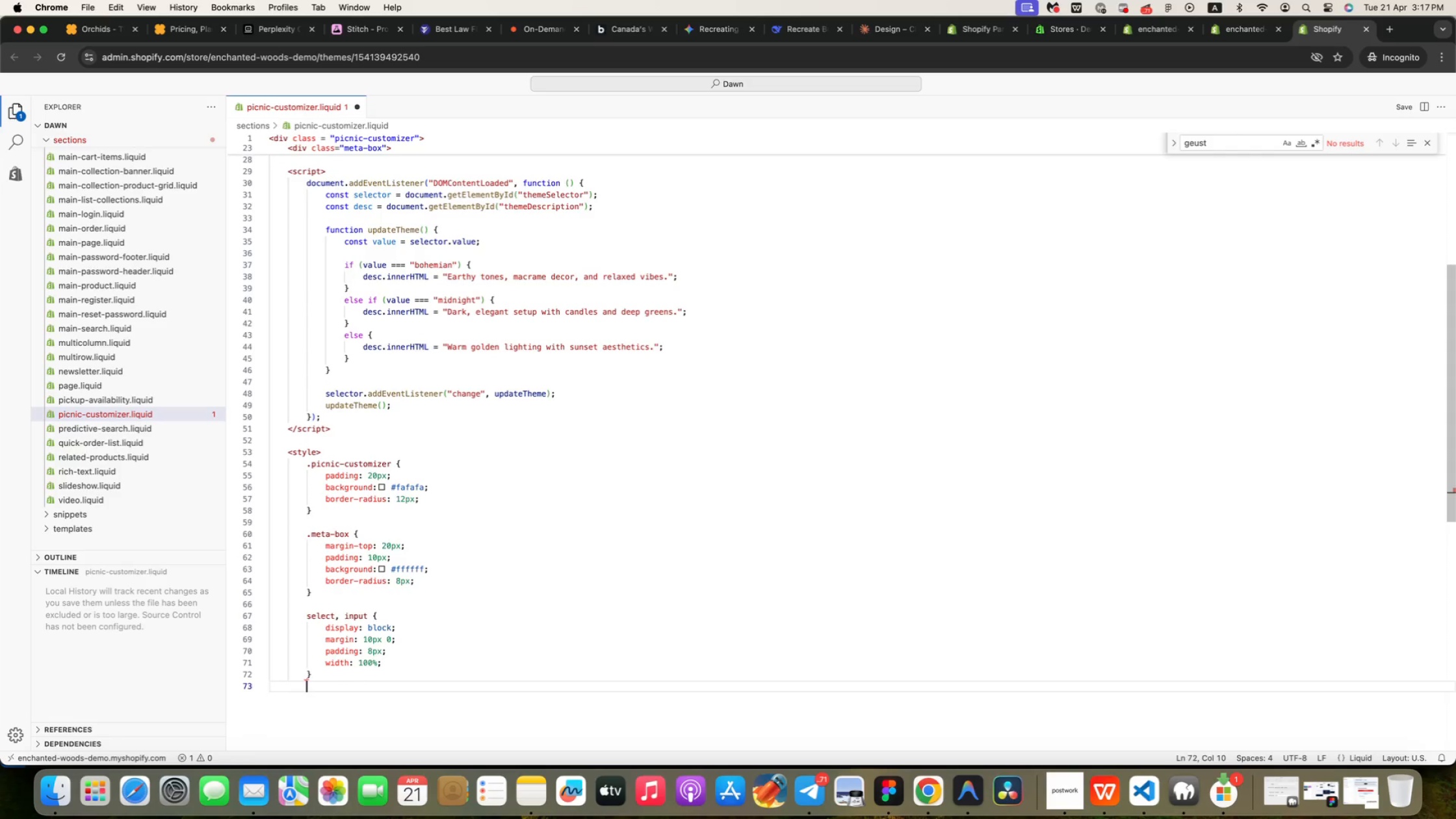 
key(Enter)
 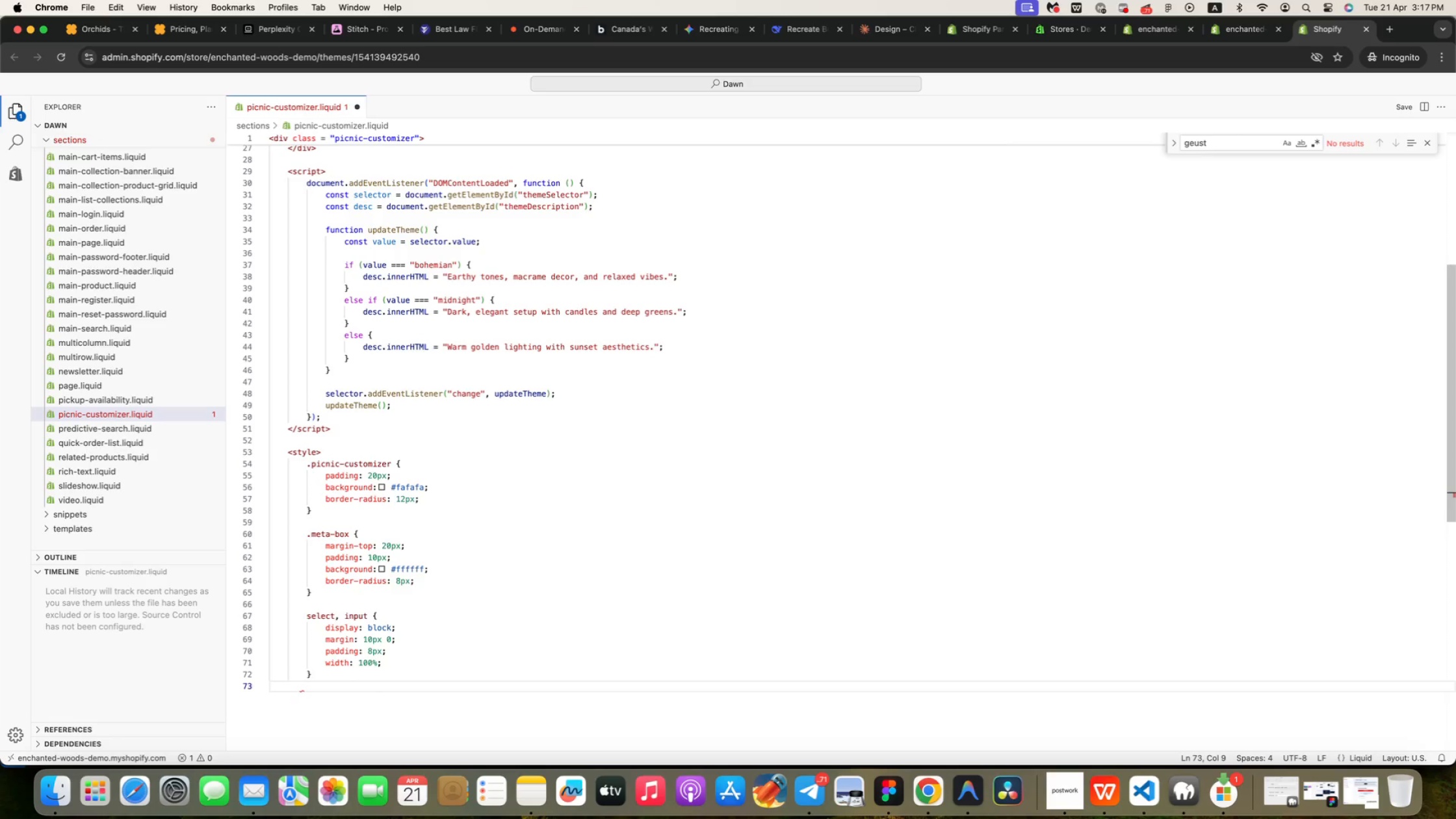 
key(Backspace)
 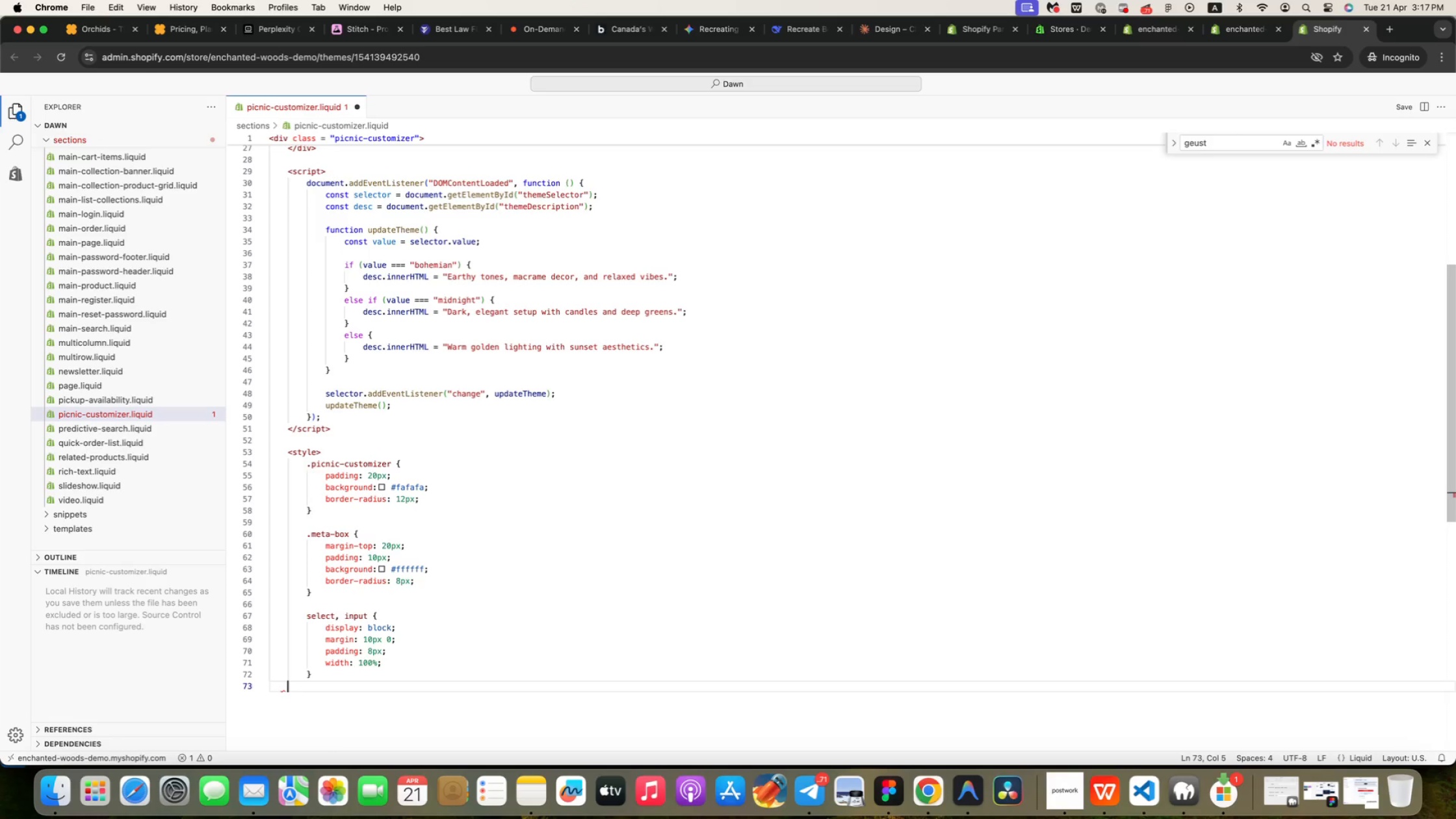 
key(Shift+Comma)
 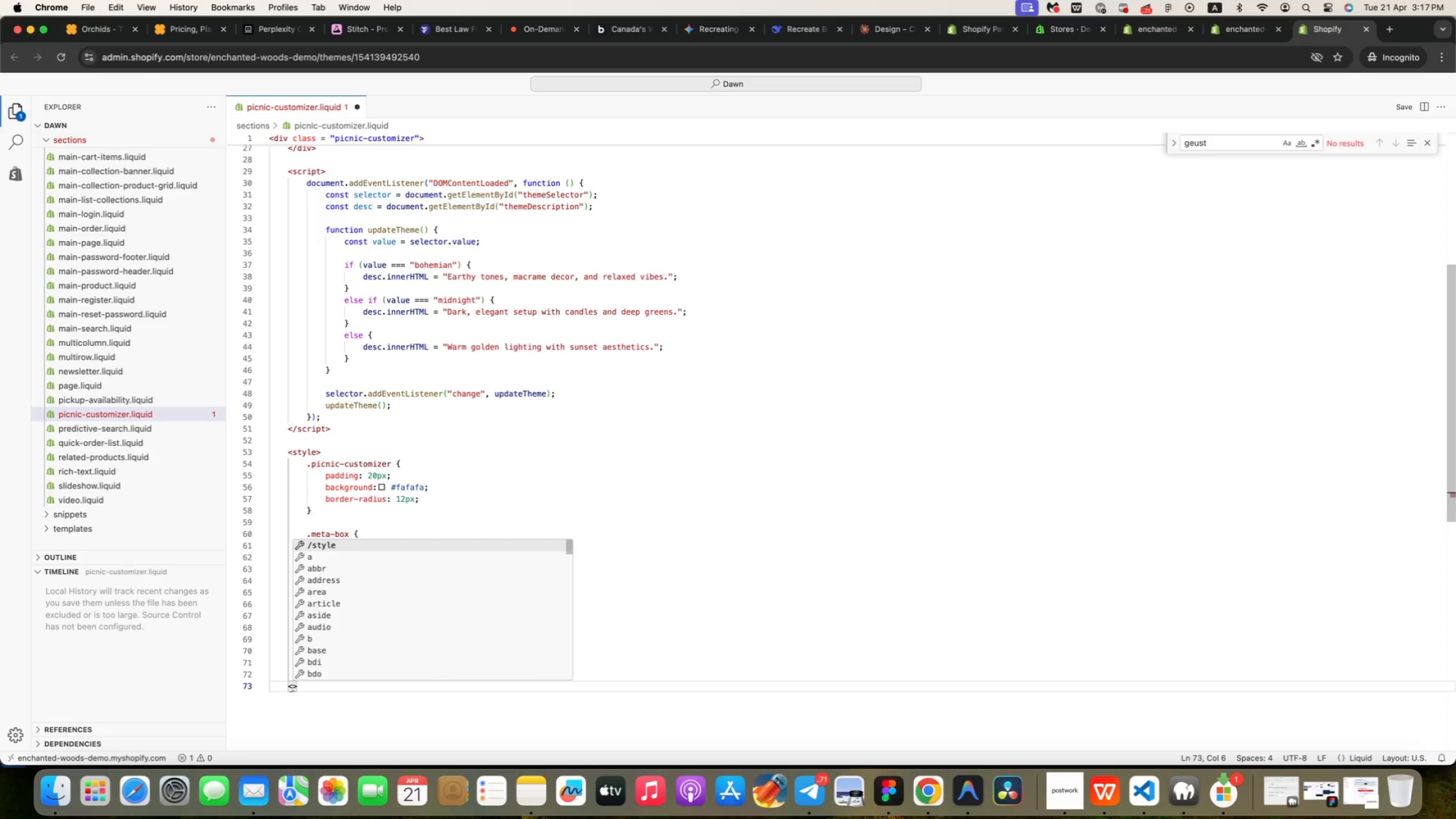 
key(Enter)
 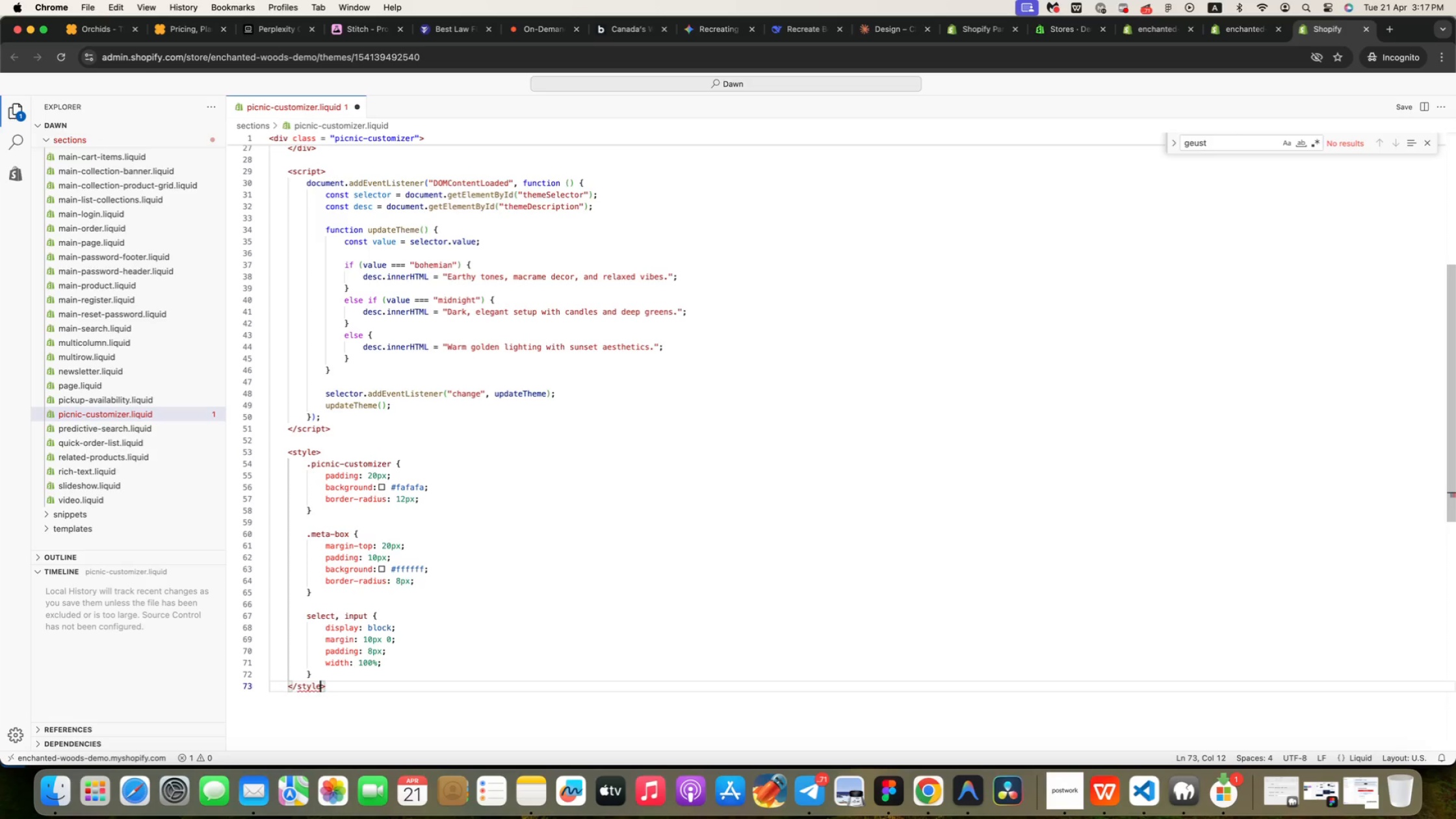 
key(ArrowRight)
 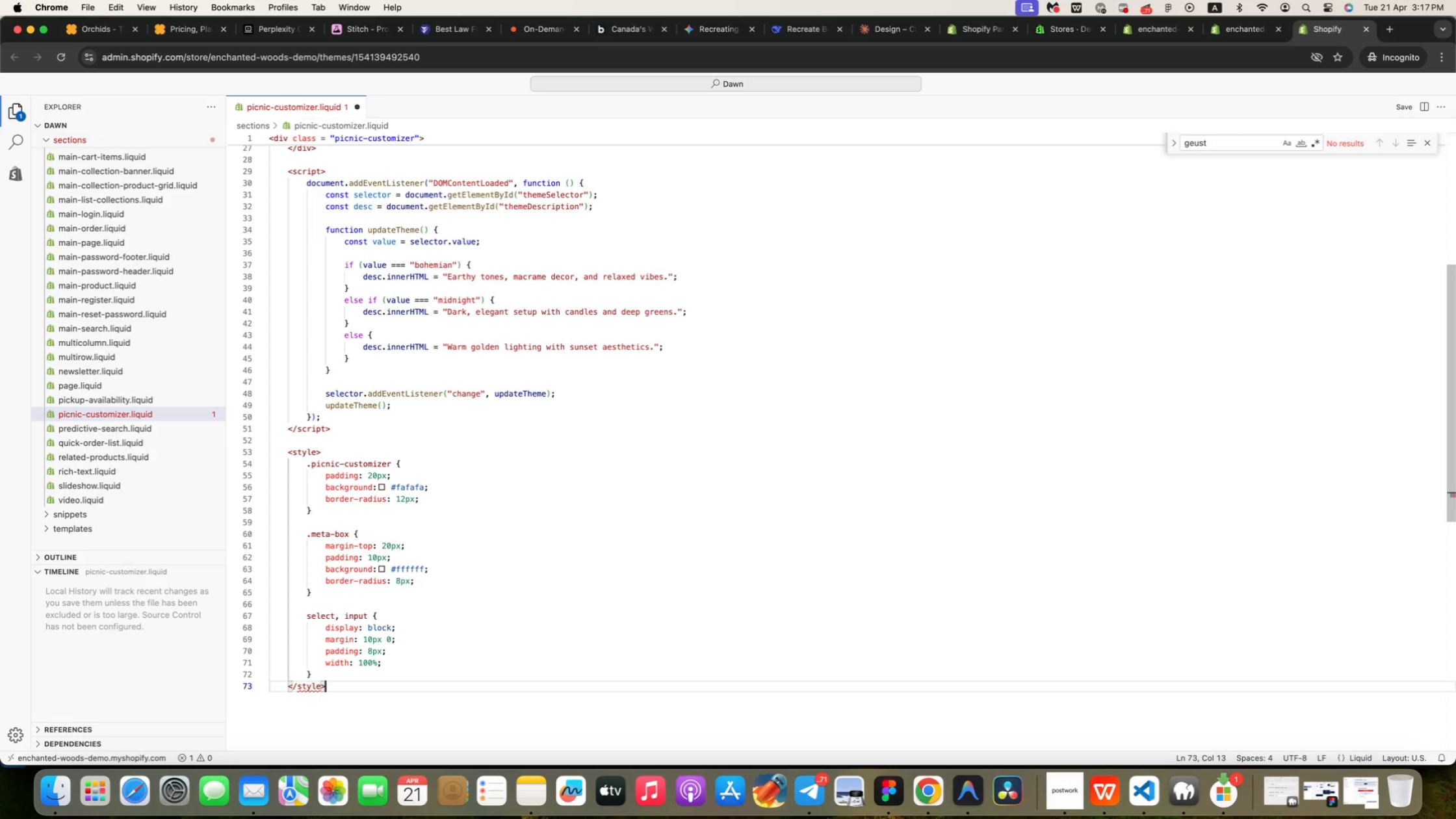 
wait(7.25)
 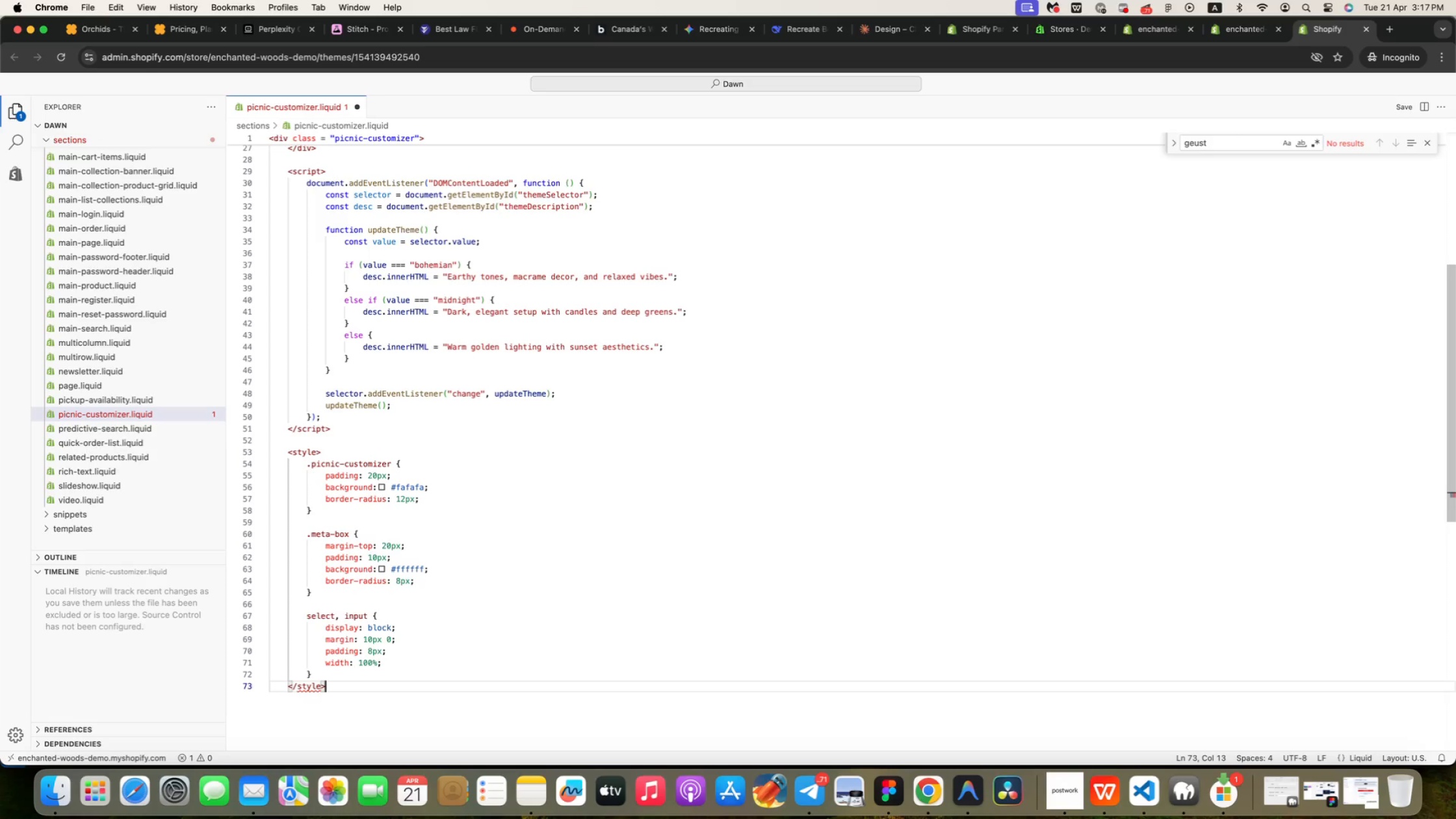 
key(Enter)
 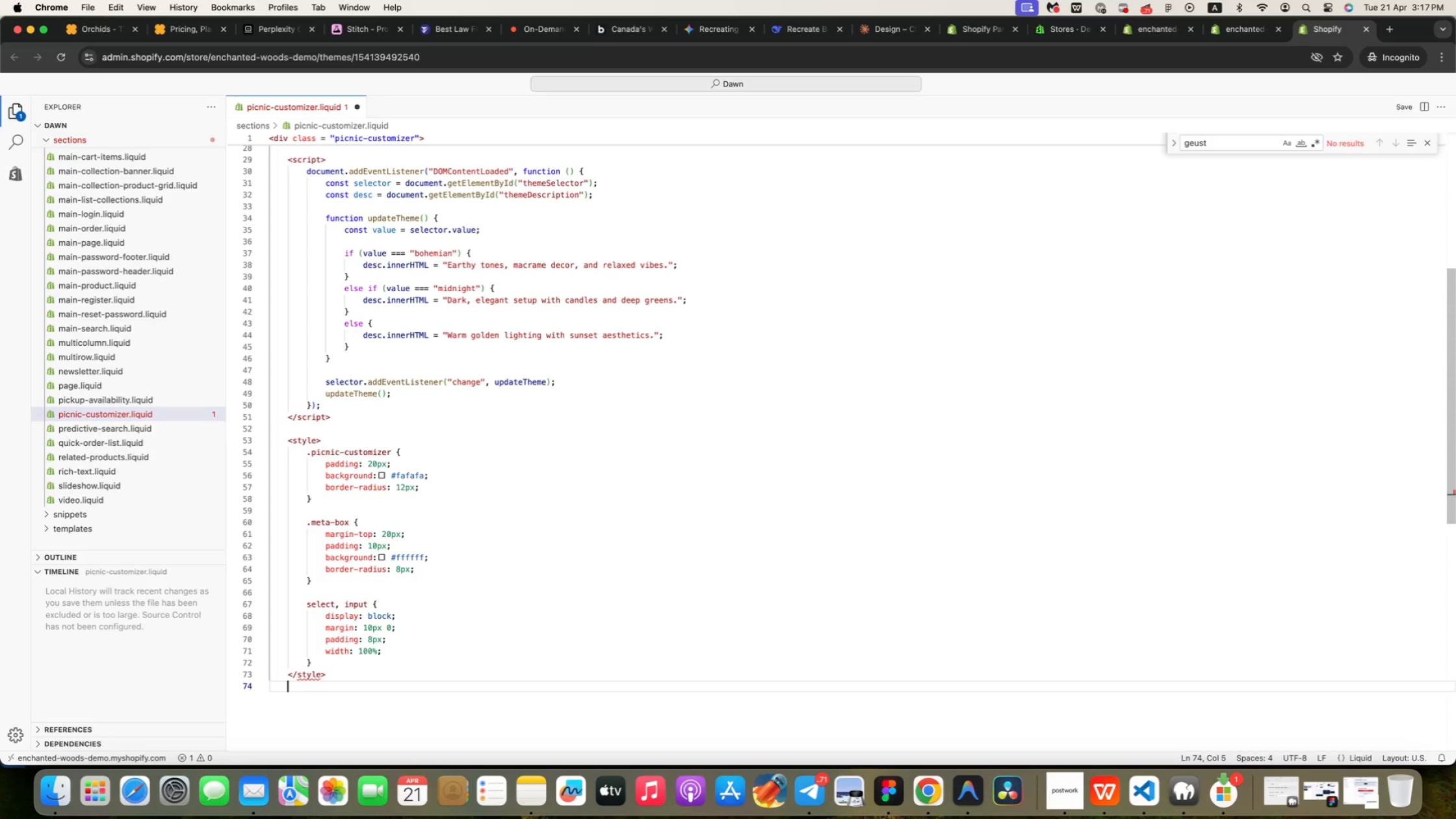 
key(Enter)
 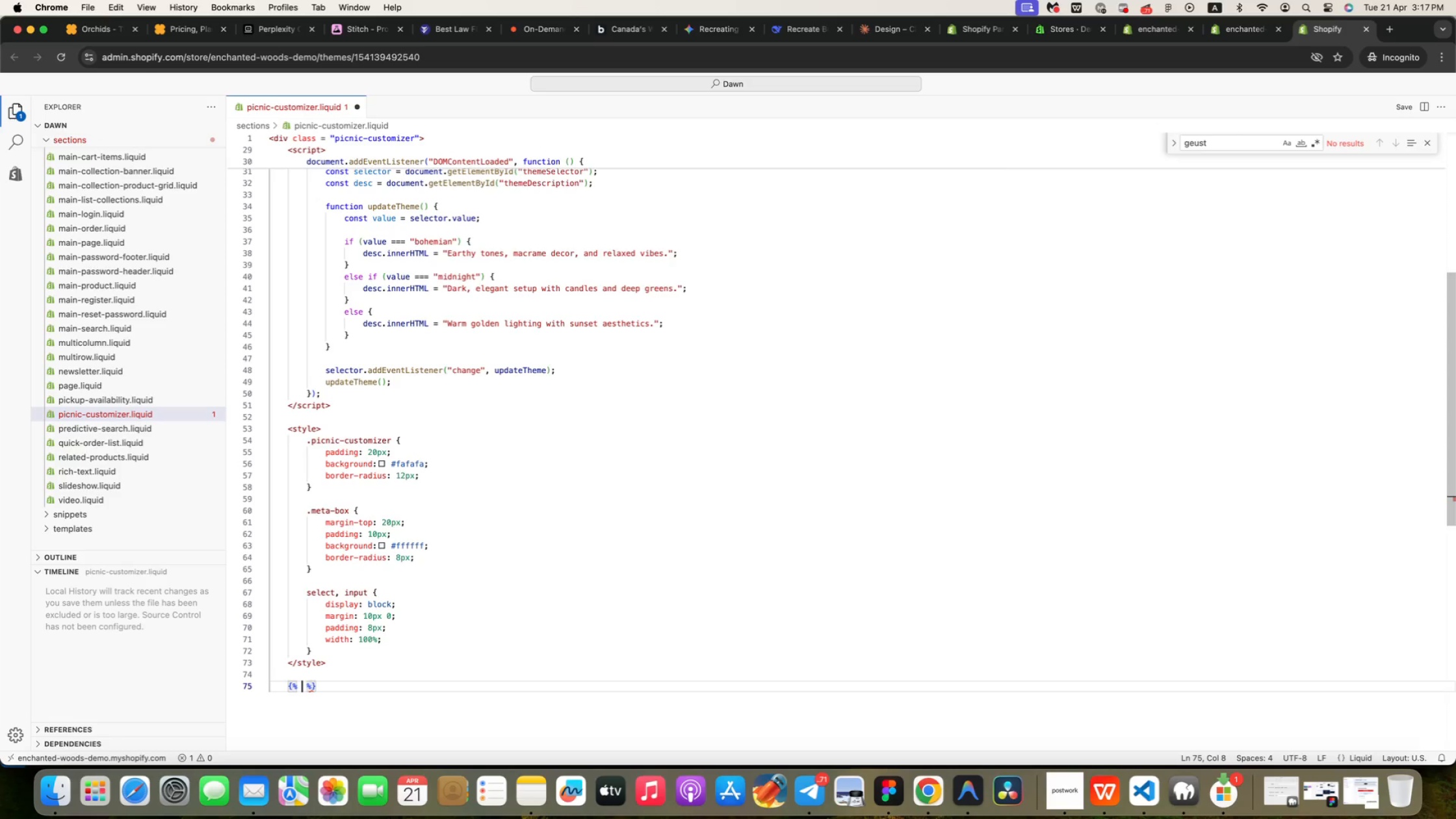 
type({%sch)
 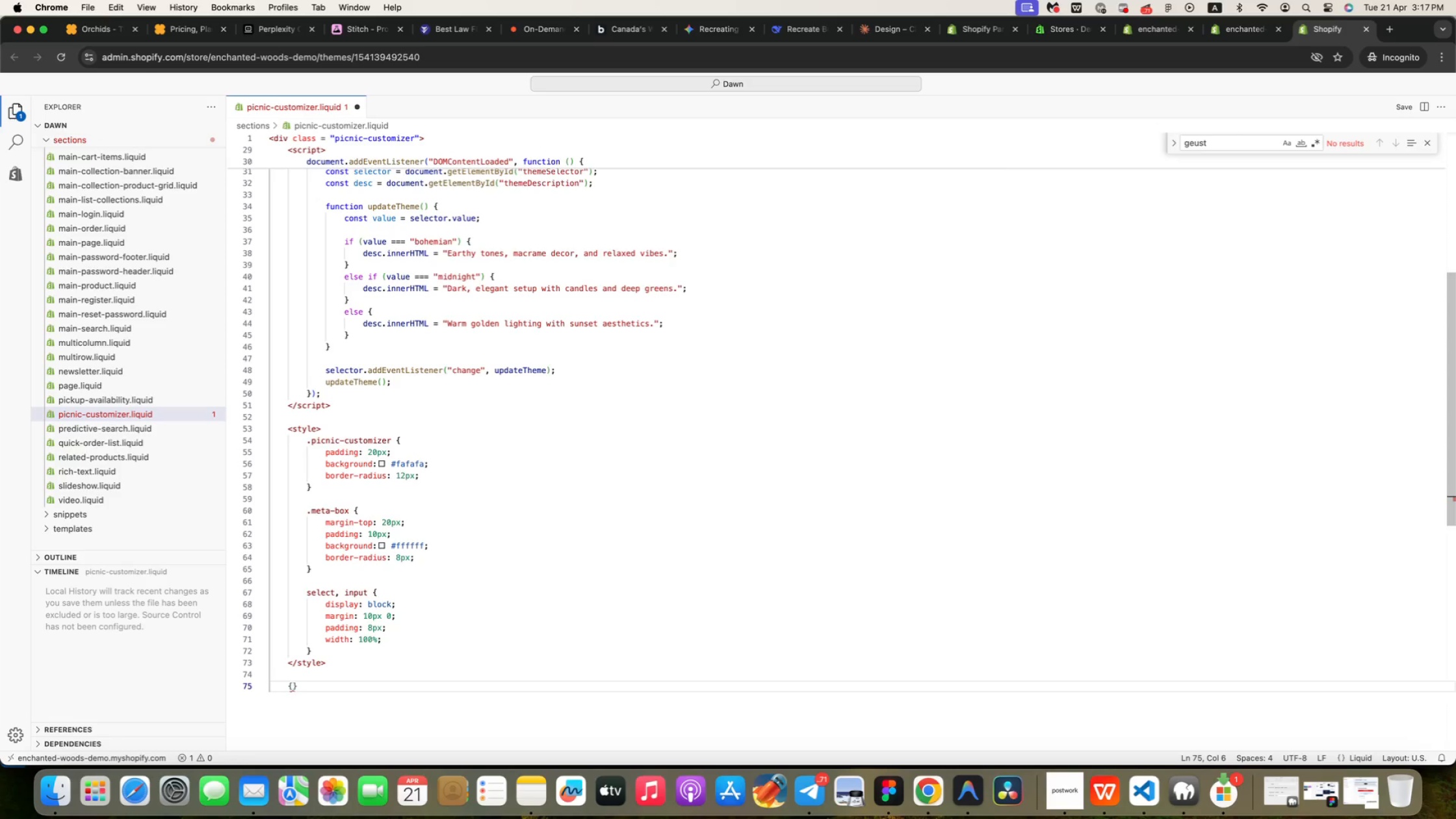 
key(Enter)
 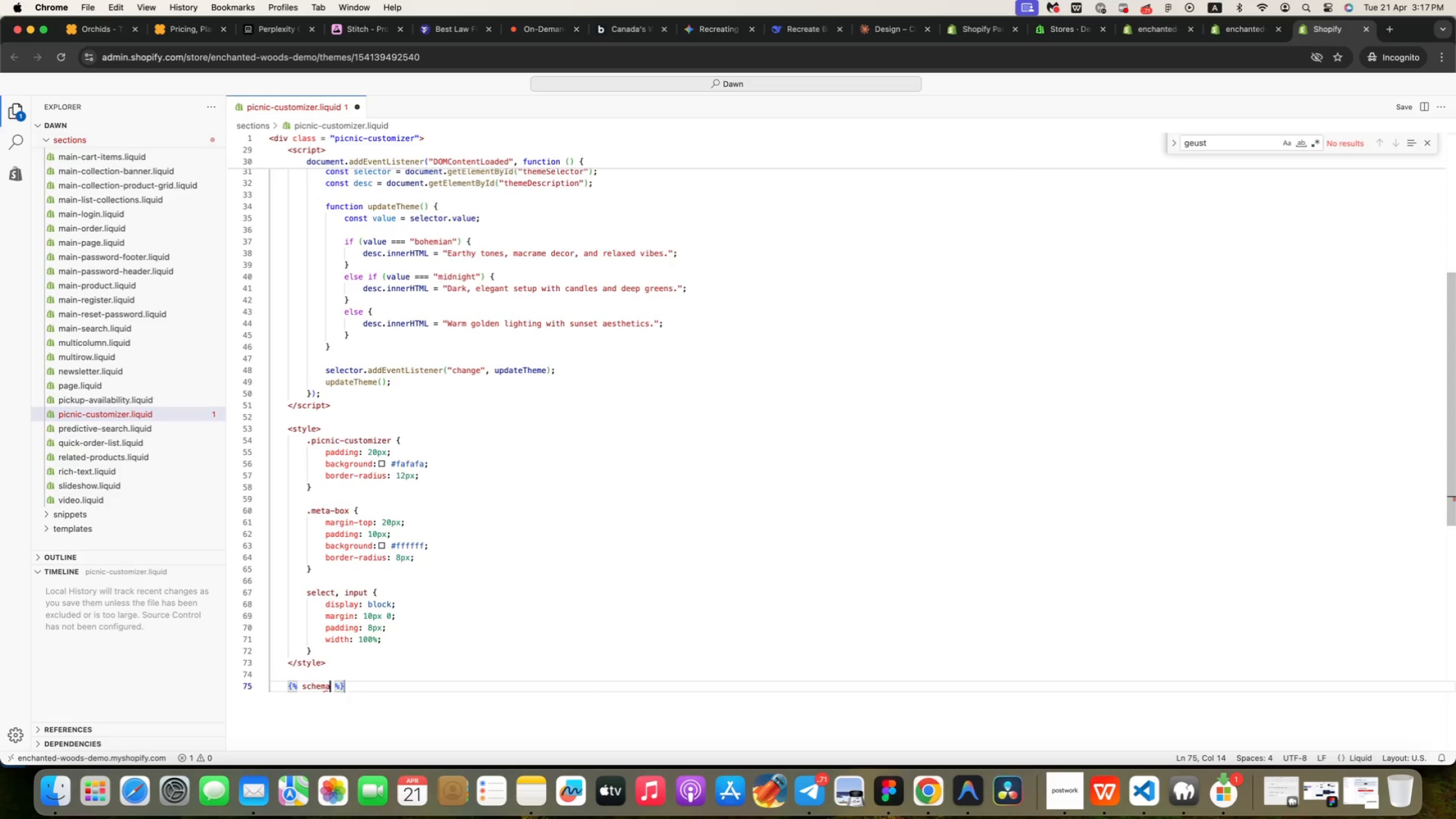 
key(Meta+ArrowRight)
 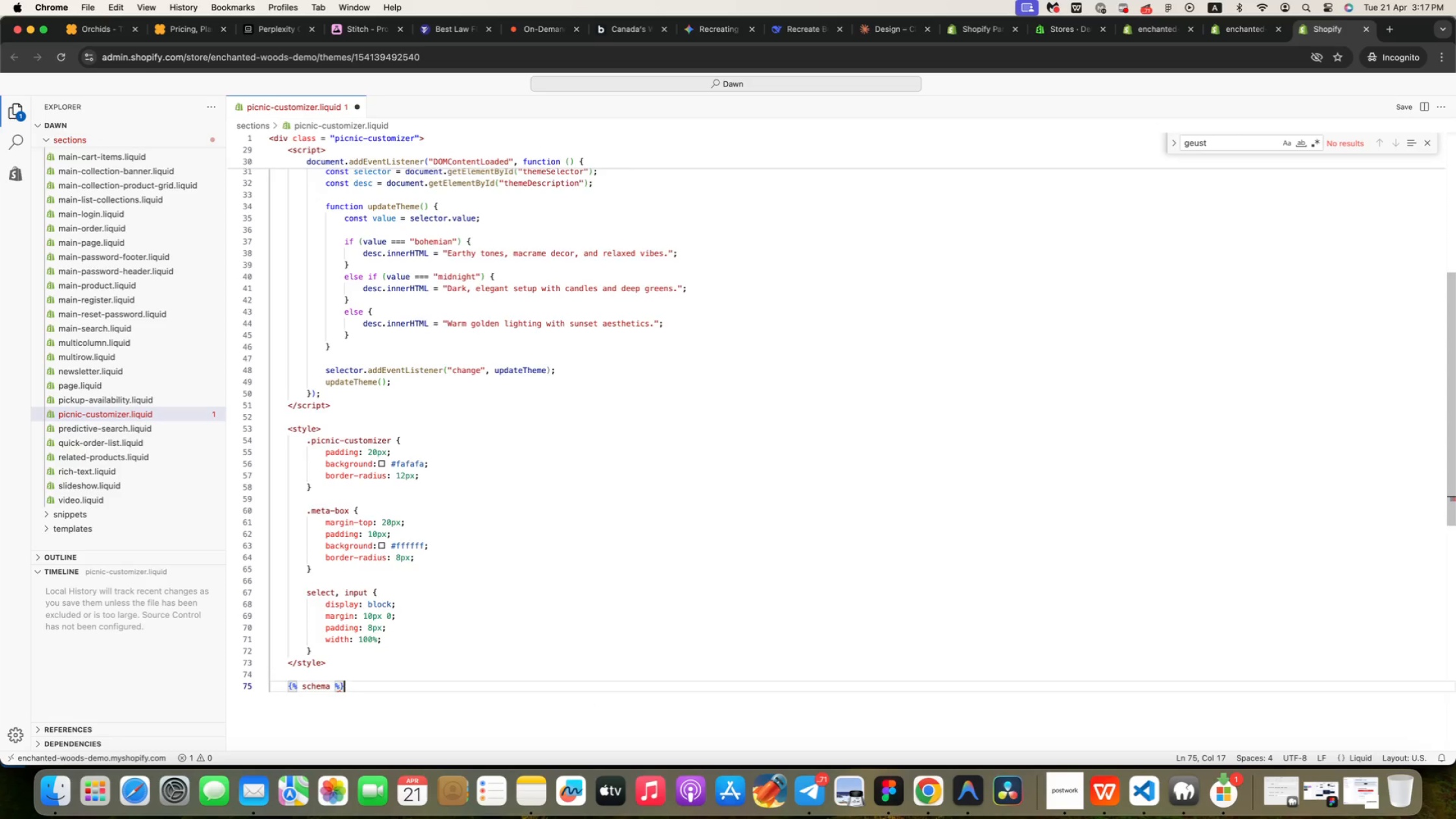 
key(Enter)
 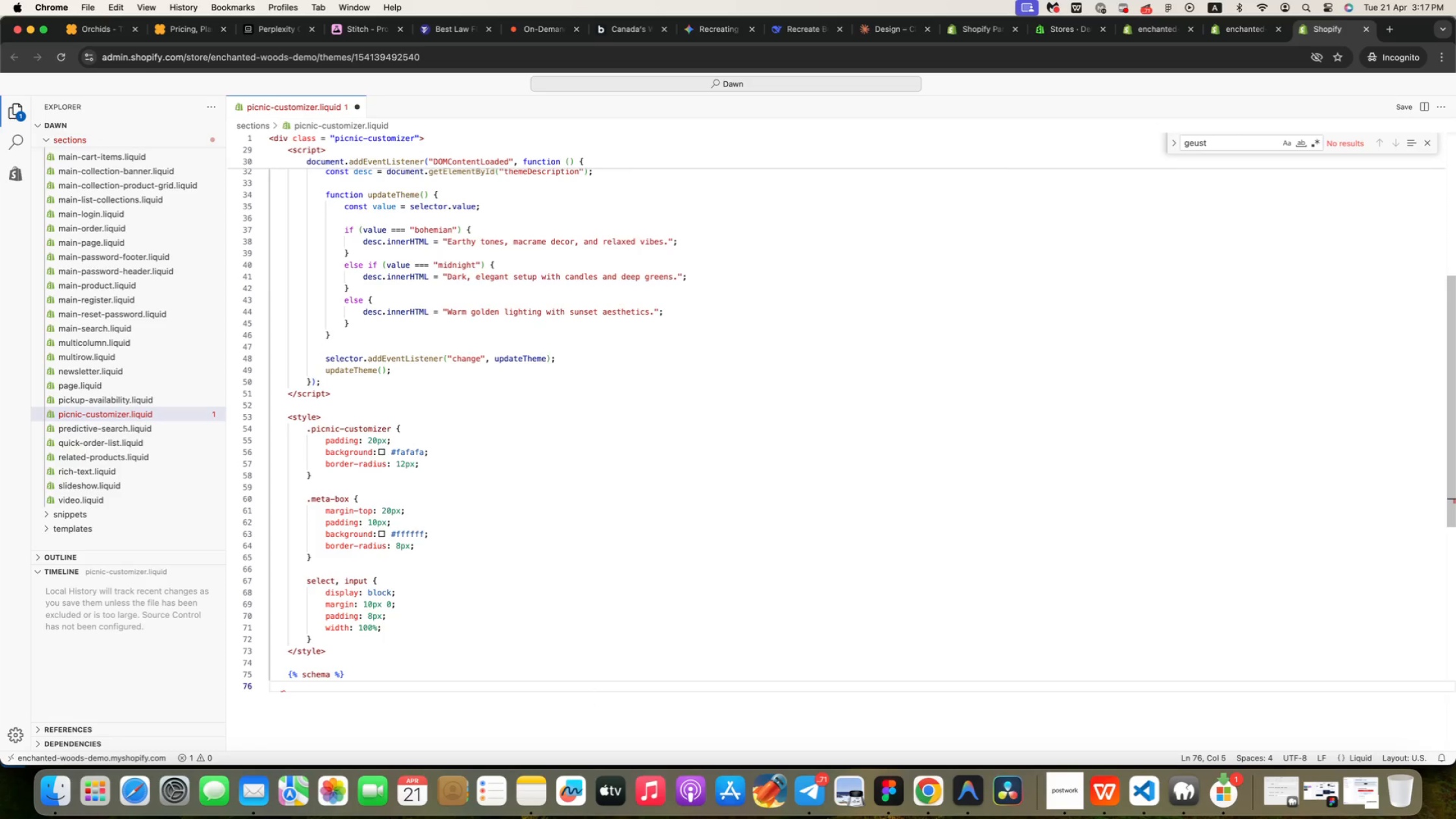 
key(Shift+BracketLeft)
 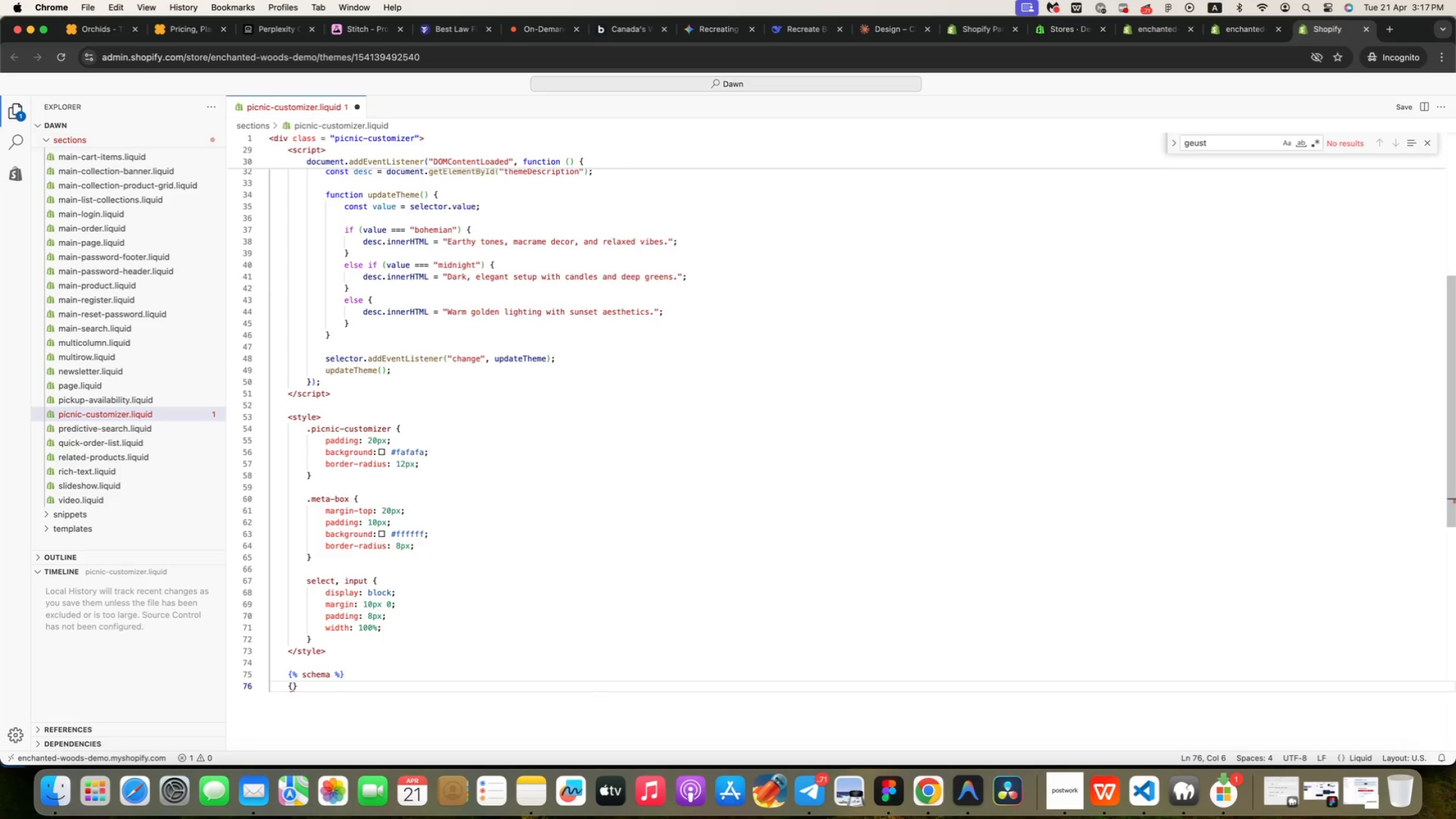 
key(Enter)
 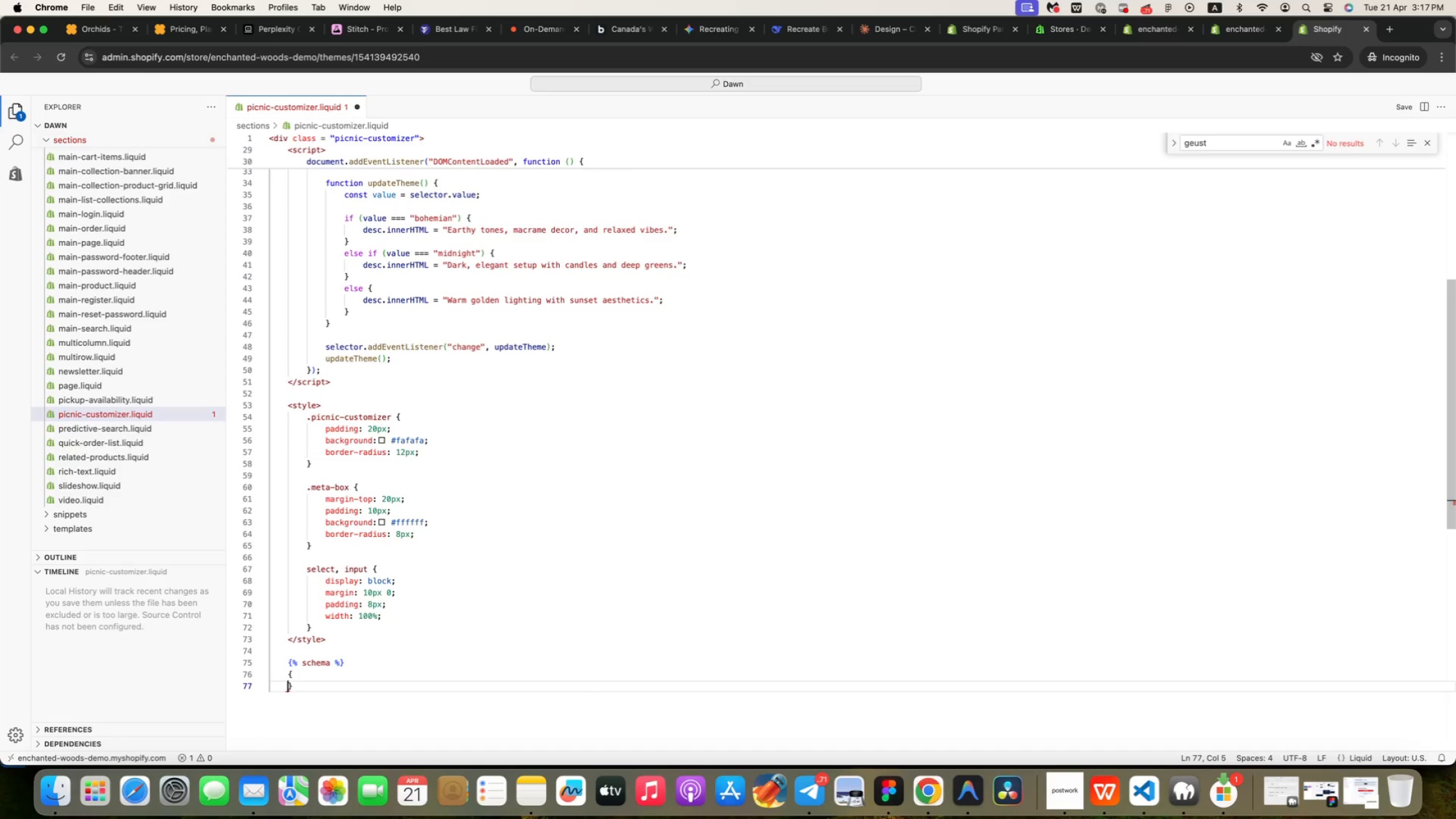 
key(Enter)
 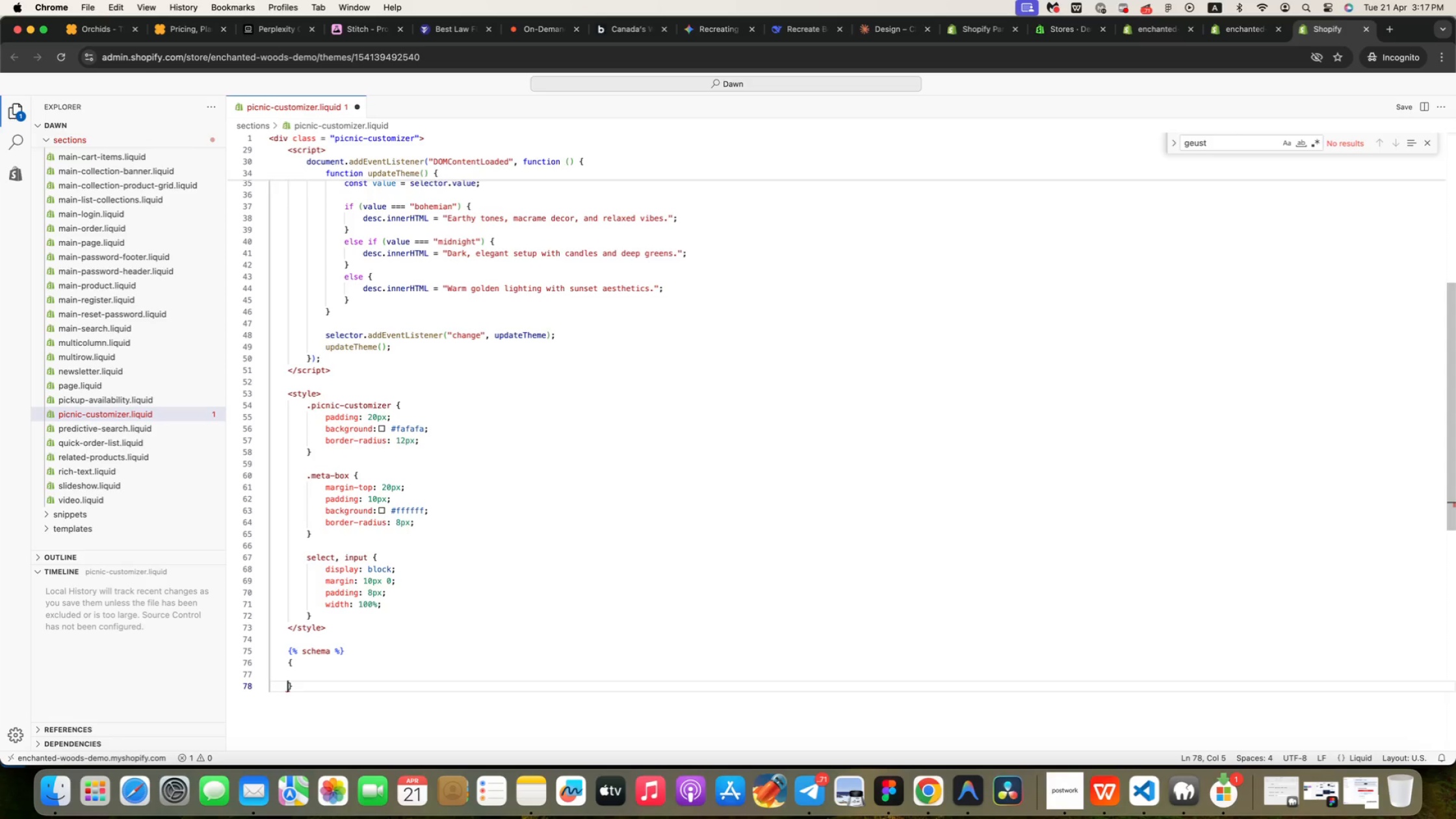 
key(ArrowUp)
 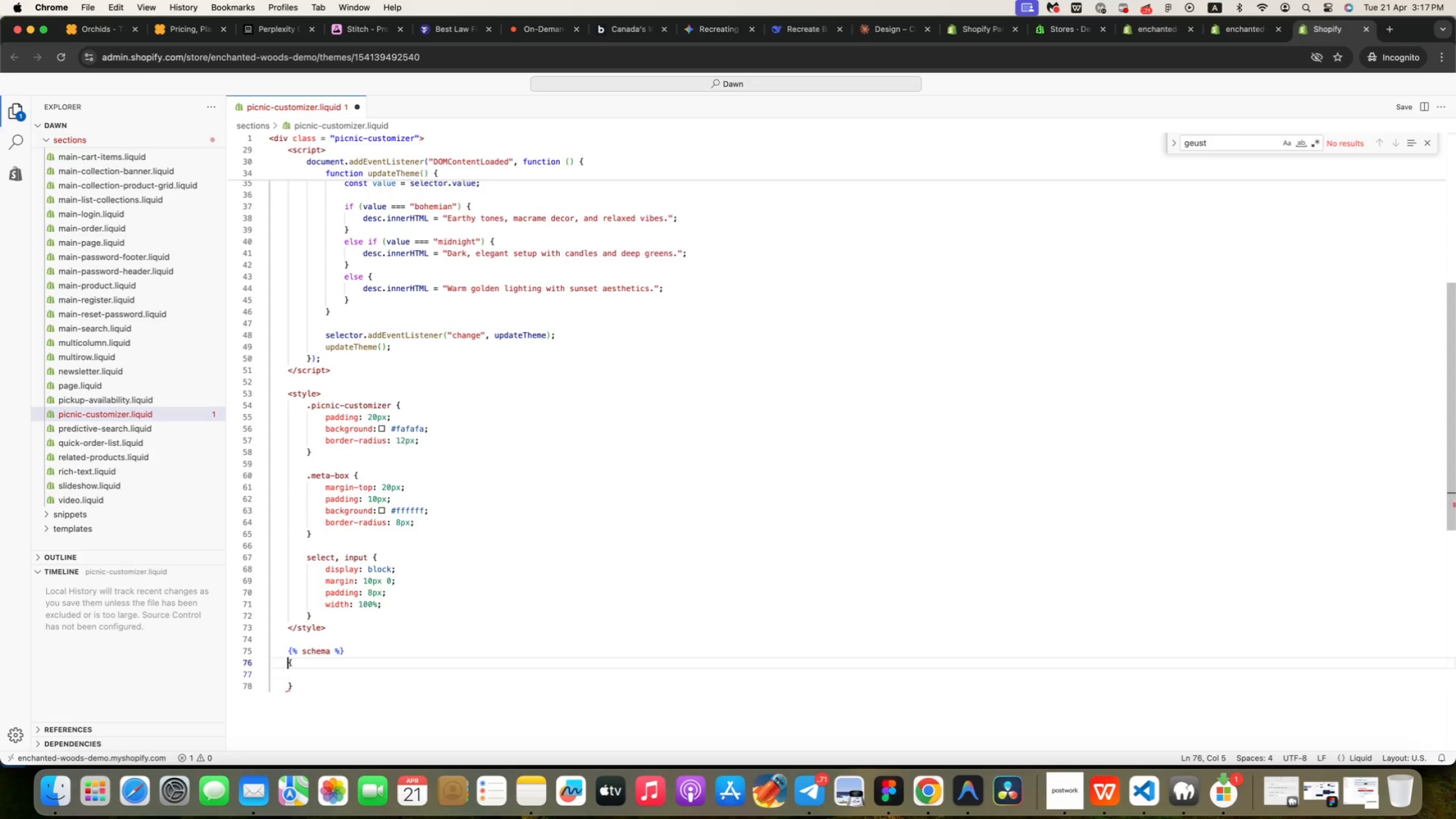 
key(ArrowUp)
 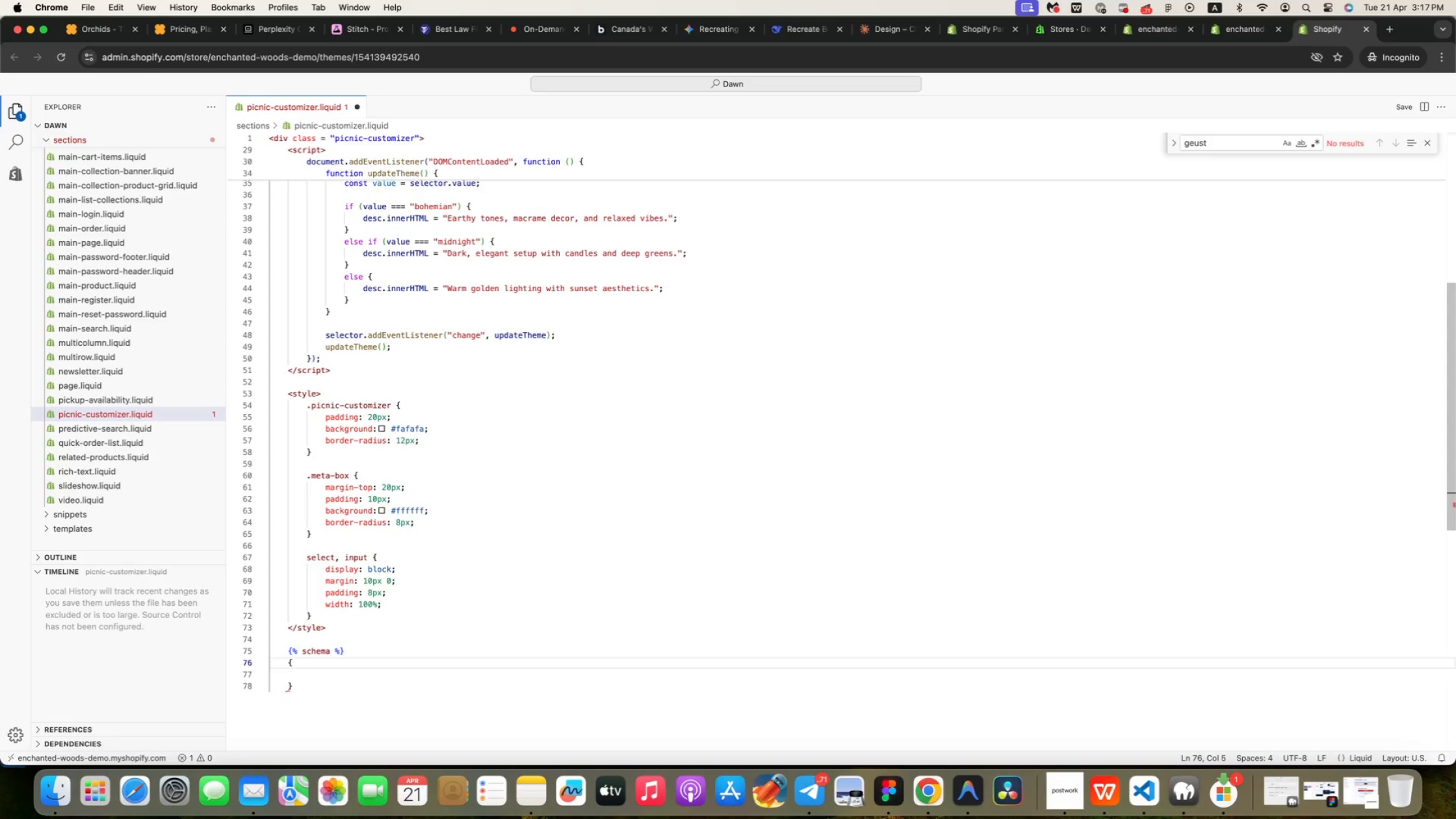 
key(Meta+Z)
 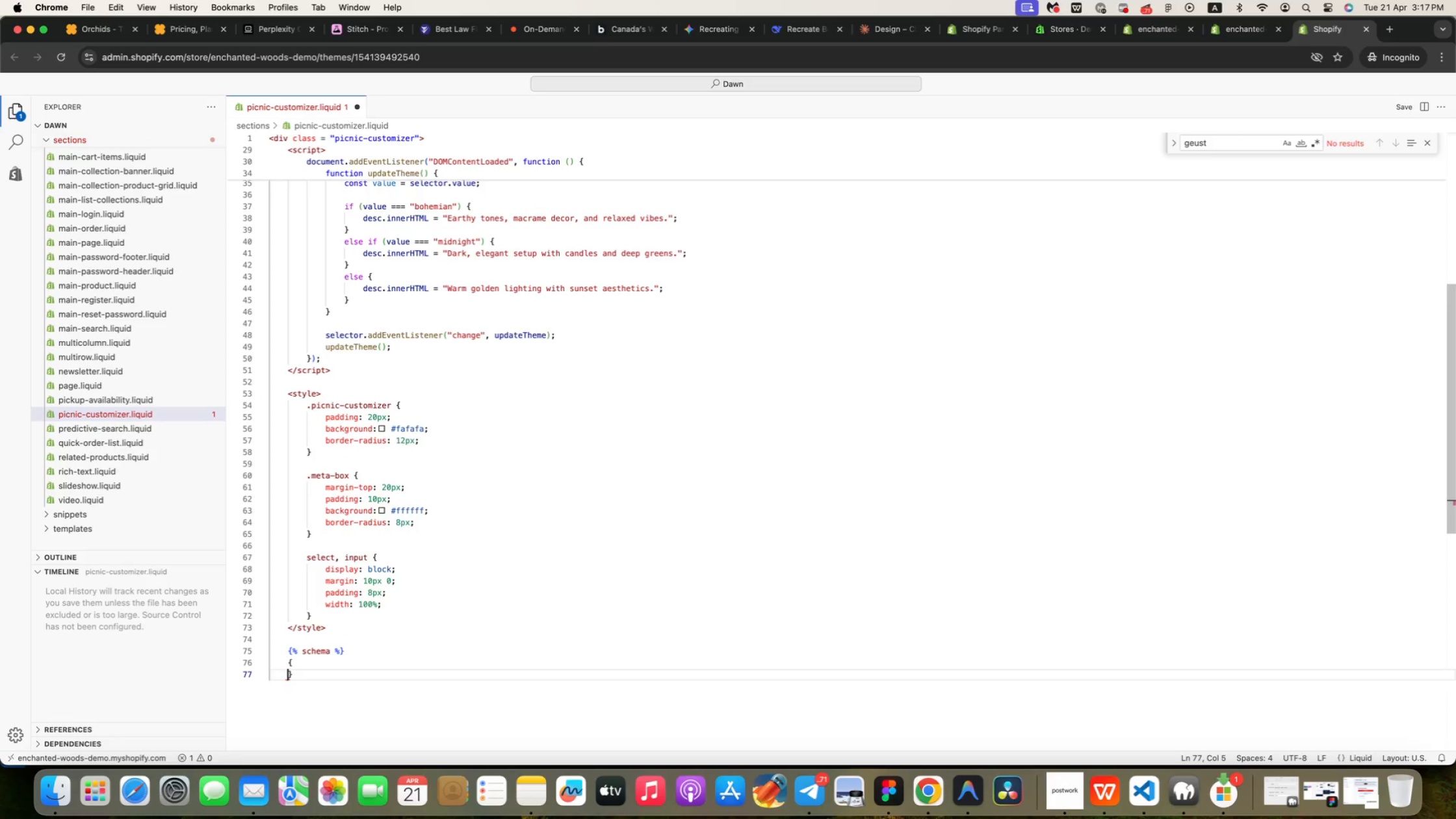 
key(Meta+Z)
 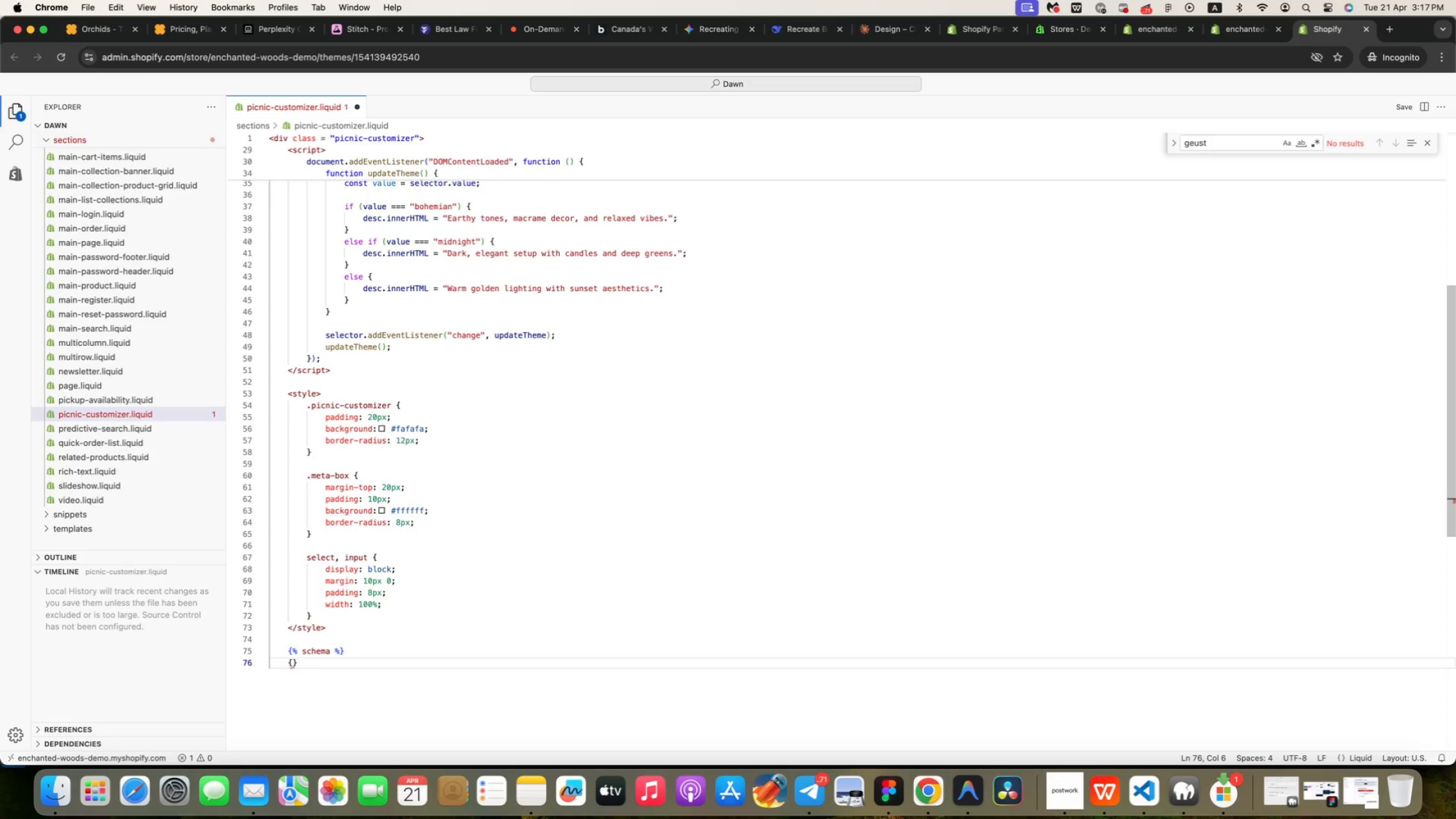 
key(ArrowLeft)
 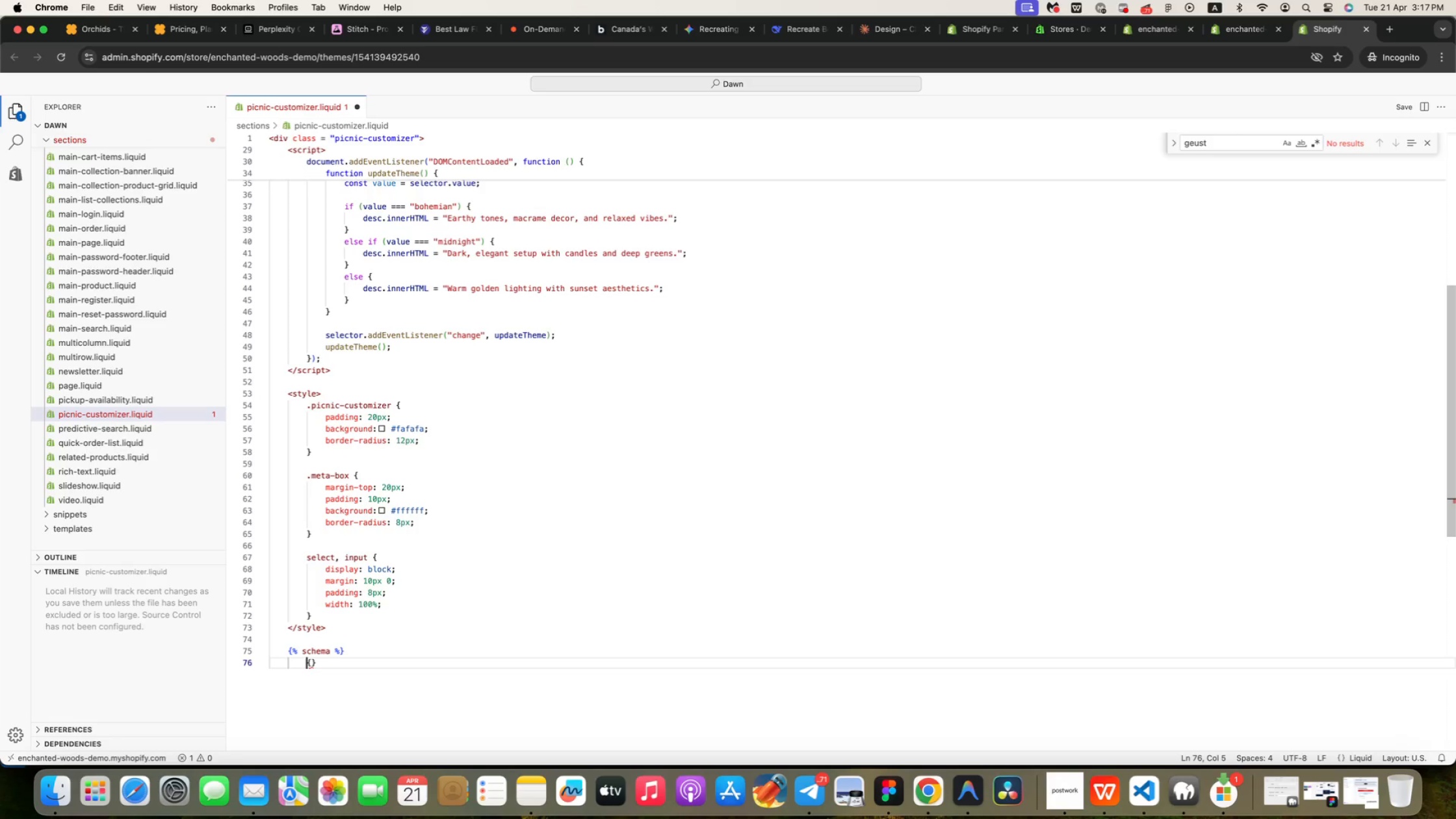 
key(Tab)
 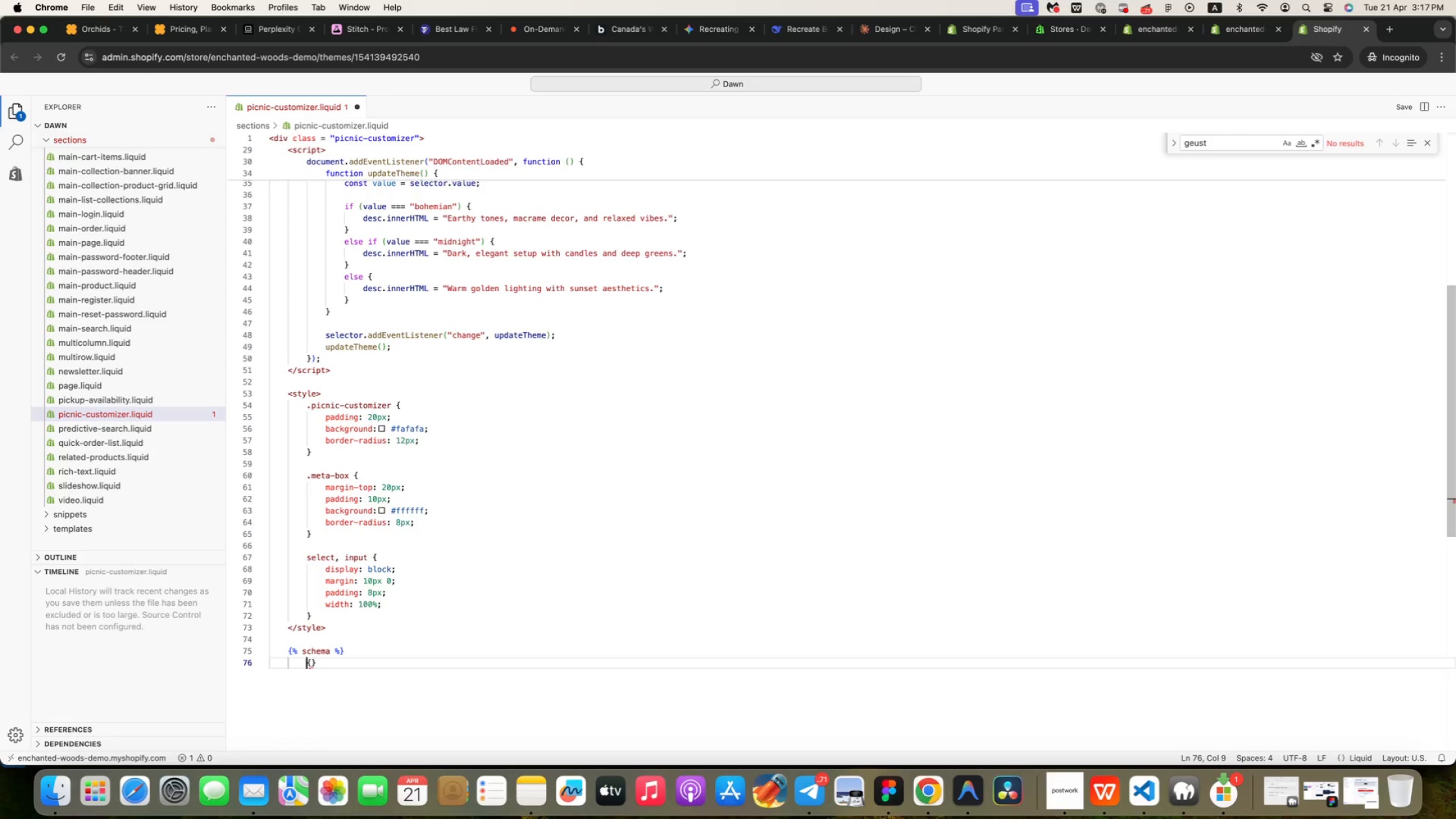 
key(ArrowRight)
 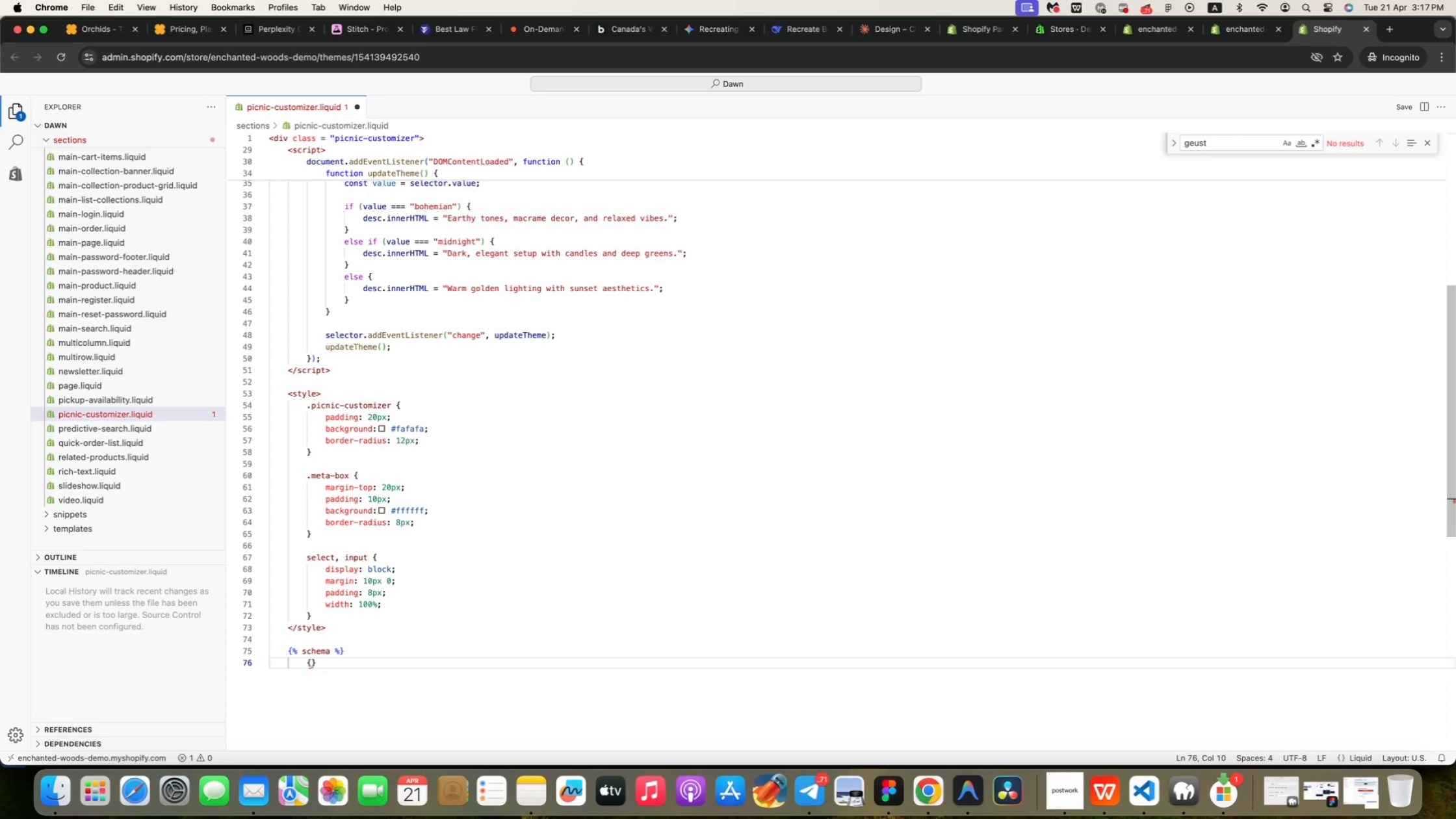 
key(Enter)
 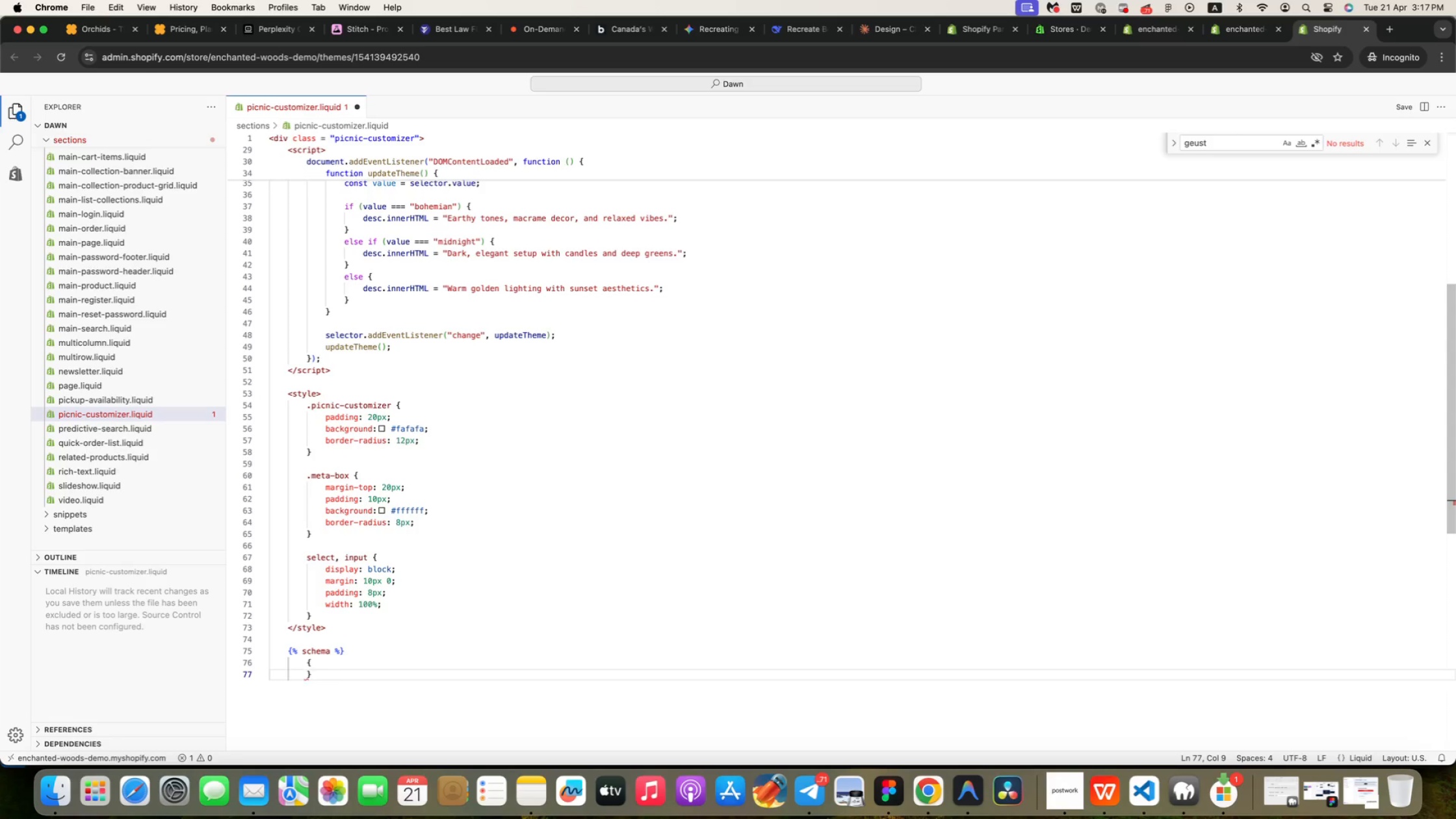 
key(Enter)
 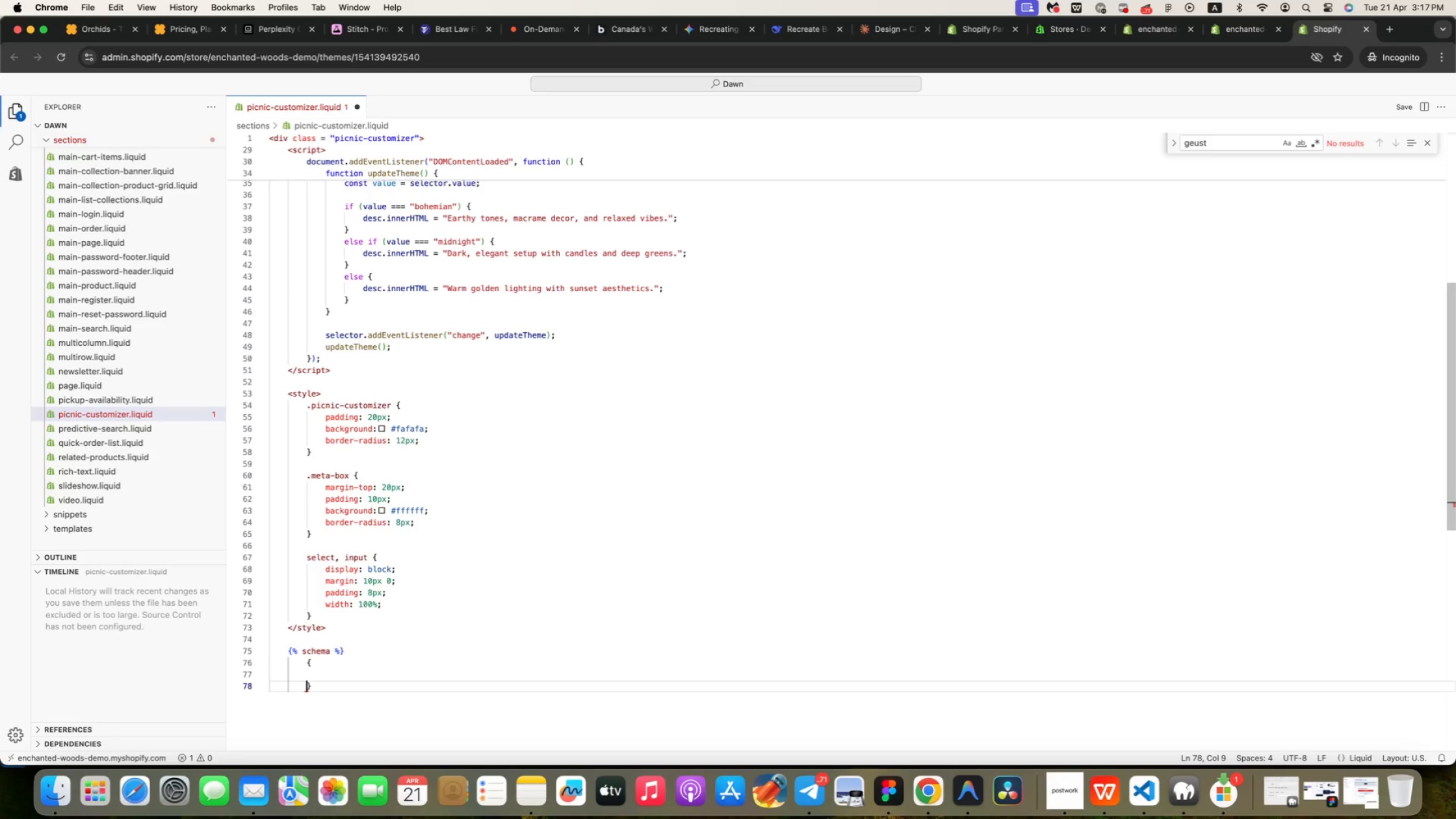 
key(ArrowUp)
 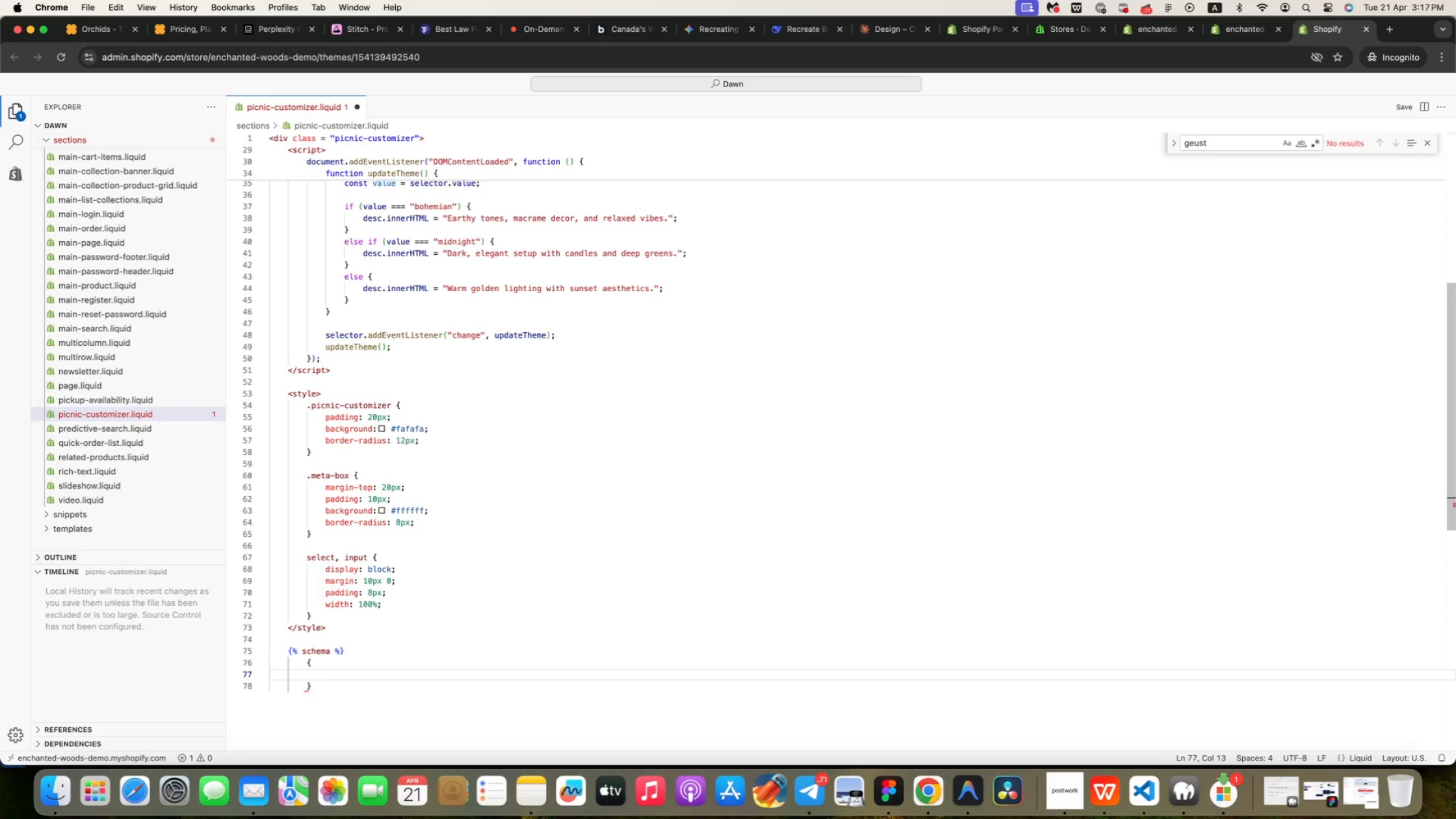 
key(Tab)
type("name)
 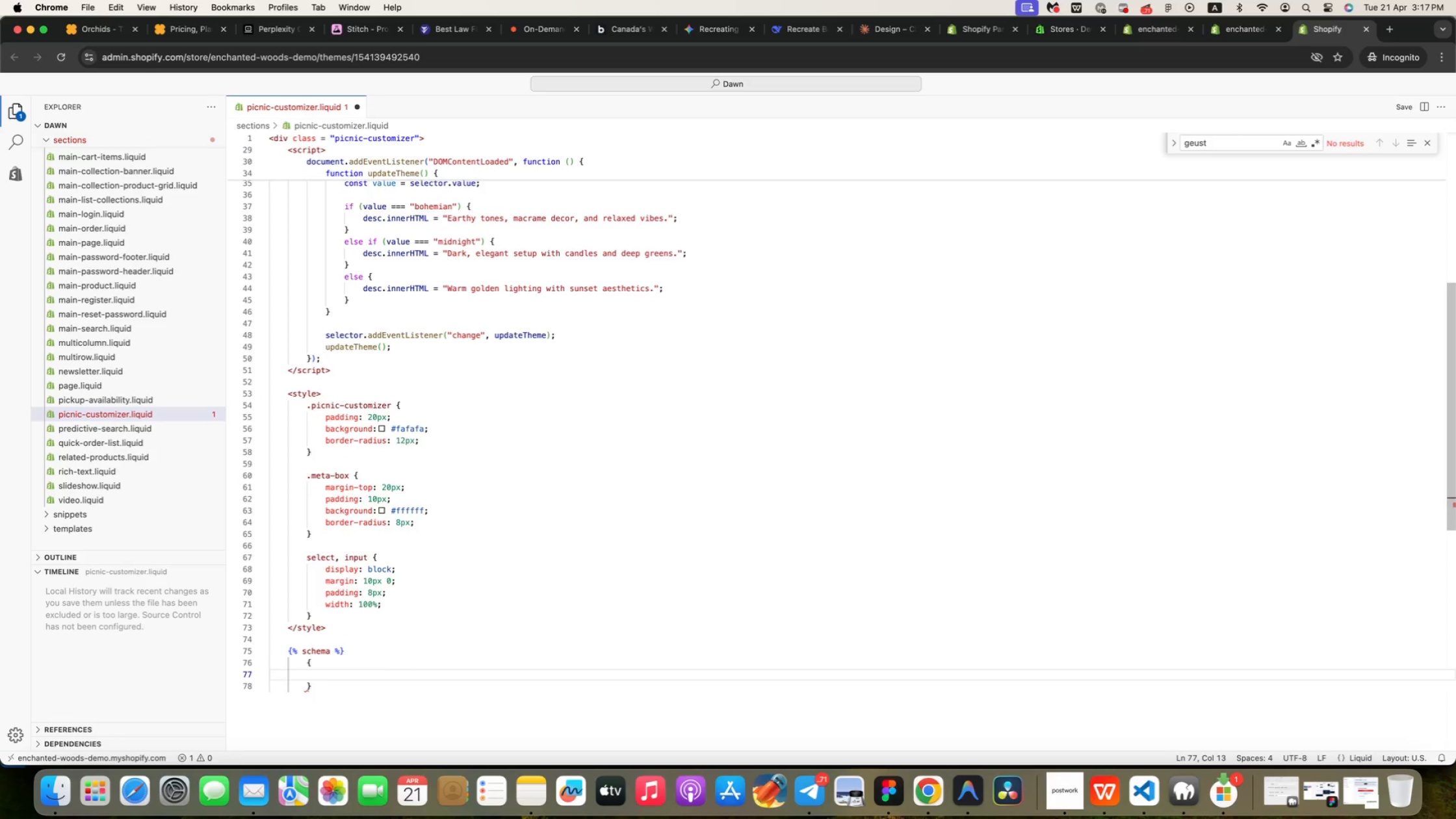 
key(ArrowRight)
 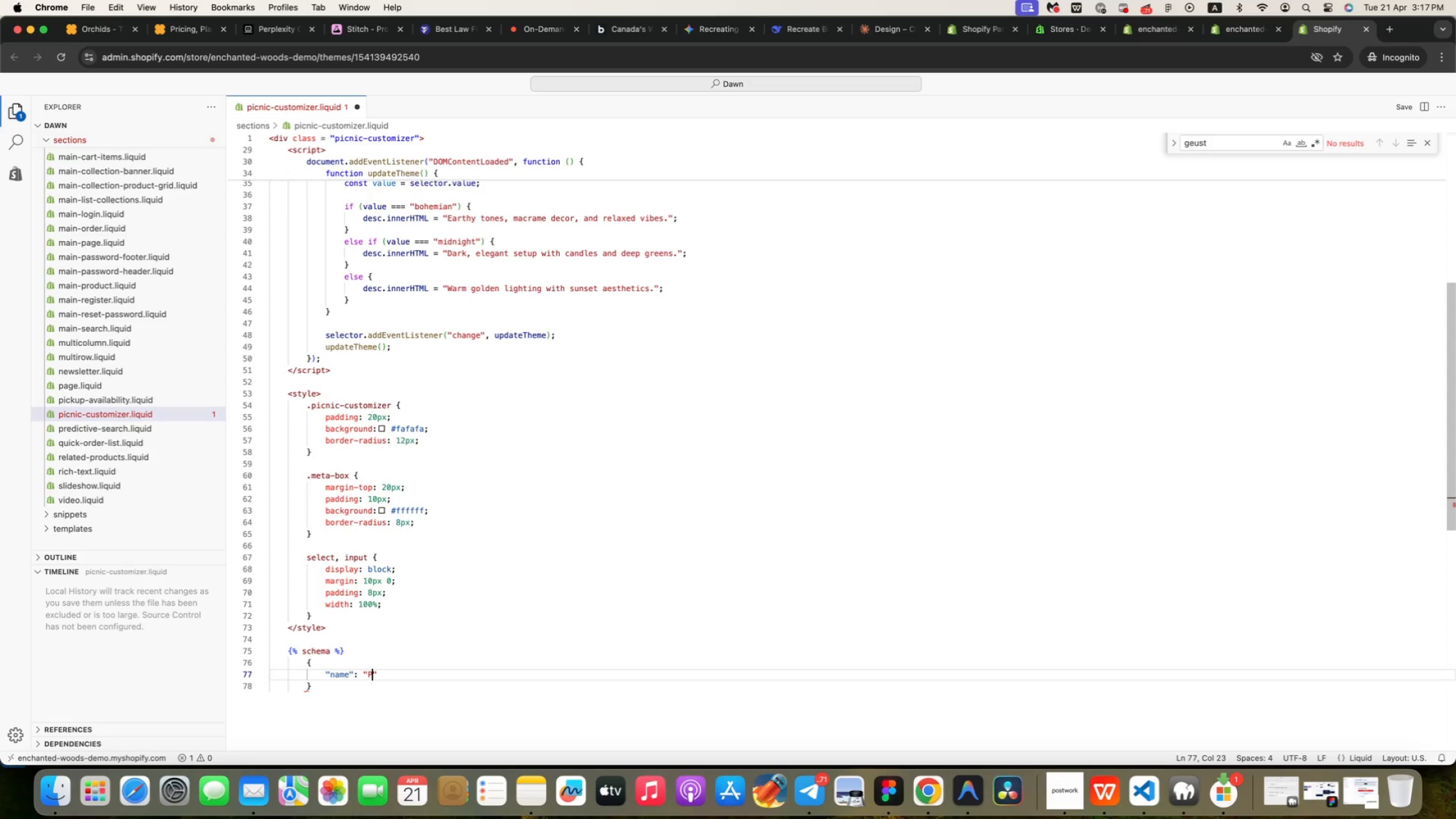 
type(: "Picninc Customizer)
 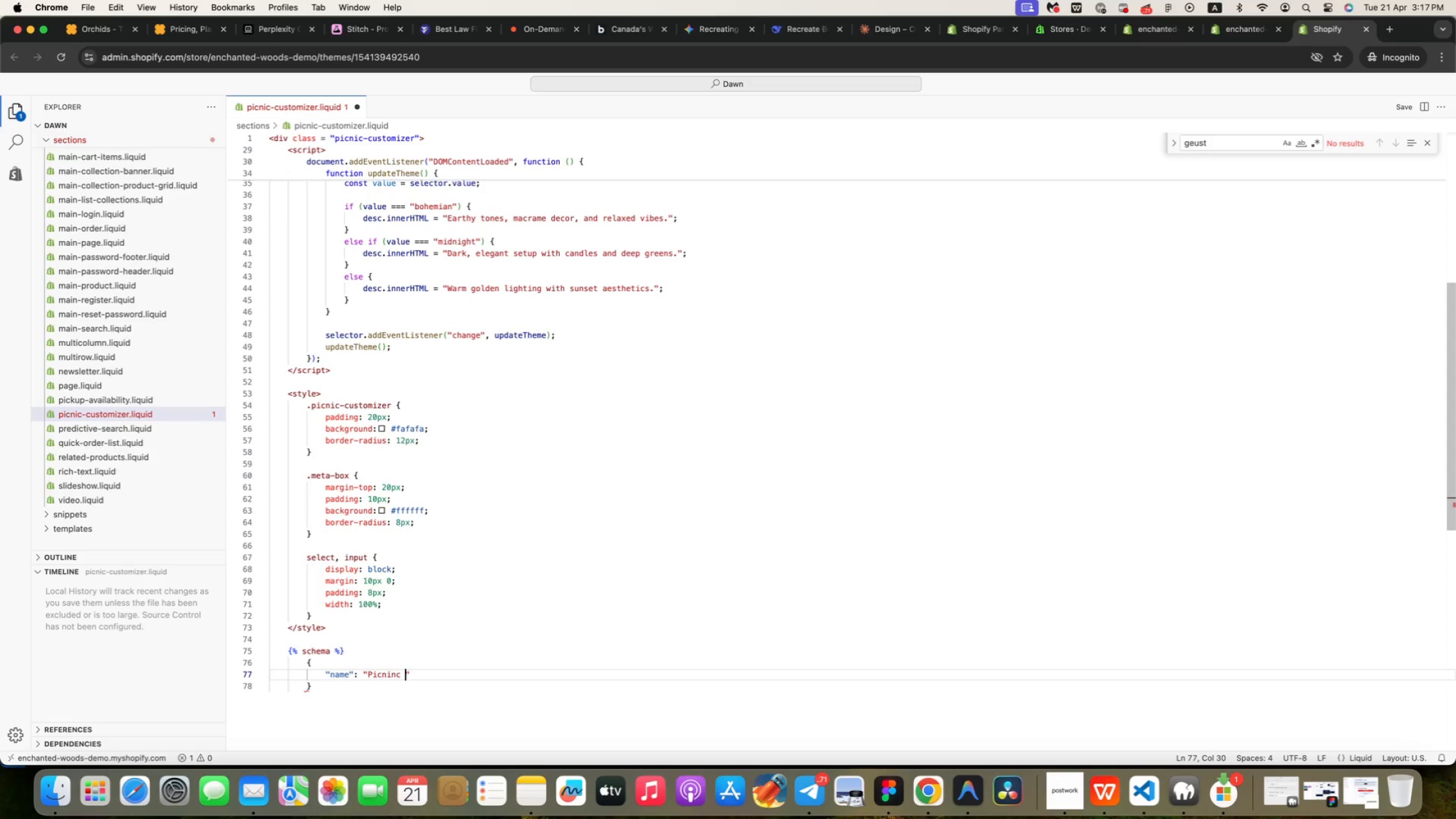 
key(Meta+CommandLeft)
 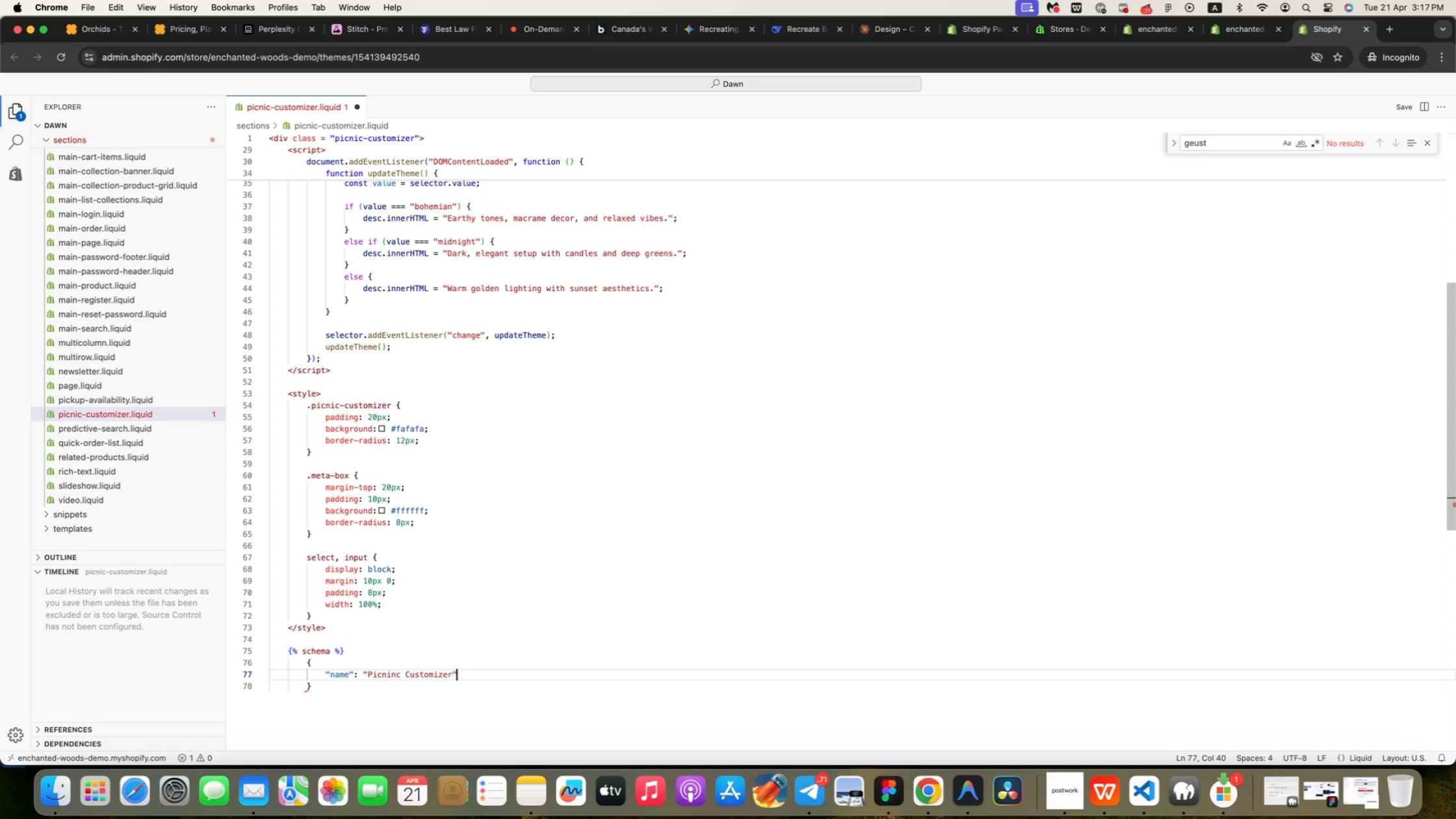 
key(ArrowRight)
 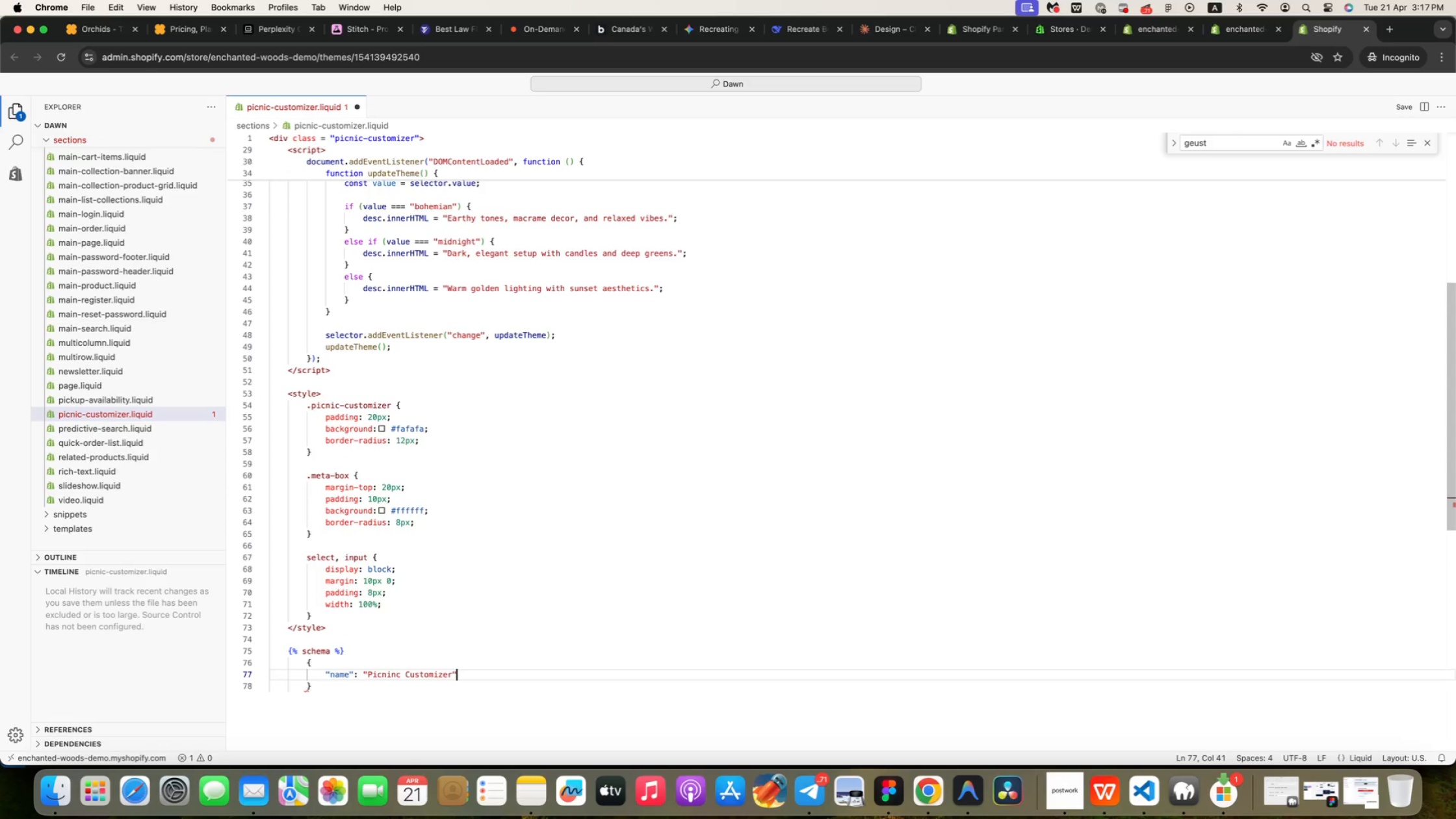 
key(Comma)
 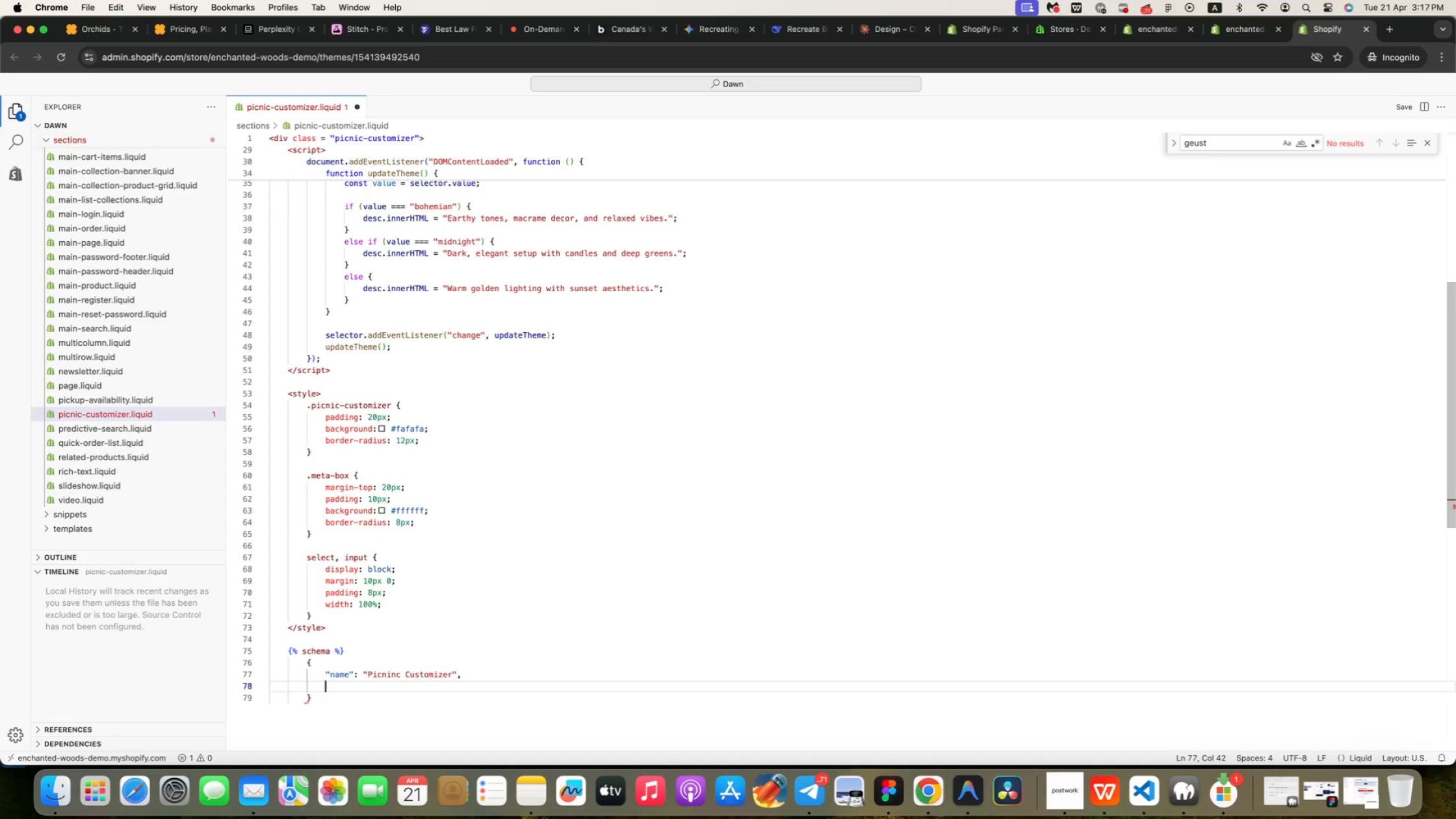 
key(Enter)
 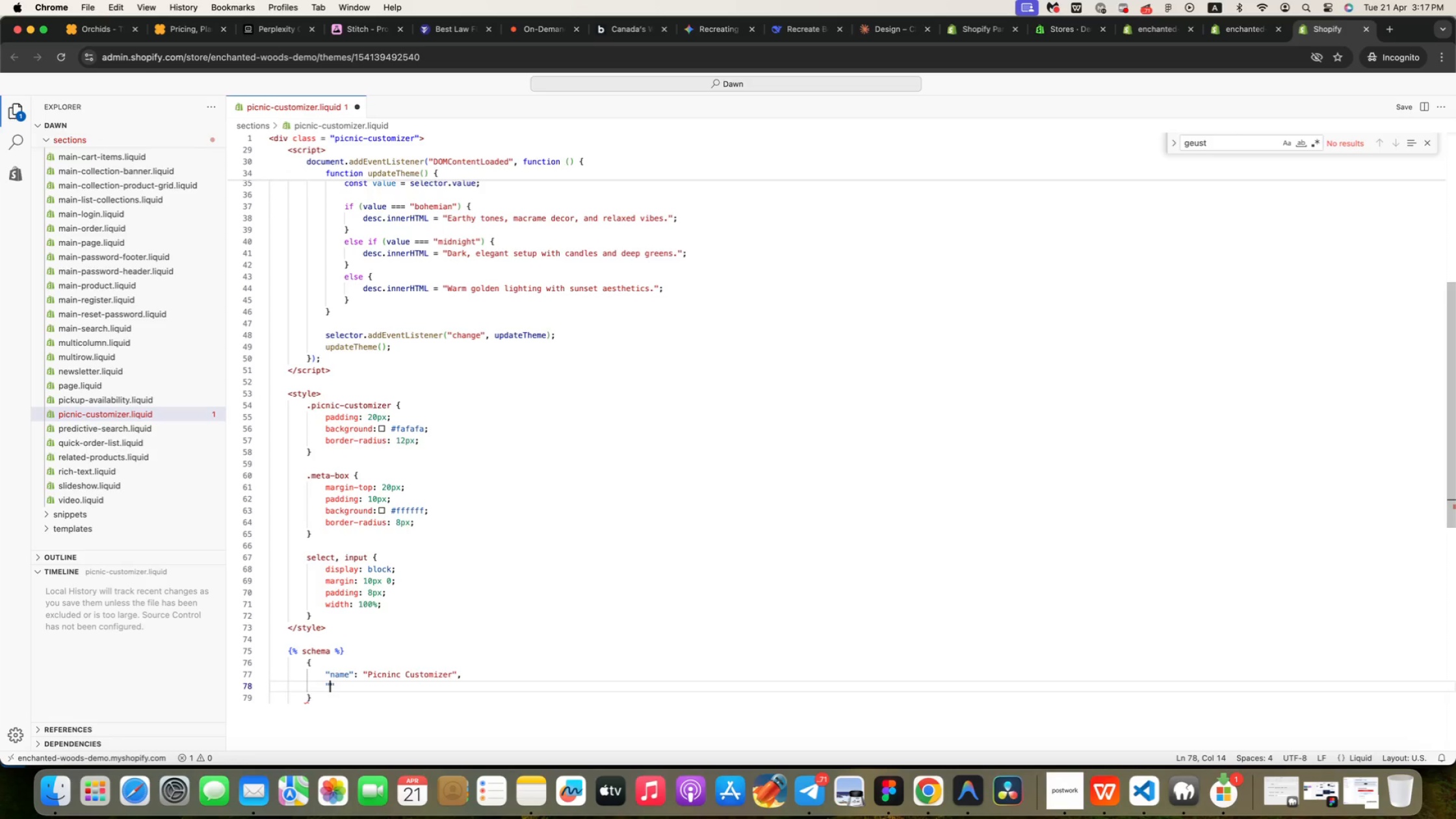 
type("settings)
 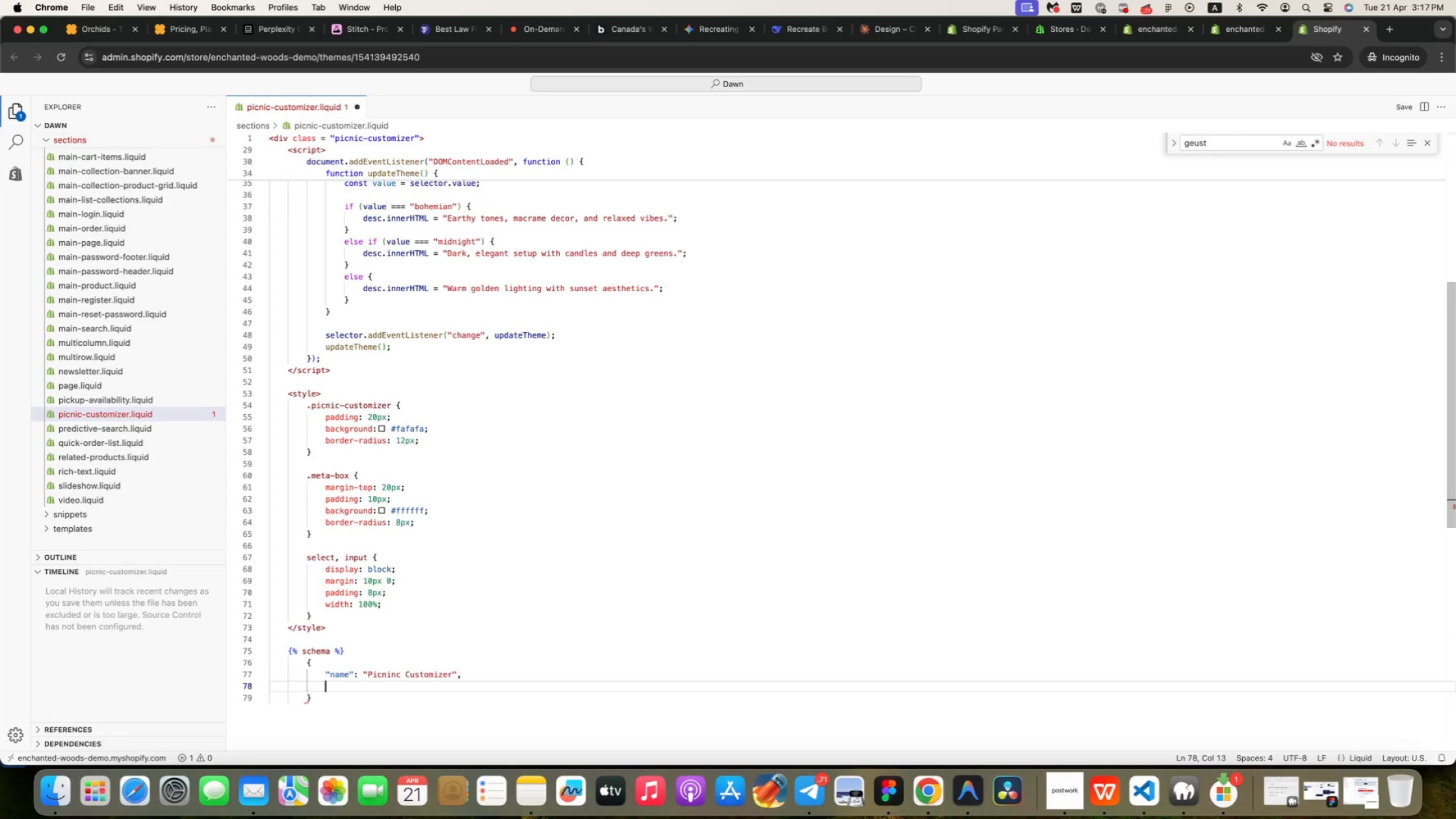 
key(ArrowRight)
 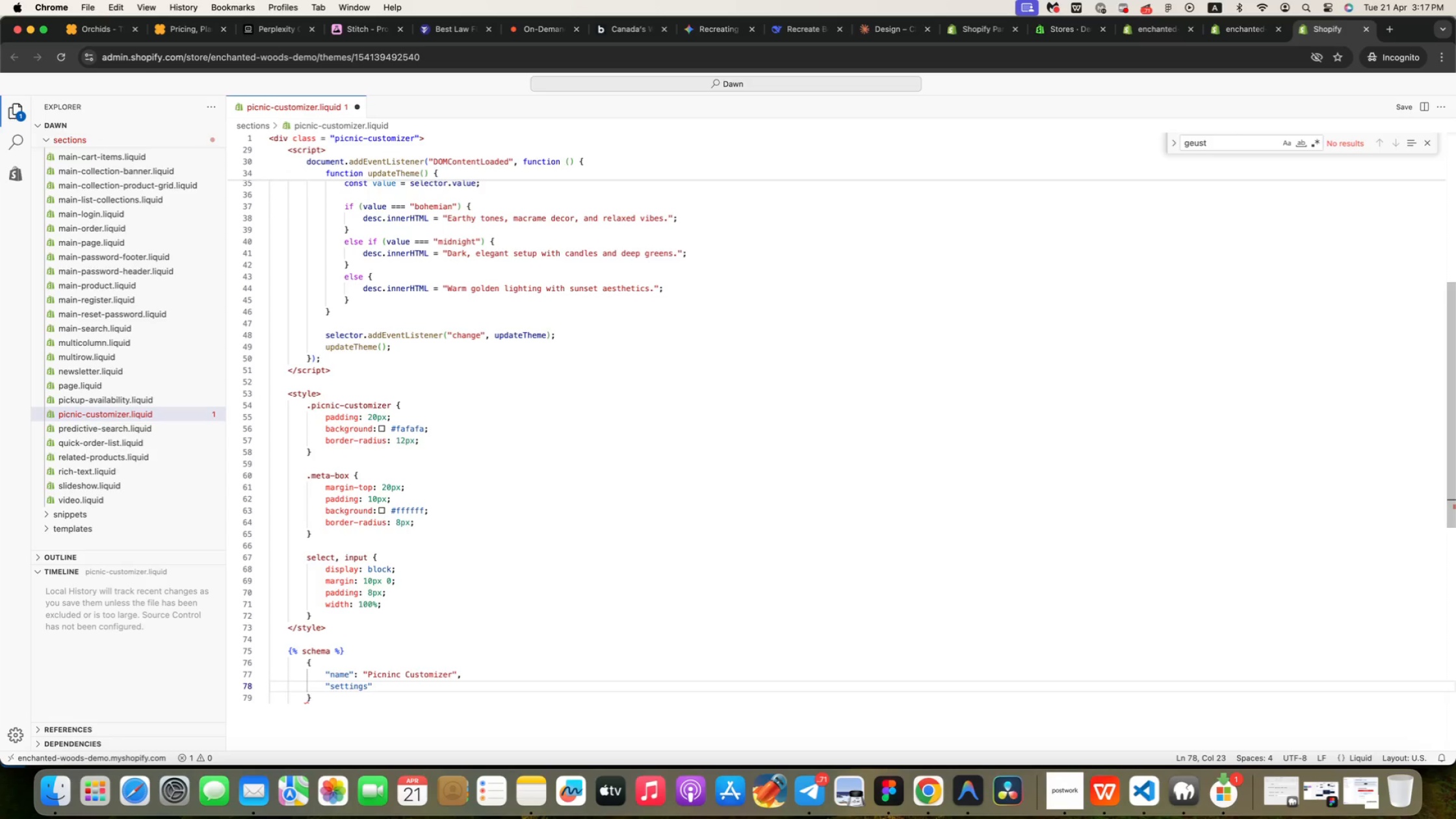 
key(Shift+Semicolon)
 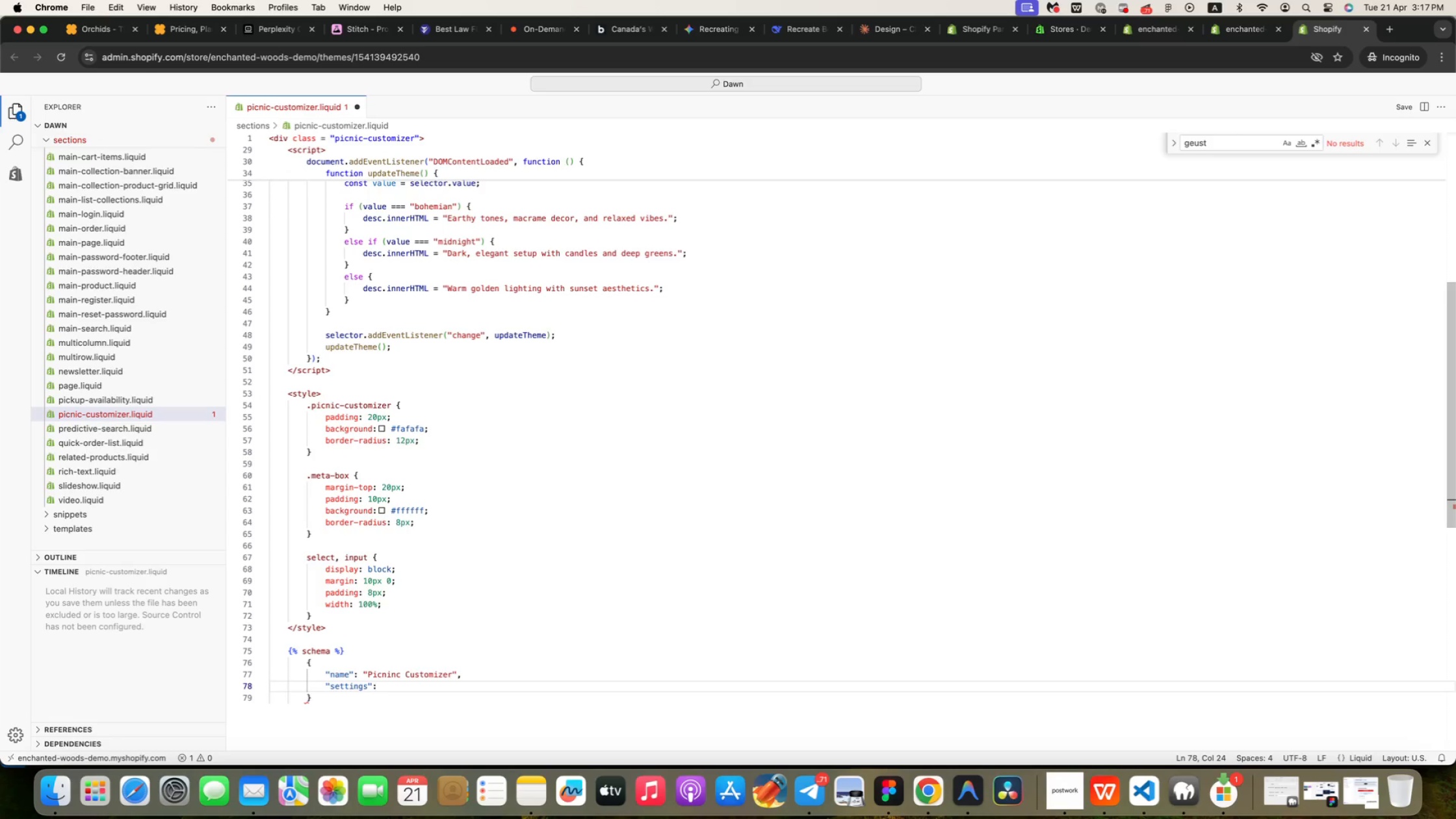 
key(Space)
 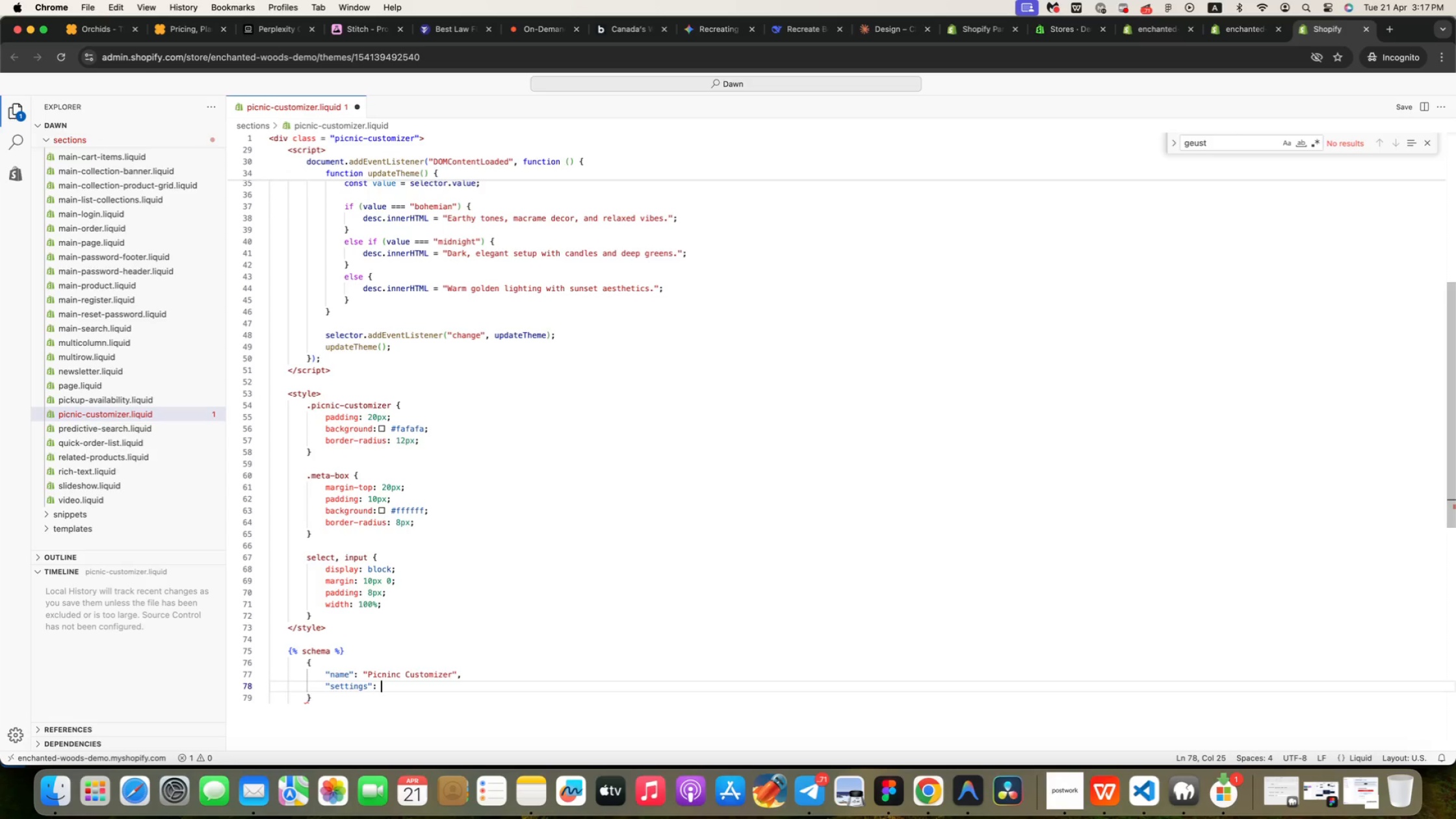 
key(BracketLeft)
 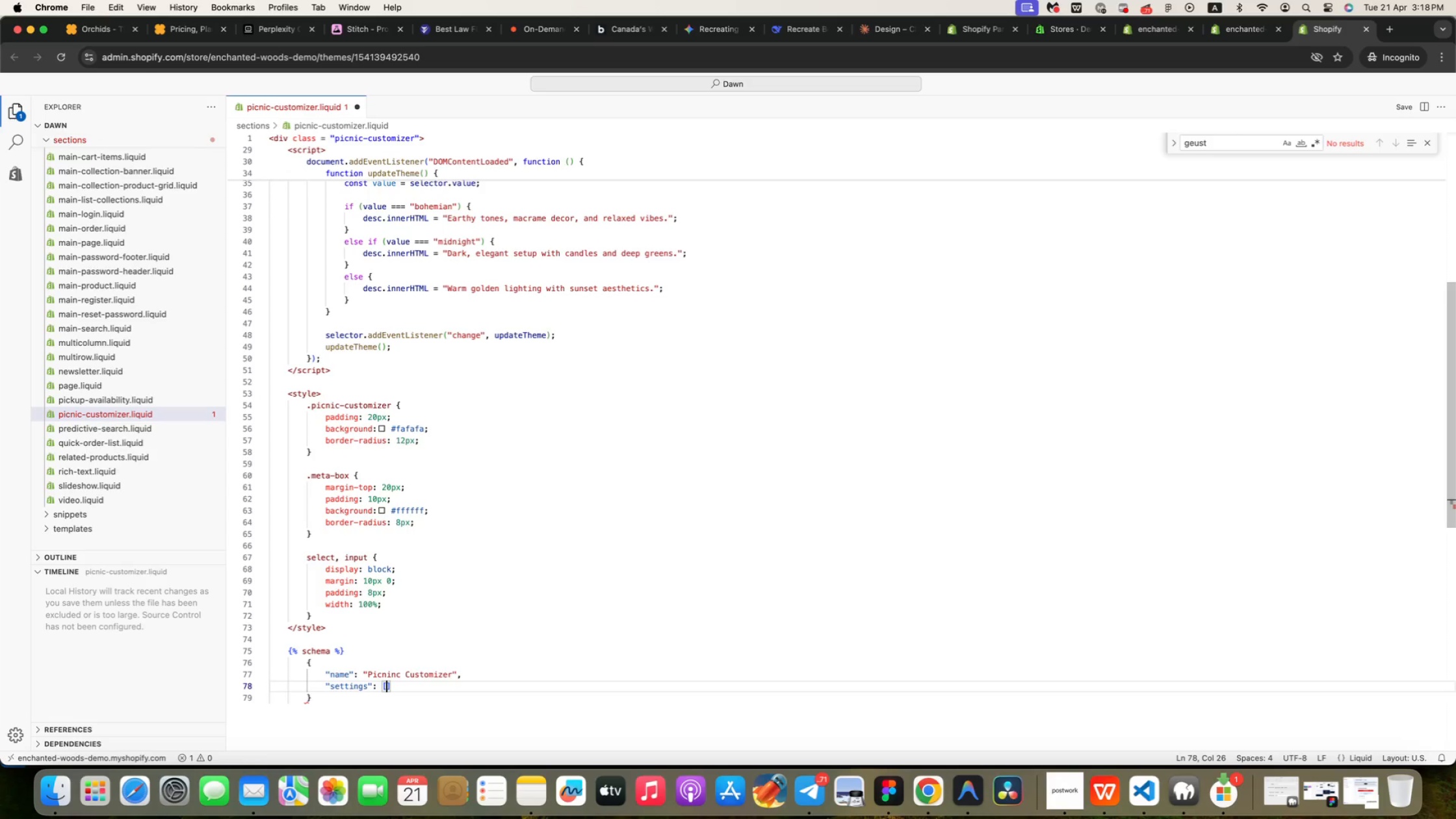 
key(ArrowRight)
 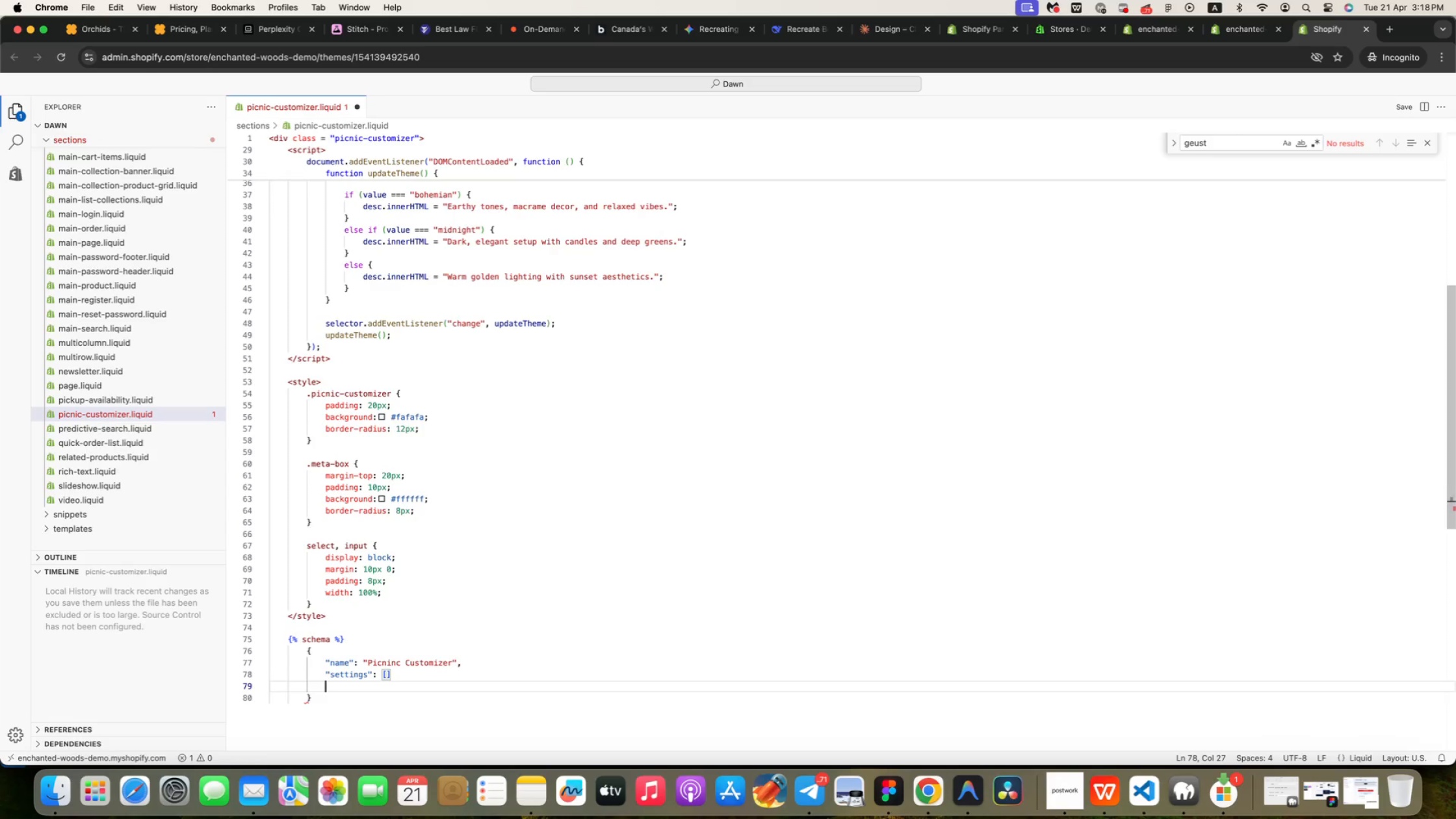 
key(Enter)
 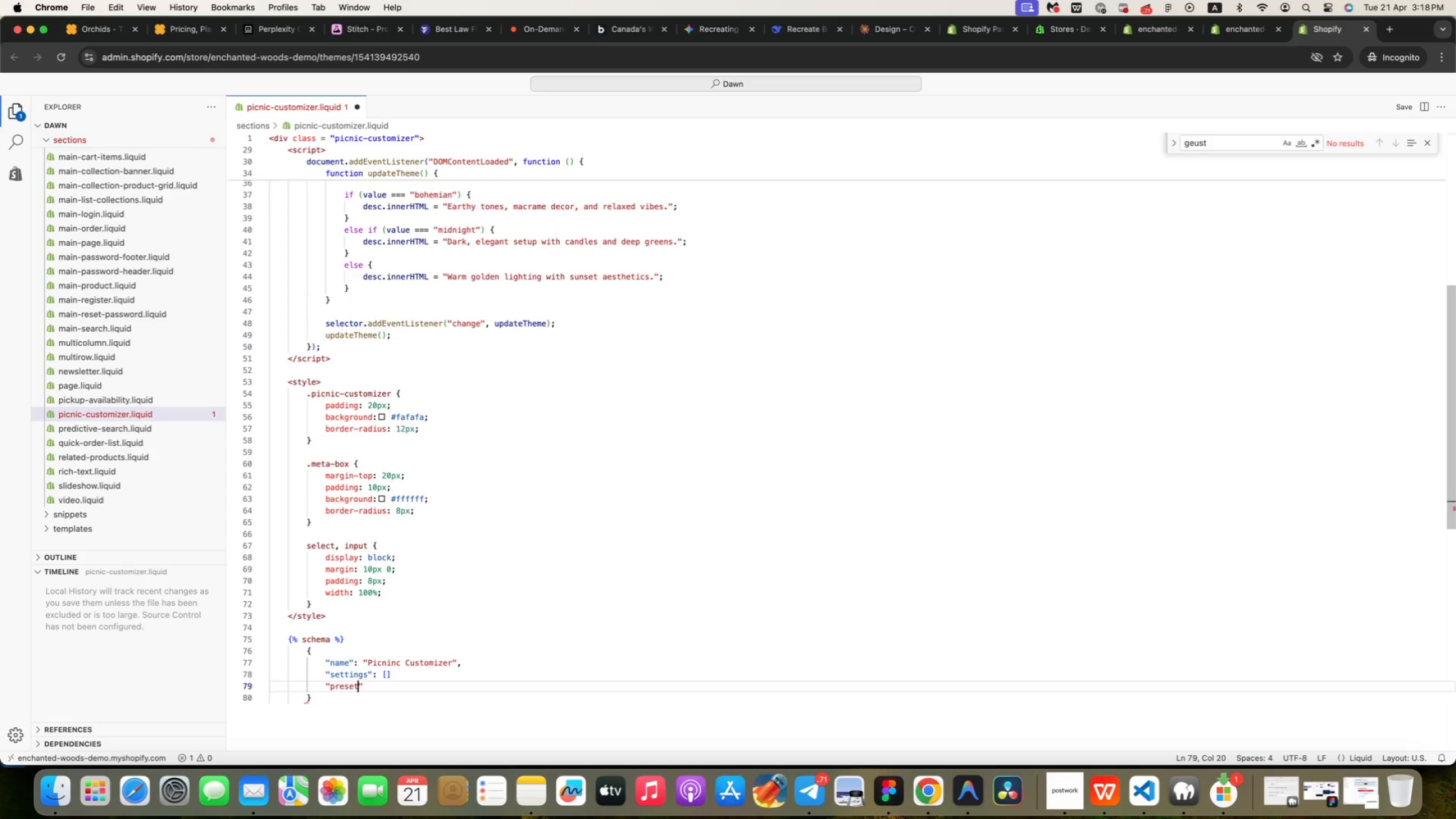 
type("preset)
 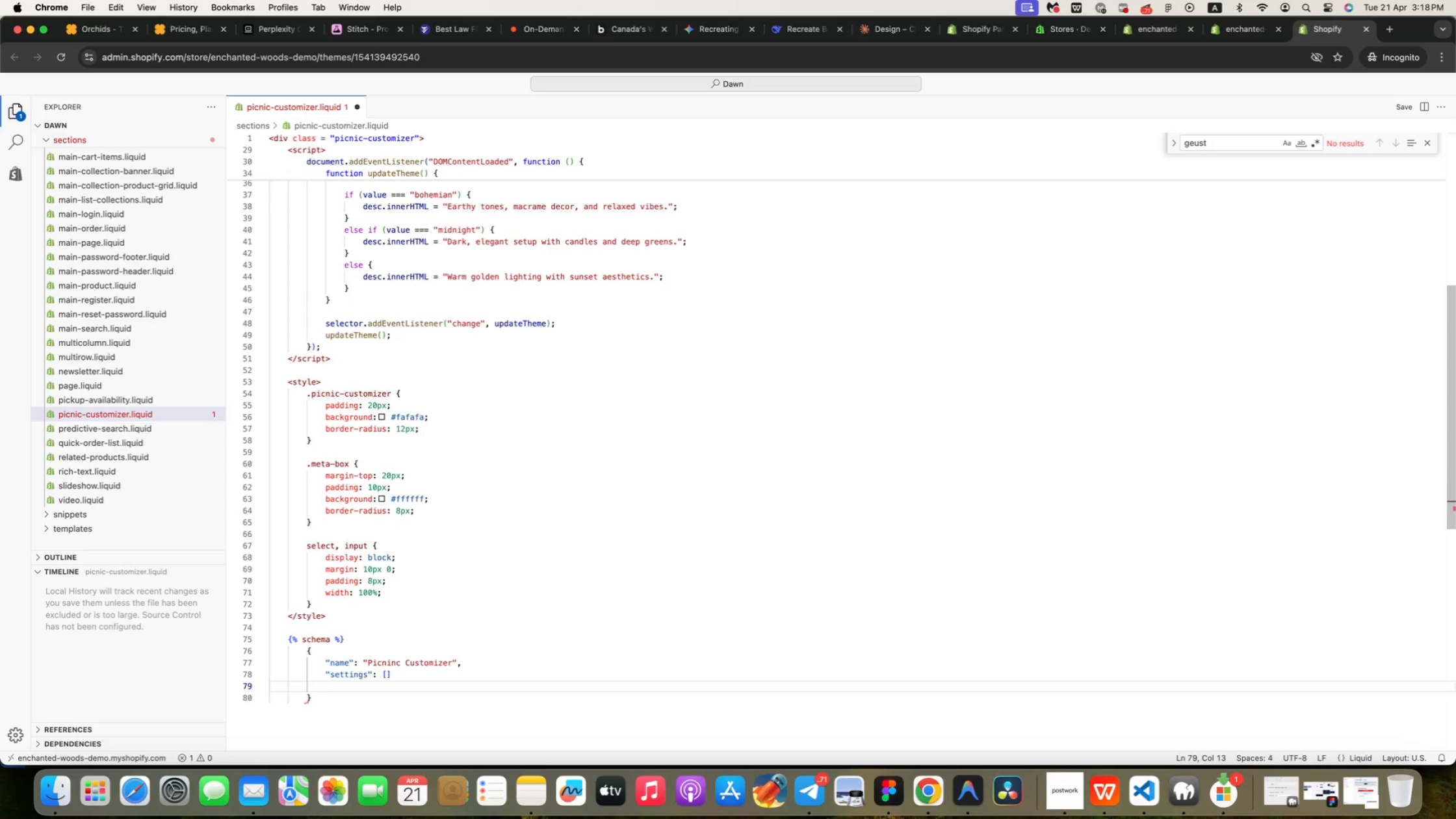 
key(ArrowRight)
 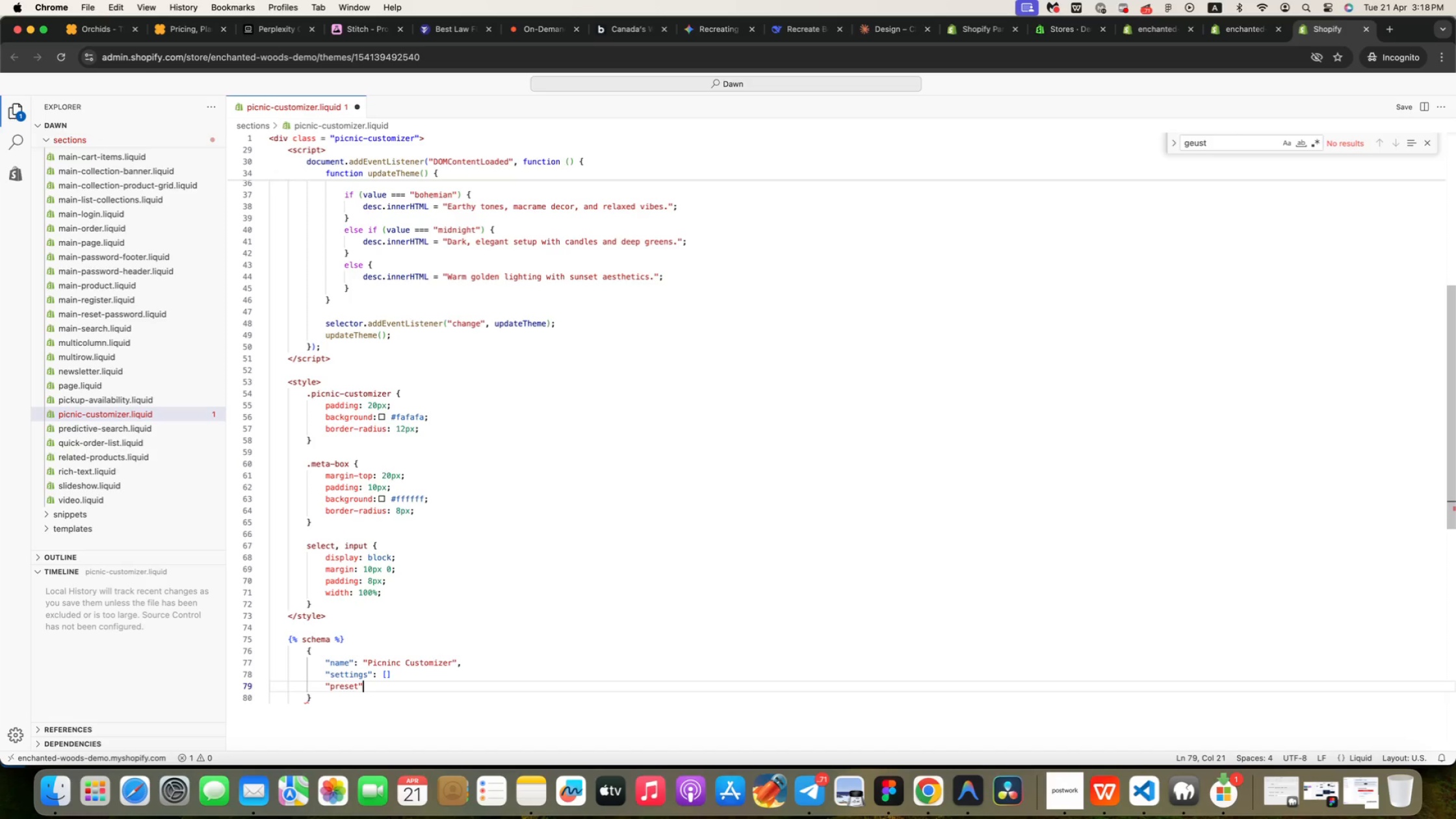 
key(ArrowLeft)
 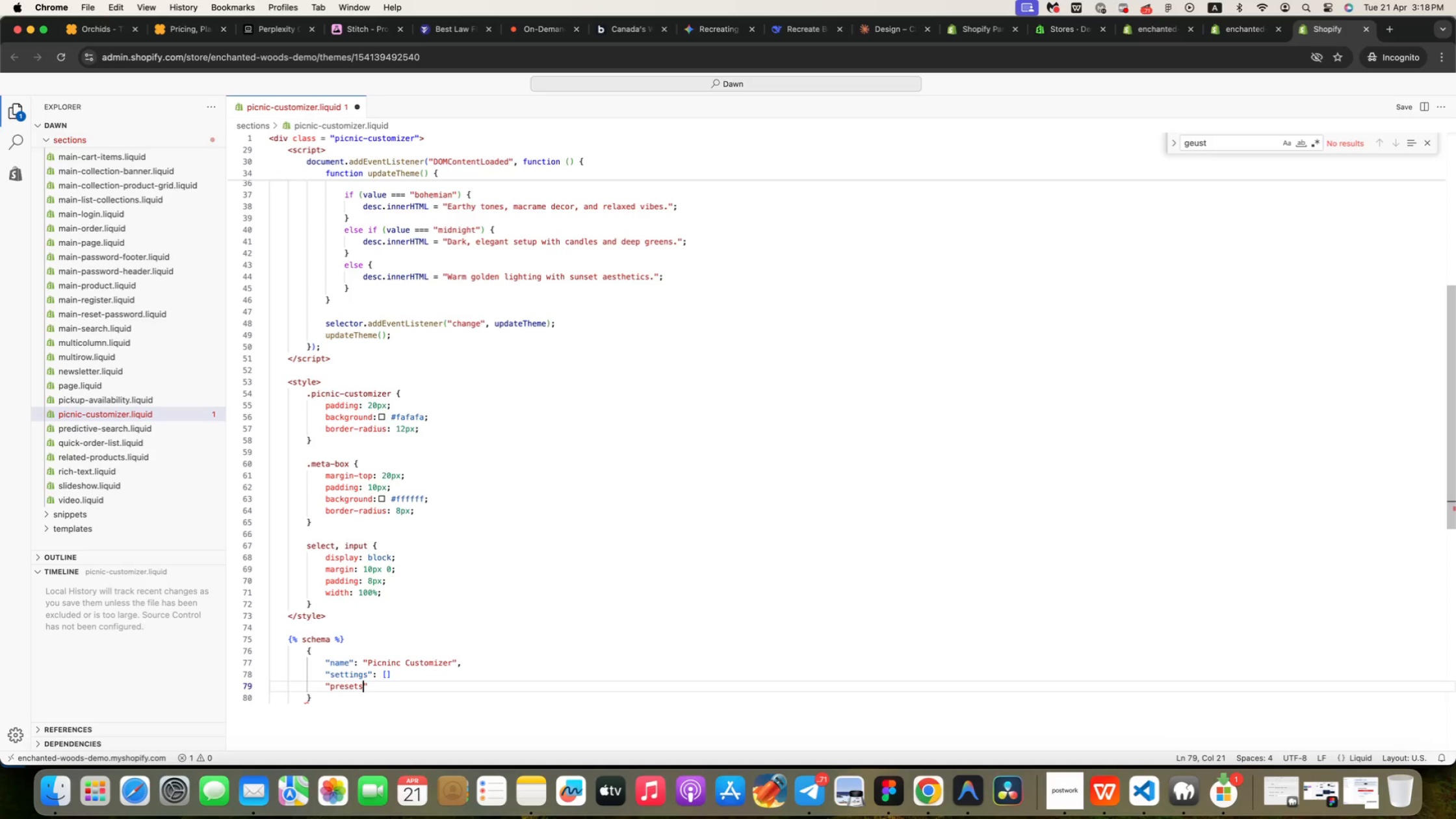 
key(S)
 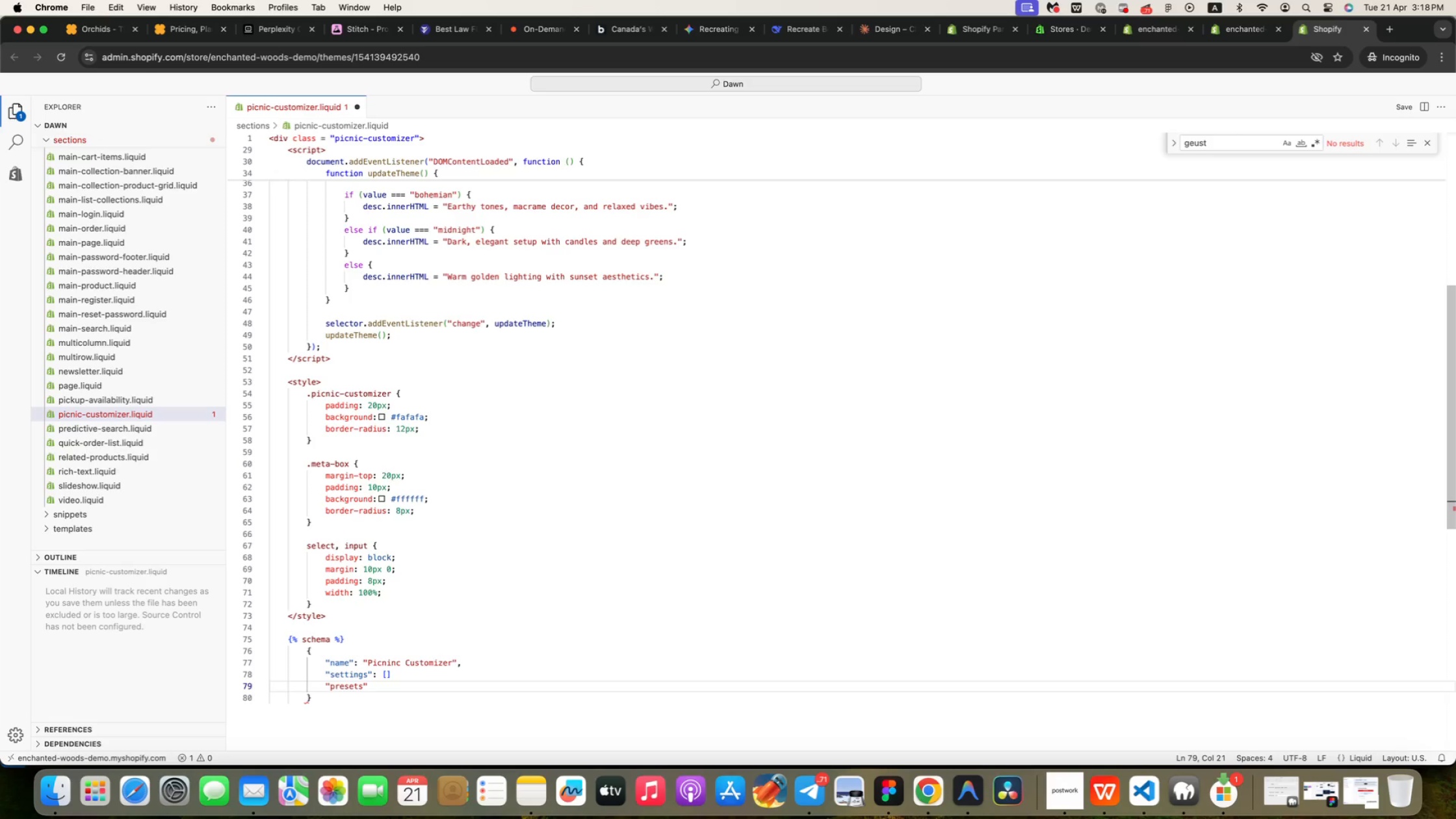 
key(ArrowRight)
 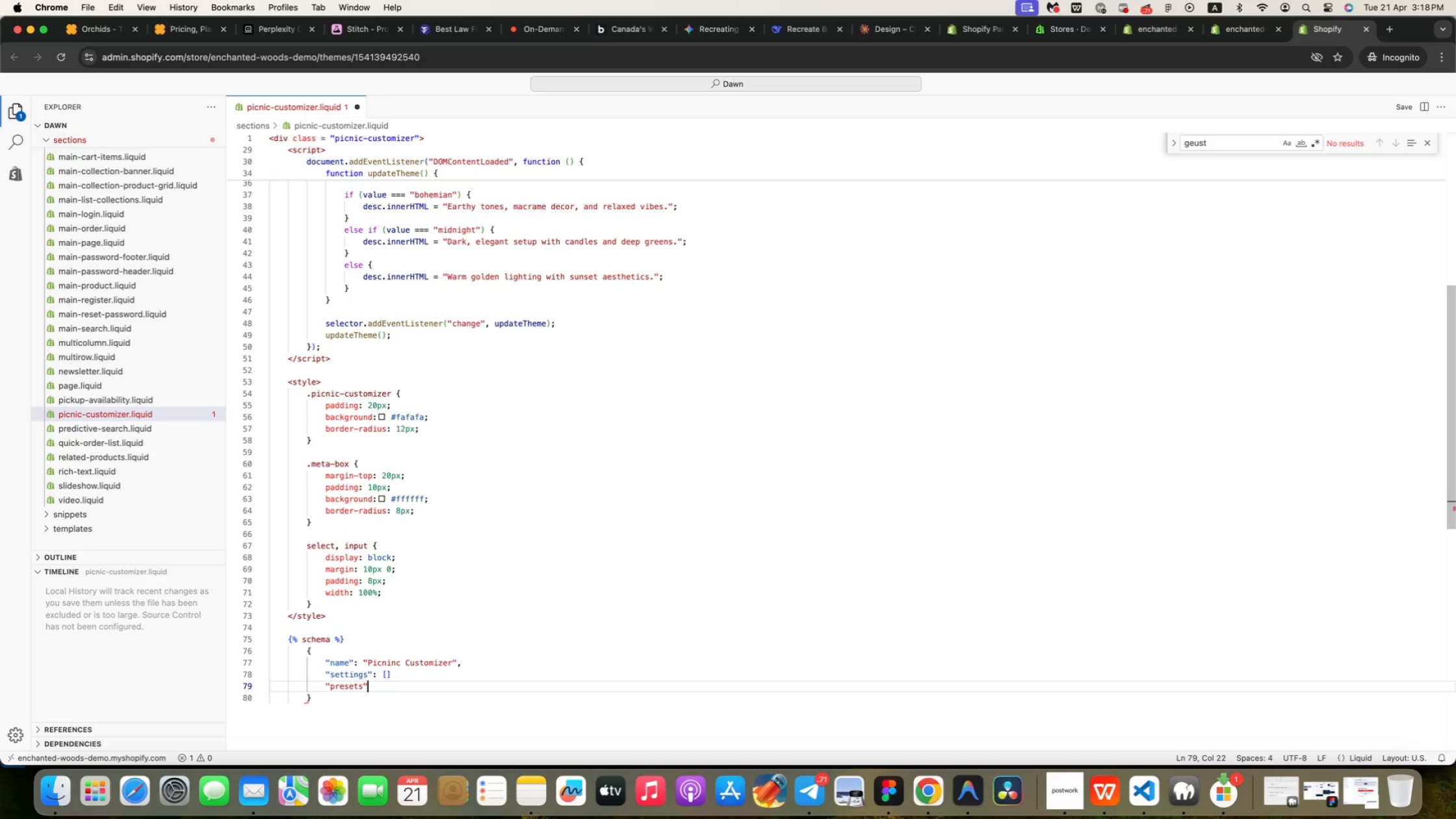 
key(Shift+Semicolon)
 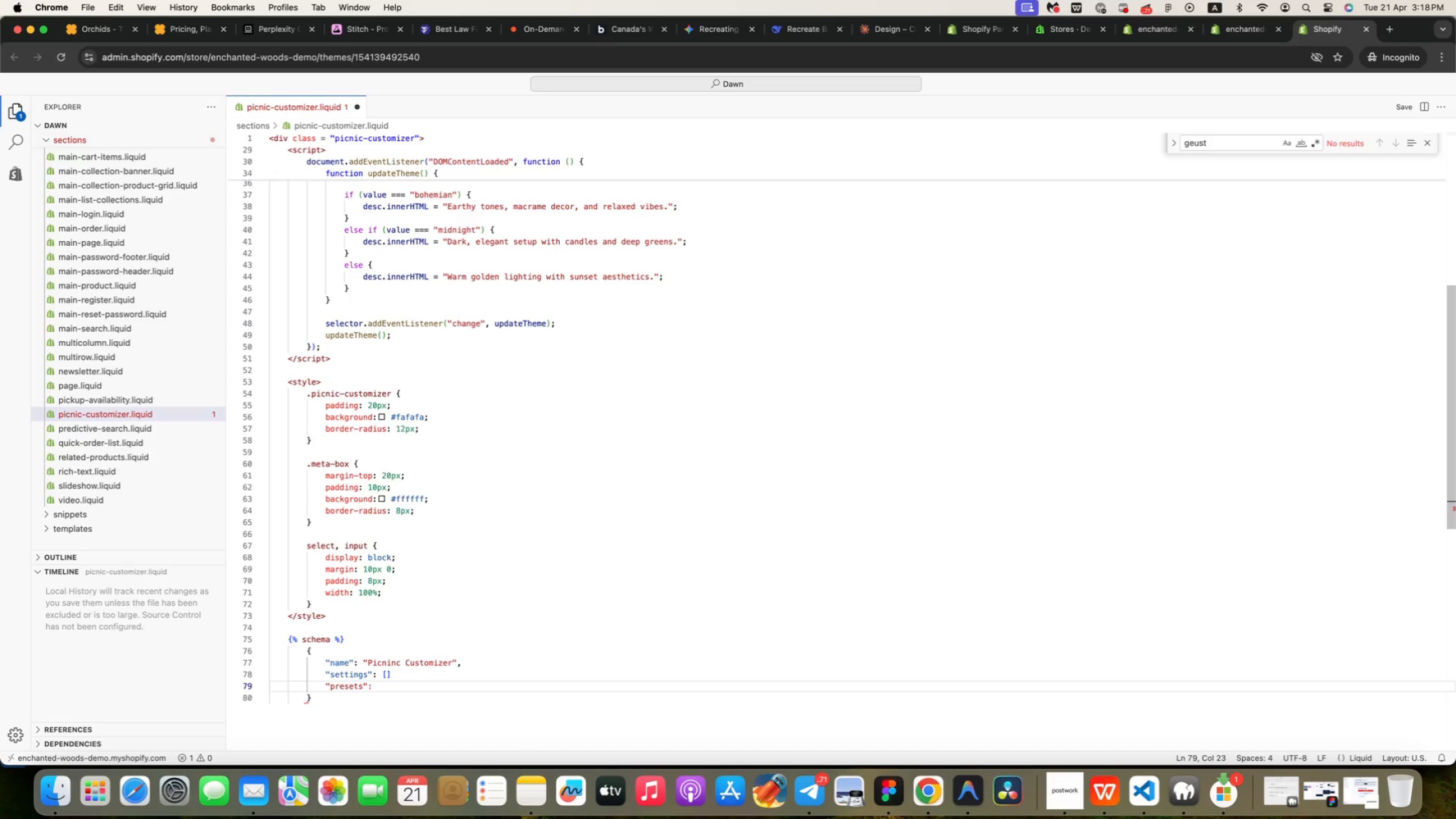 
key(Space)
 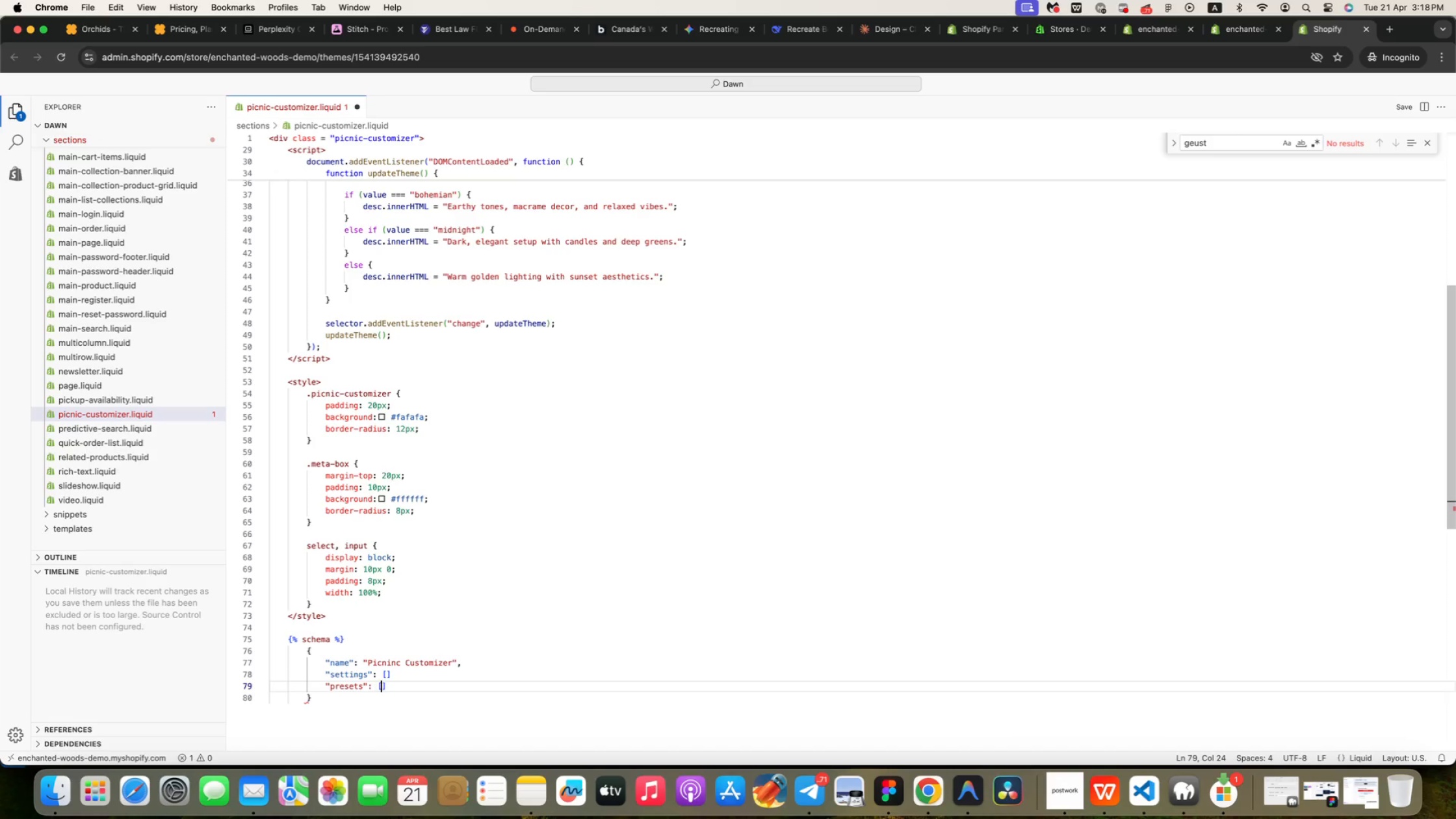 
key(BracketLeft)
 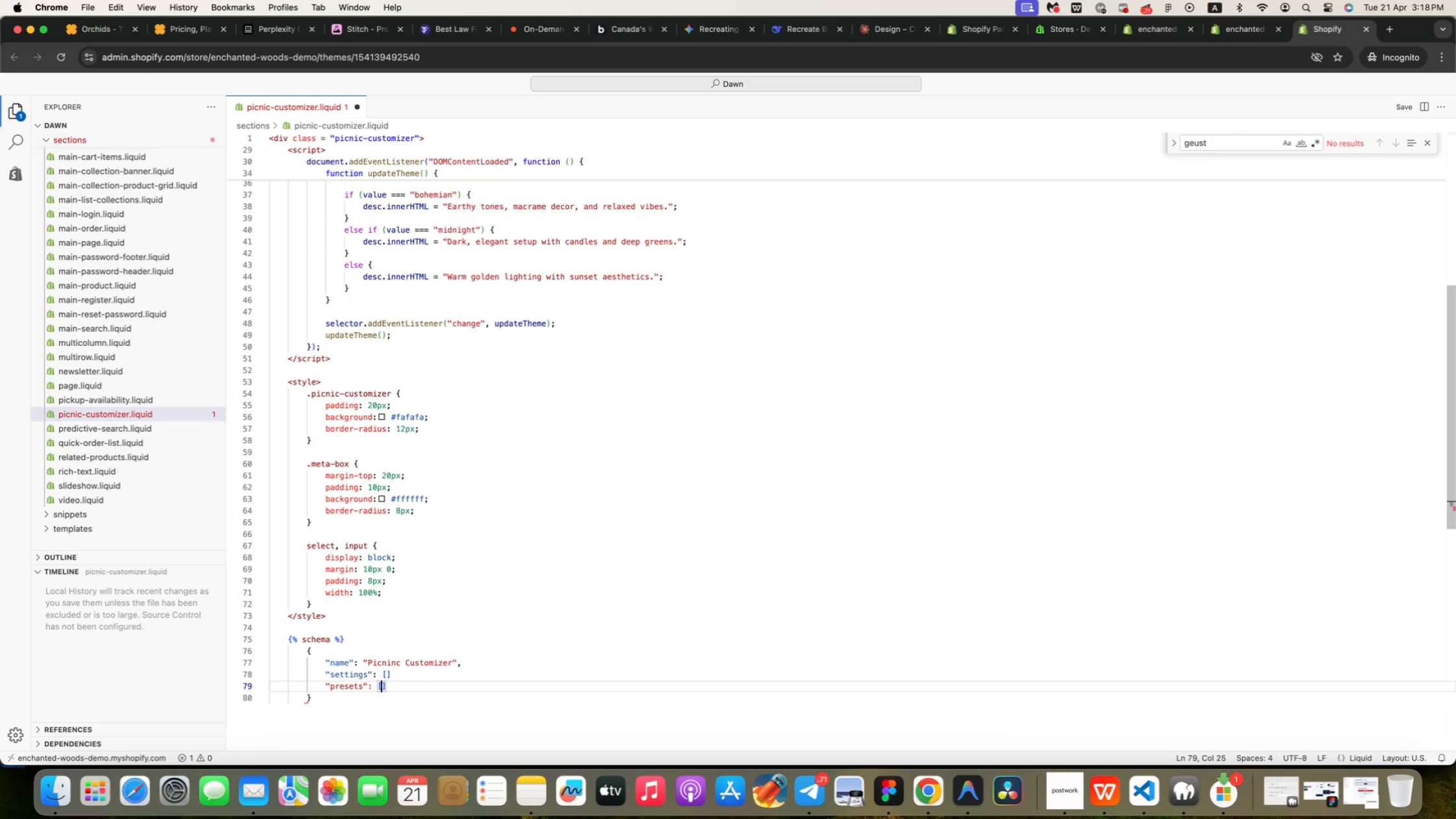 
key(Enter)
 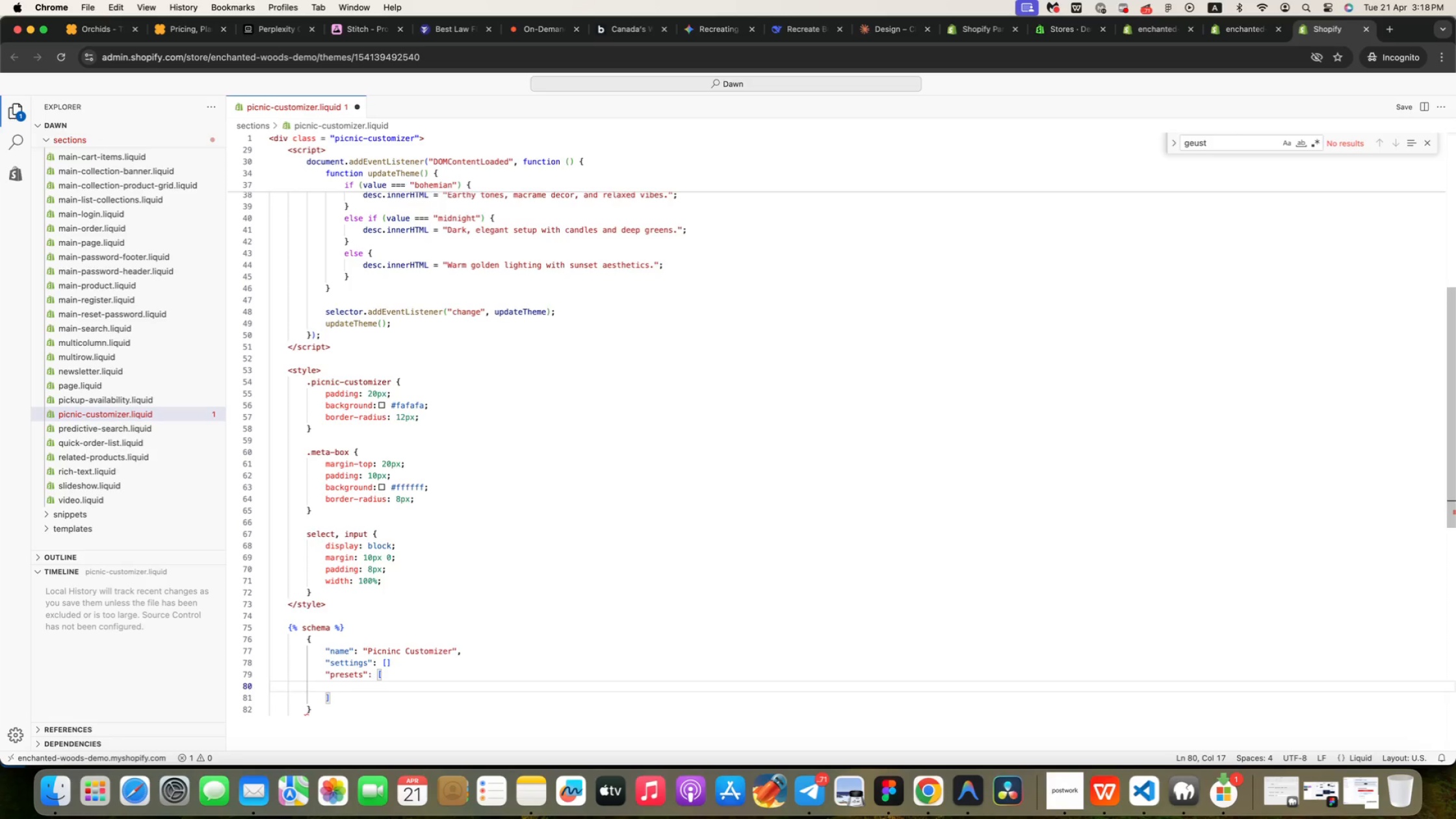 
key(Shift+BracketLeft)
 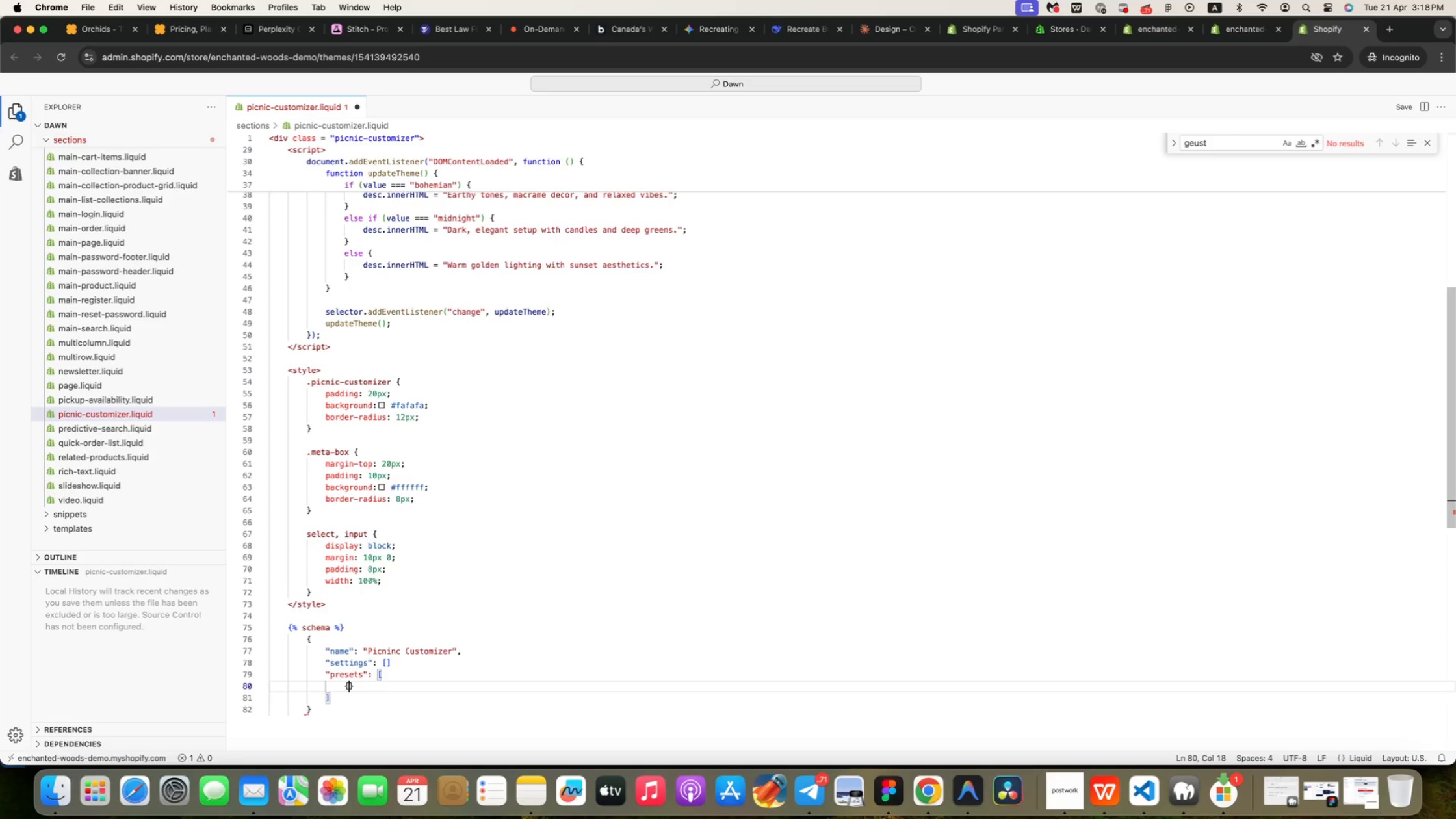 
key(Enter)
 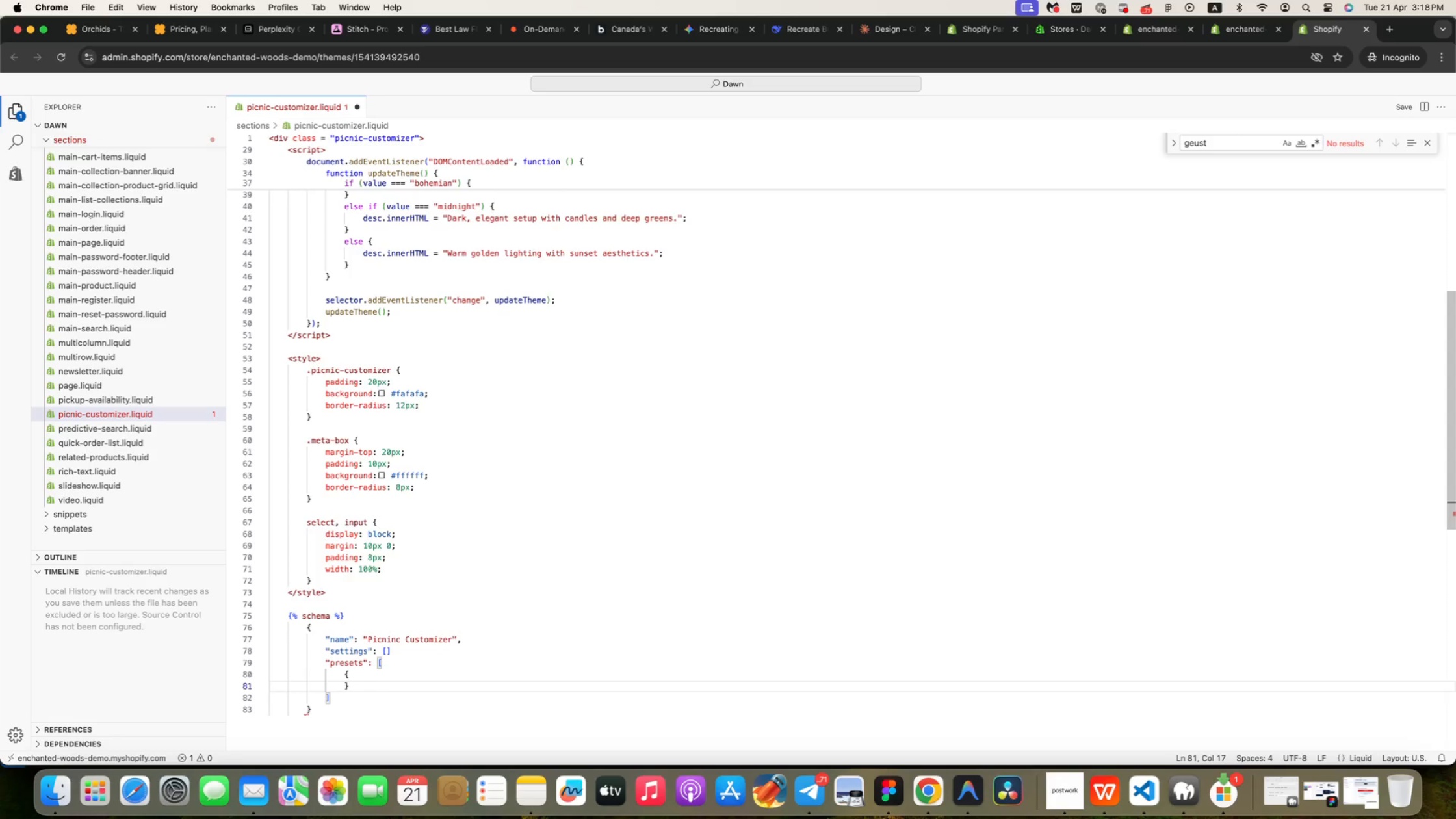 
key(Enter)
 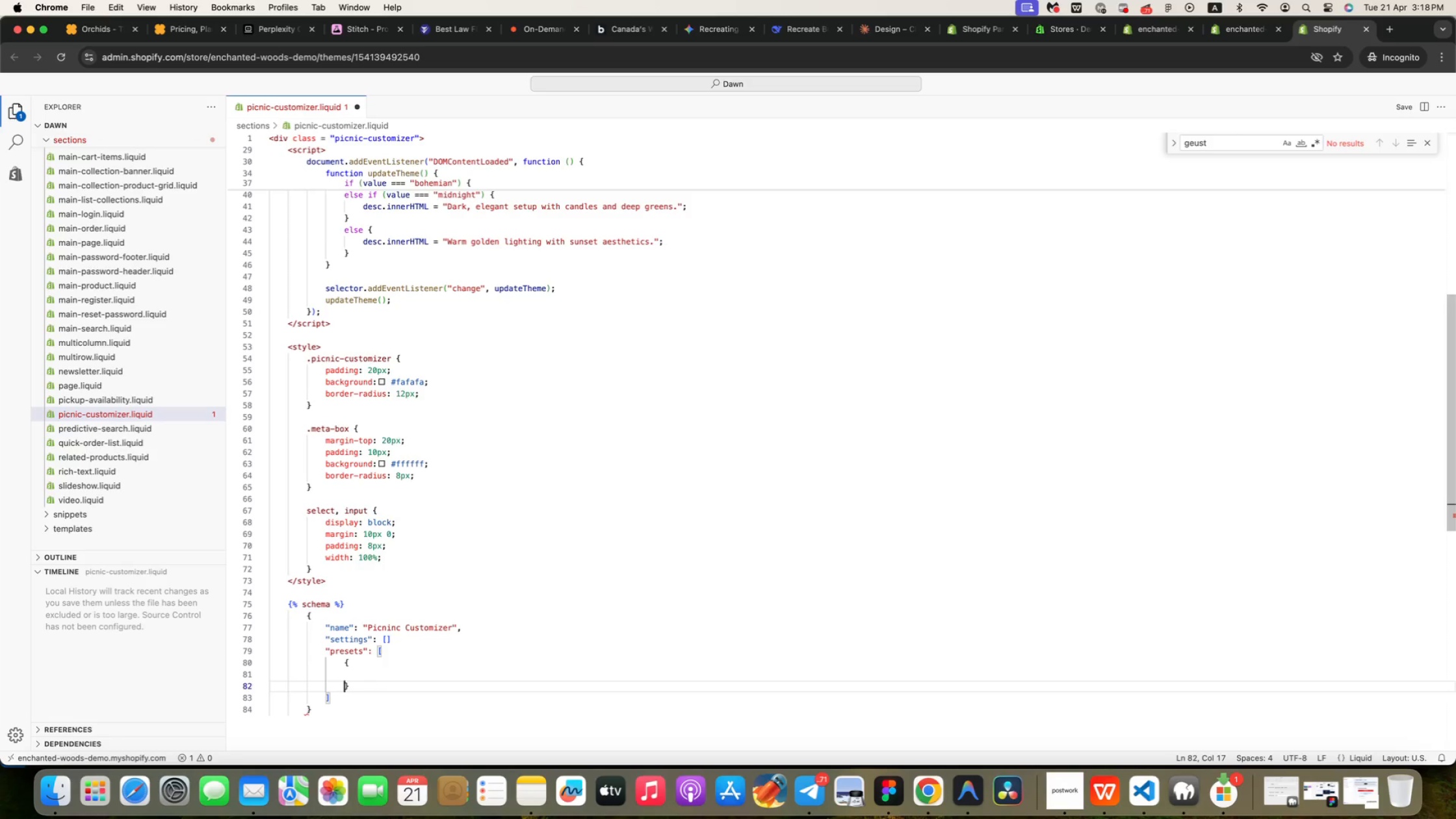 
key(ArrowUp)
 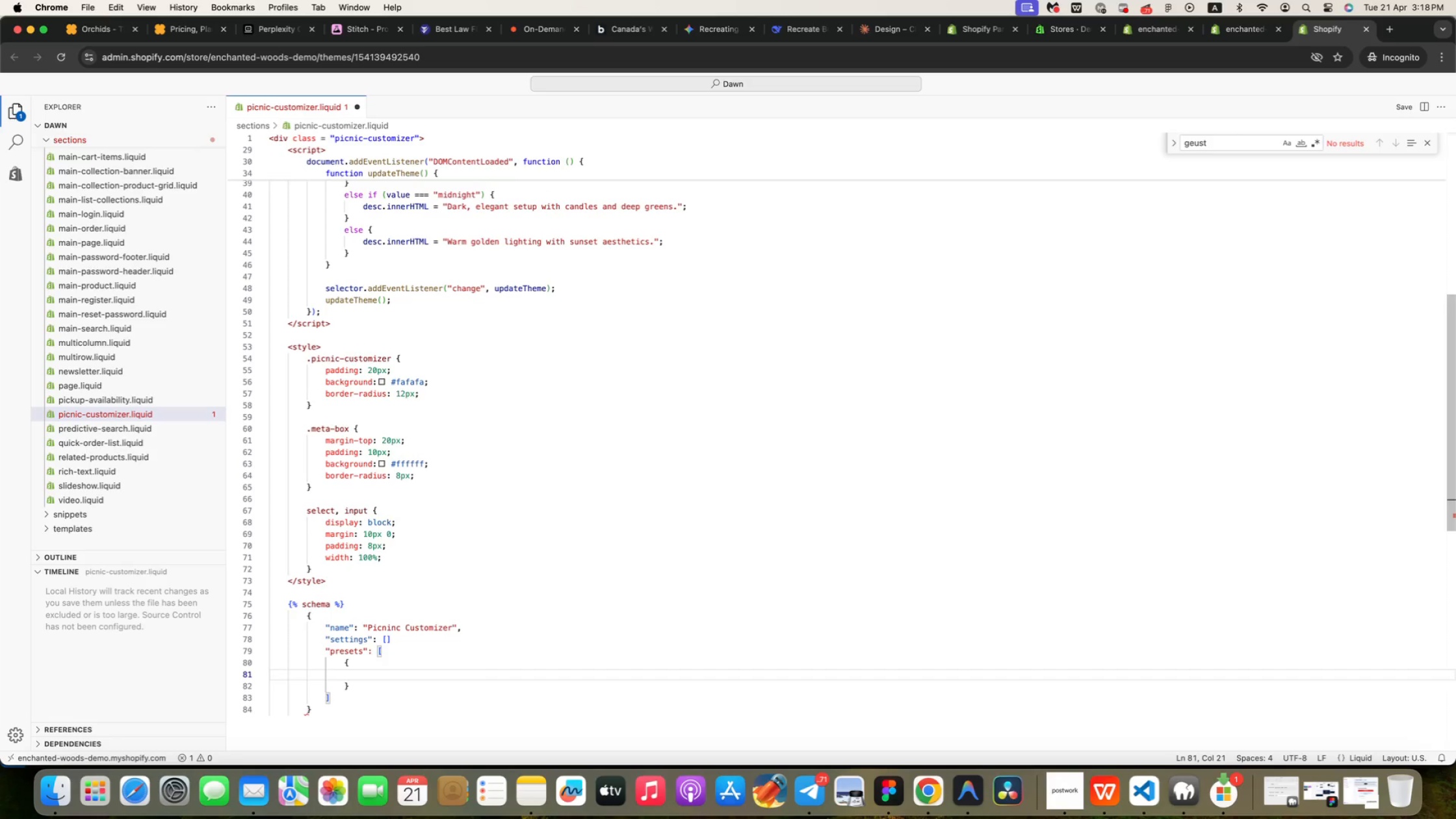 
key(Tab)
type("name)
 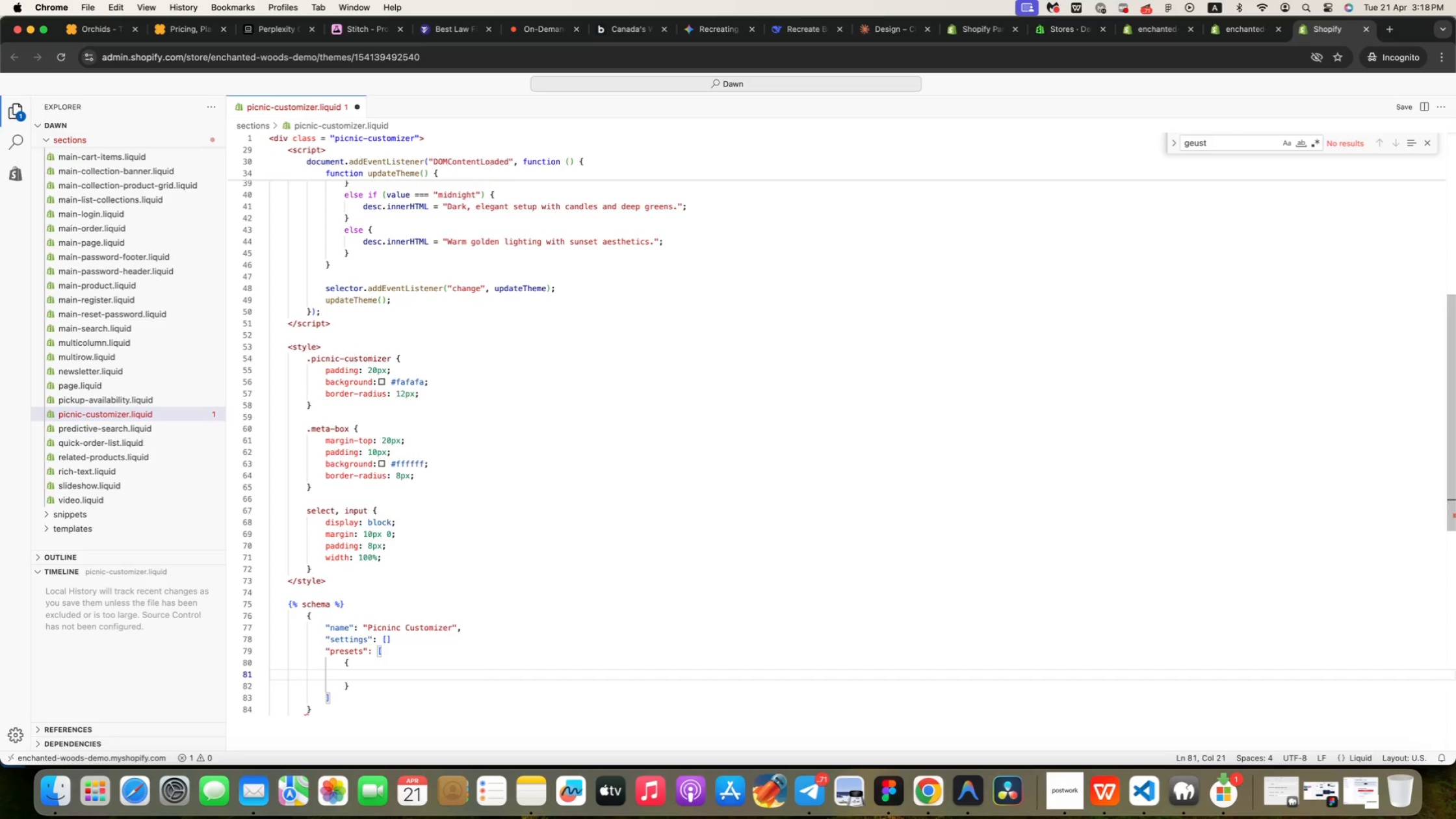 
 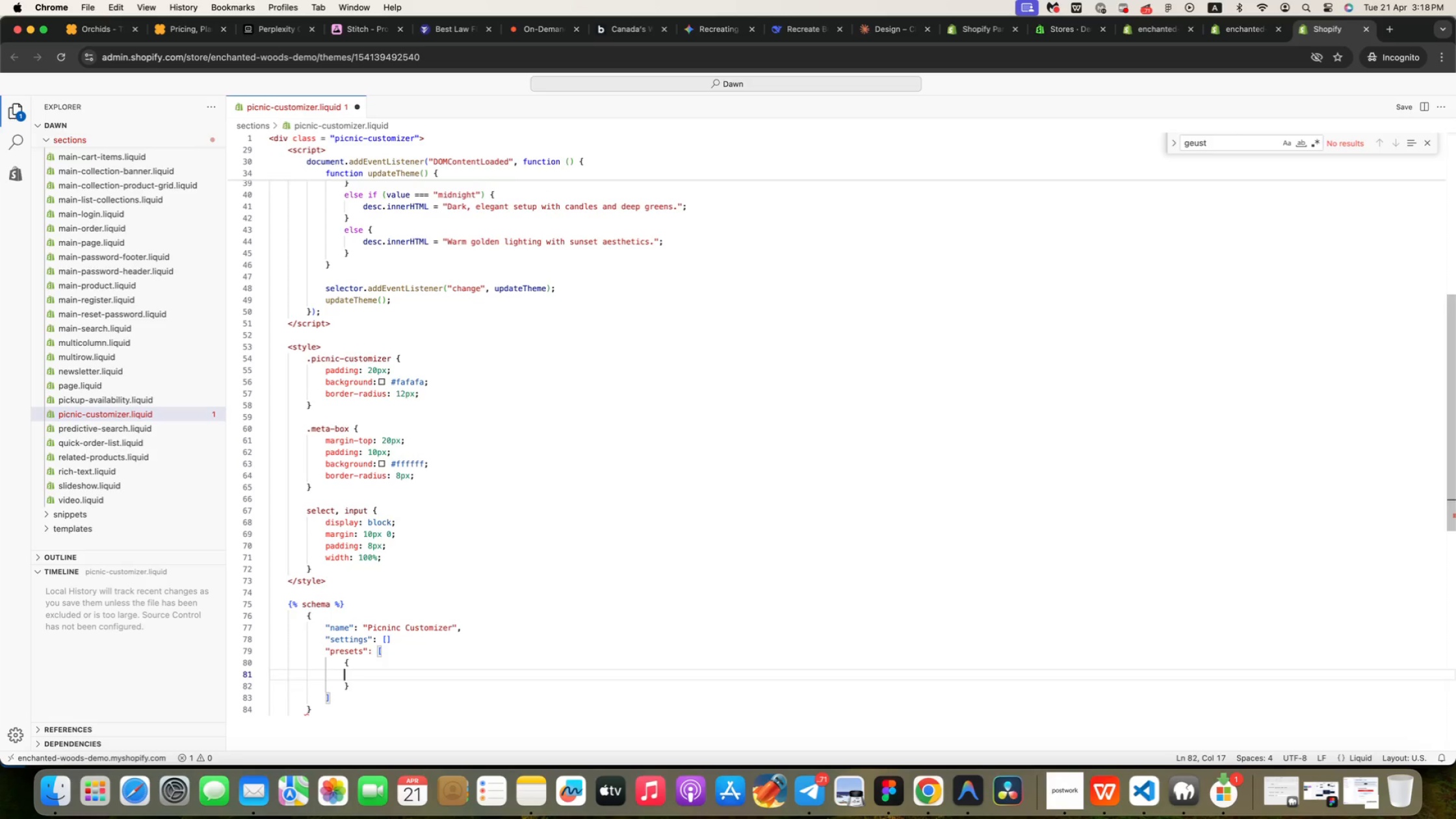 
key(ArrowRight)
 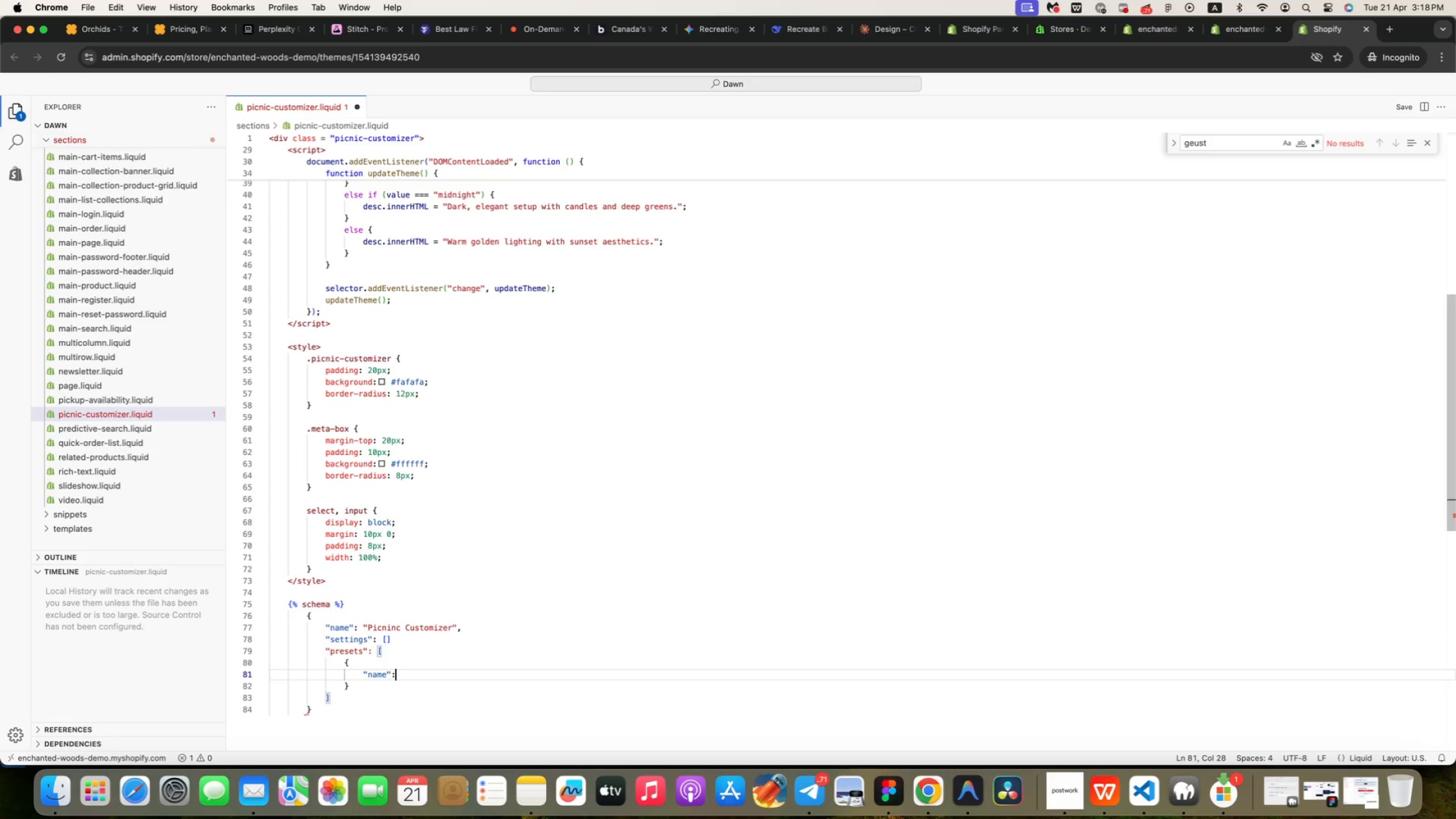 
type(: "Picnic Customizer)
 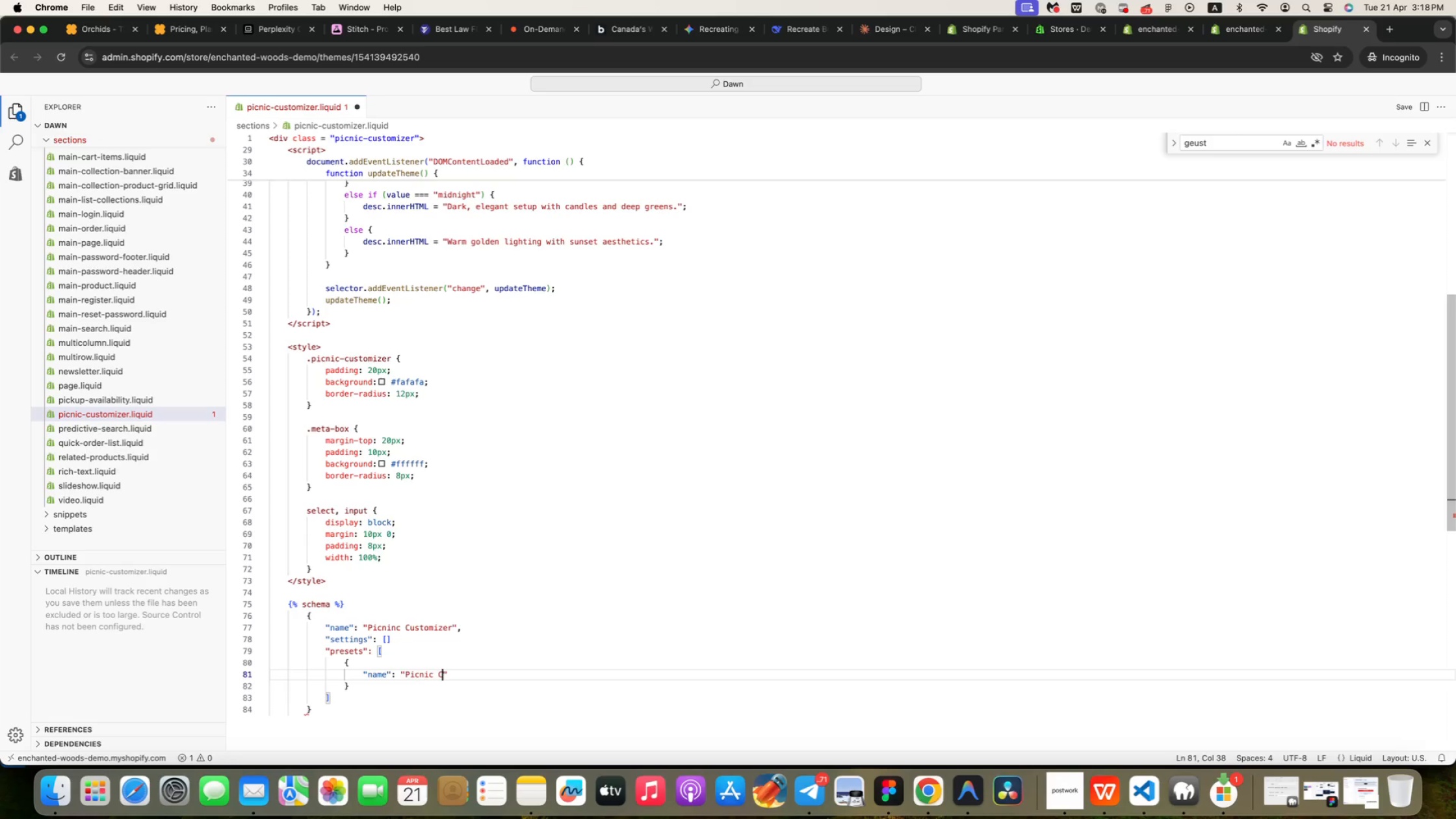 
key(ArrowRight)
 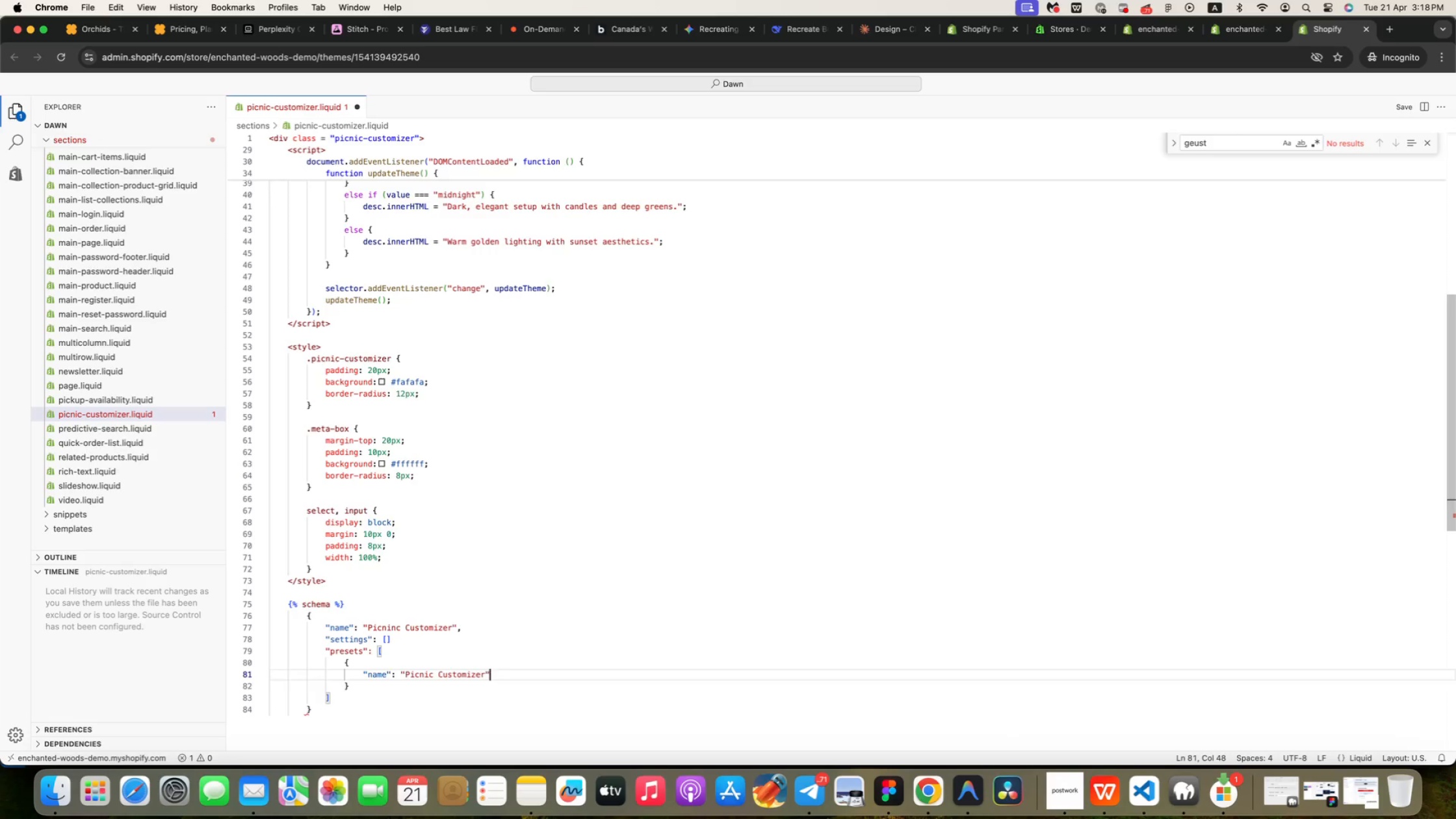 
key(ArrowDown)
 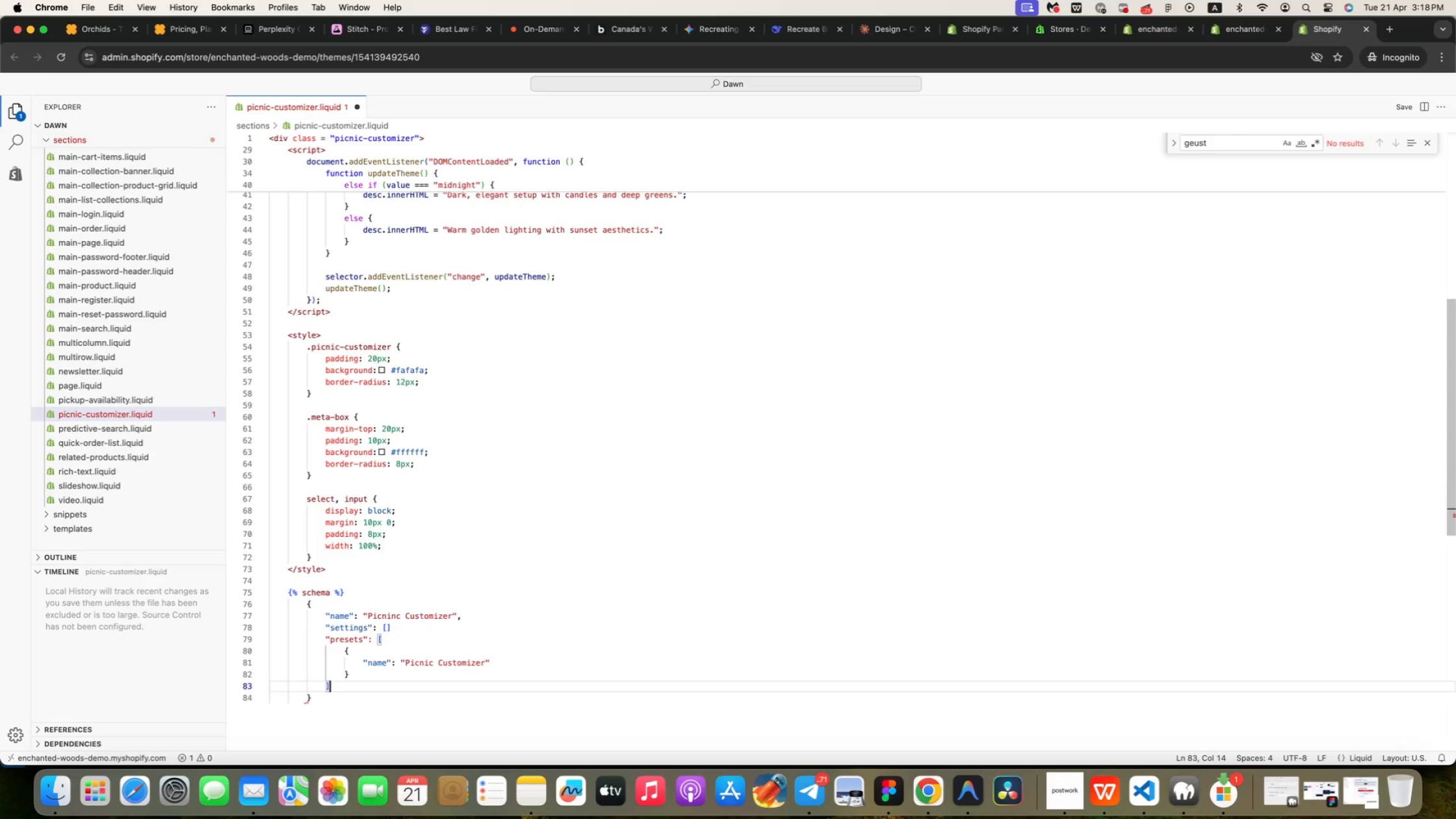 
key(ArrowDown)
 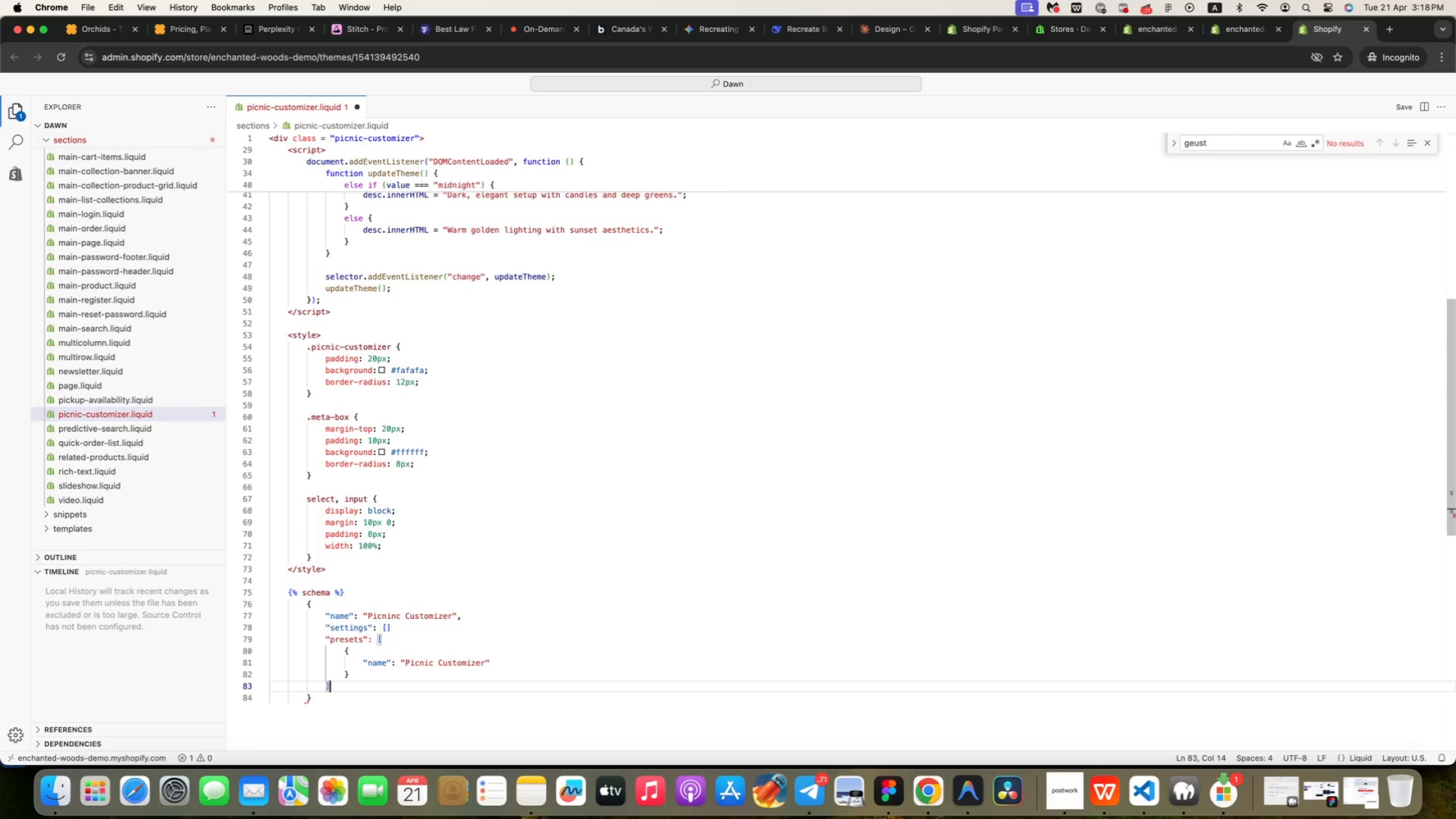 
key(ArrowDown)
 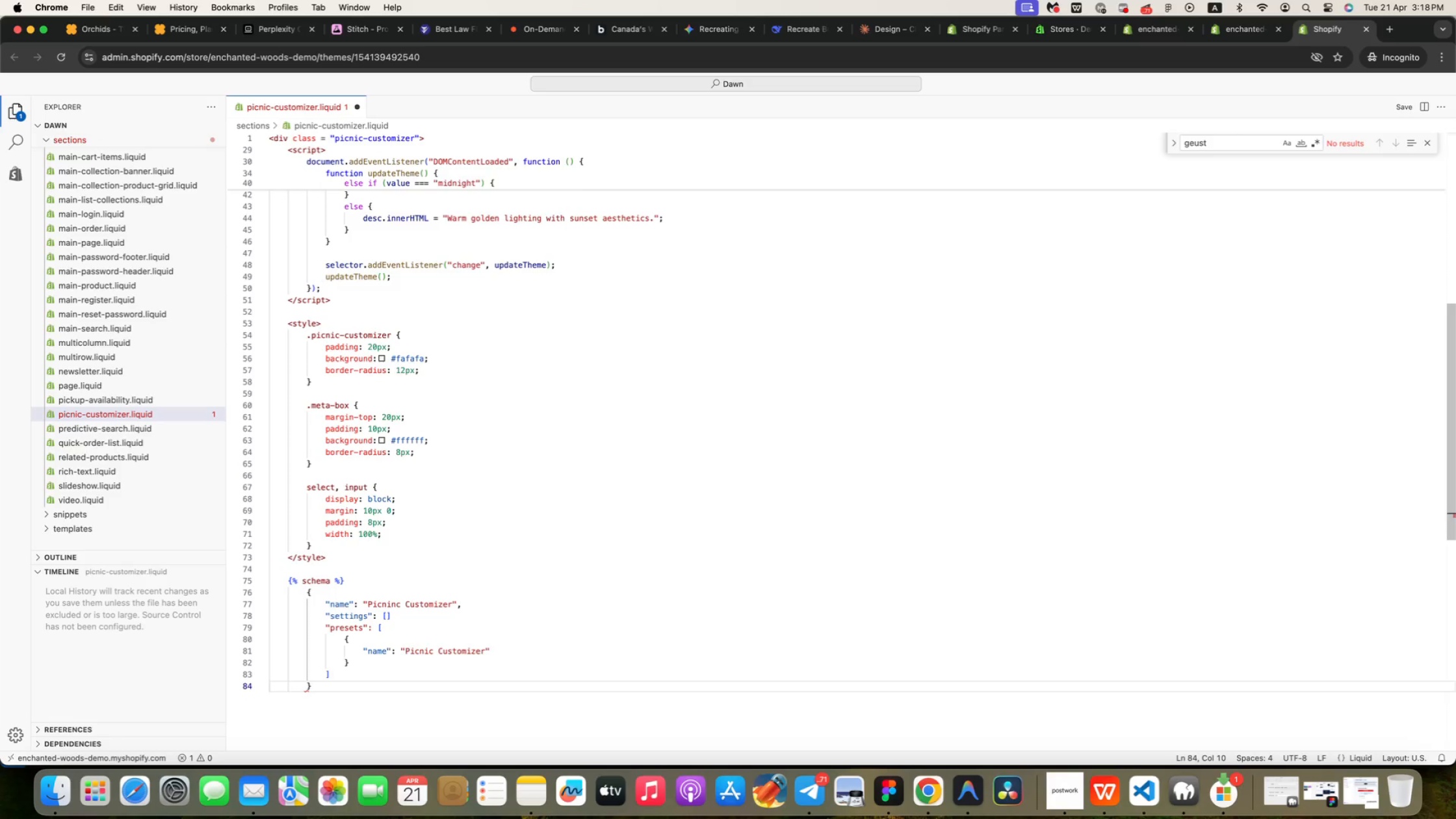 
key(ArrowDown)
 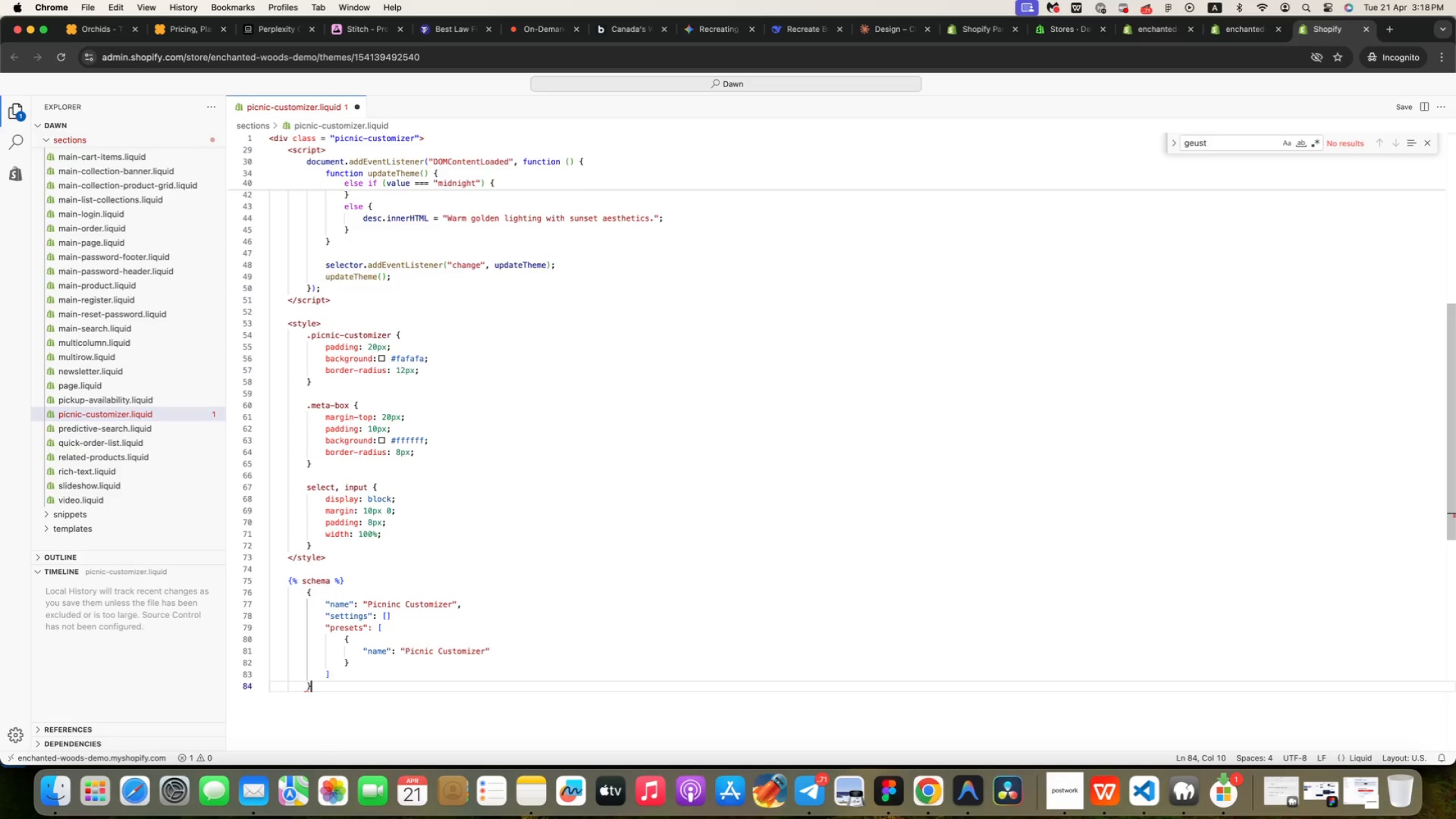 
key(Shift+ShiftRight)
 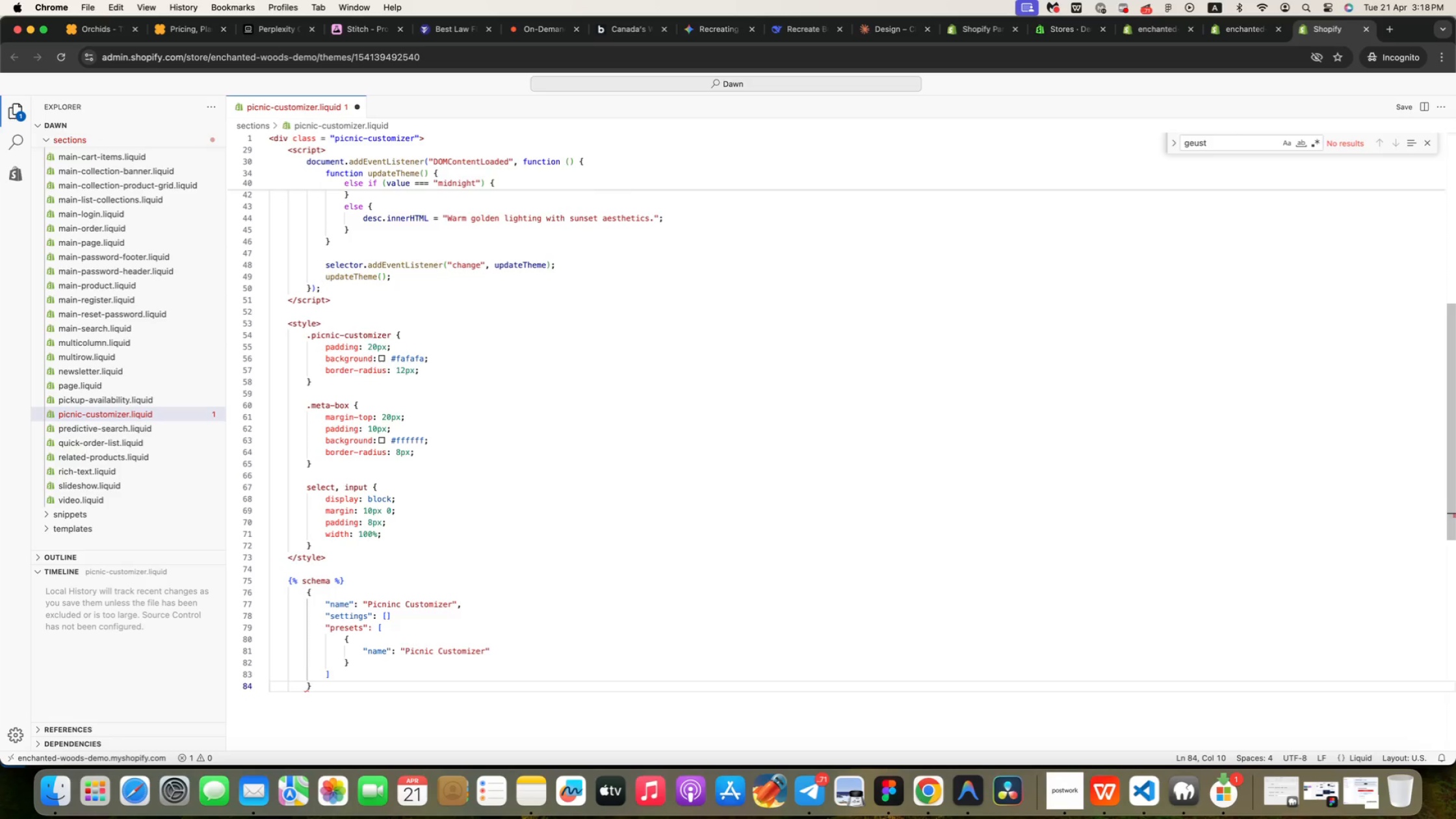 
key(Enter)
 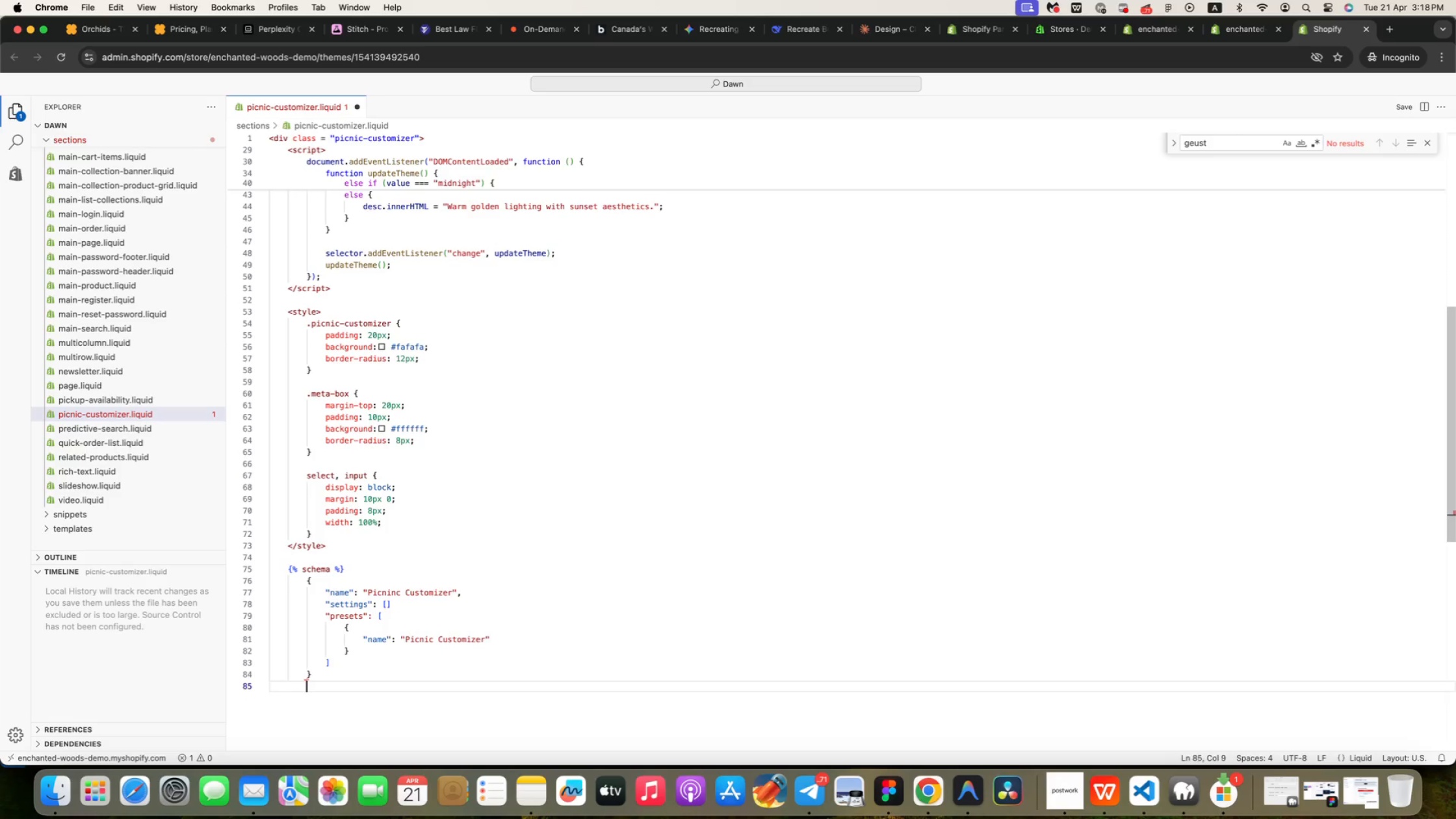 
key(Backspace)
type({%end)
 